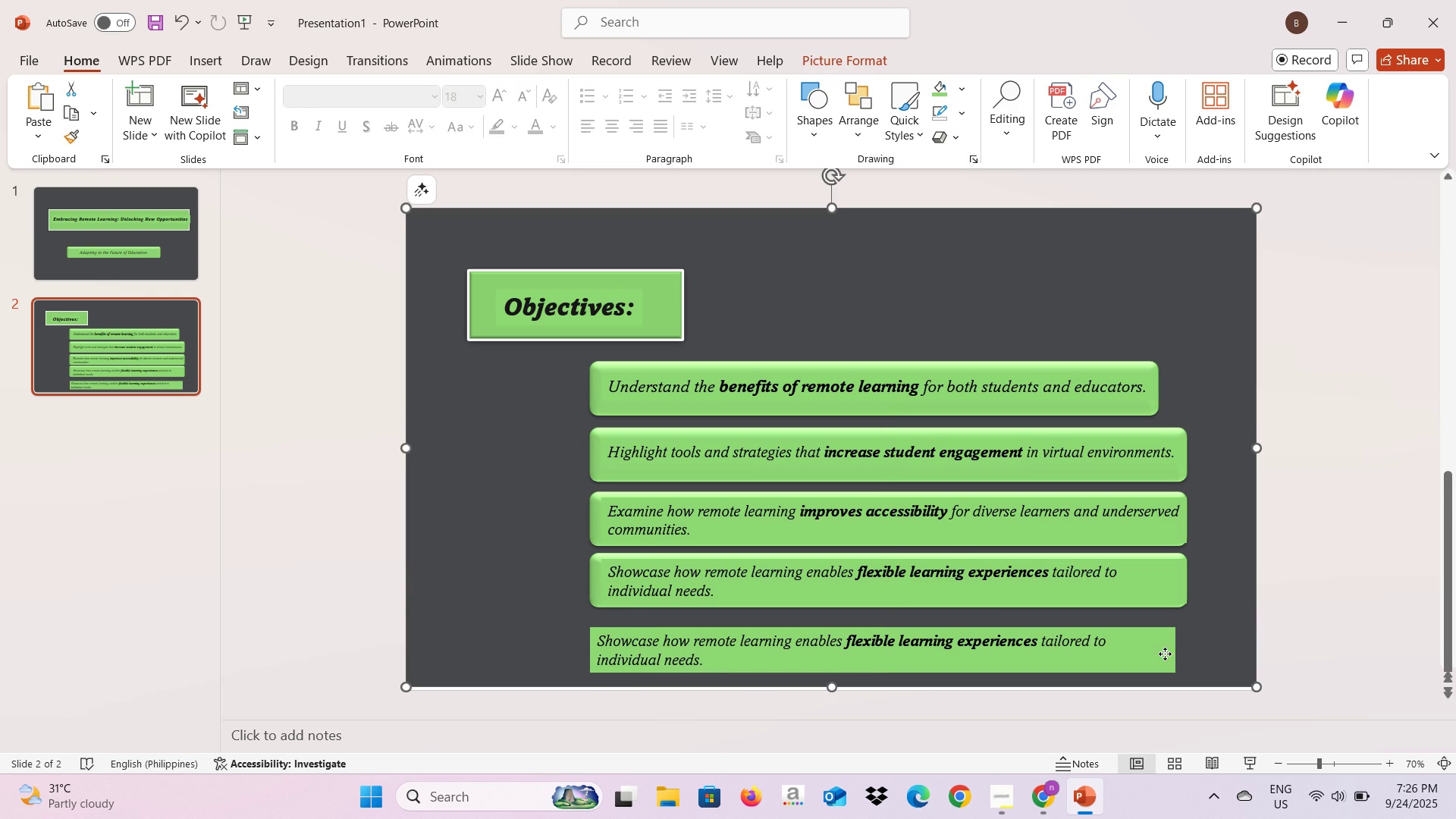 
left_click([1165, 654])
 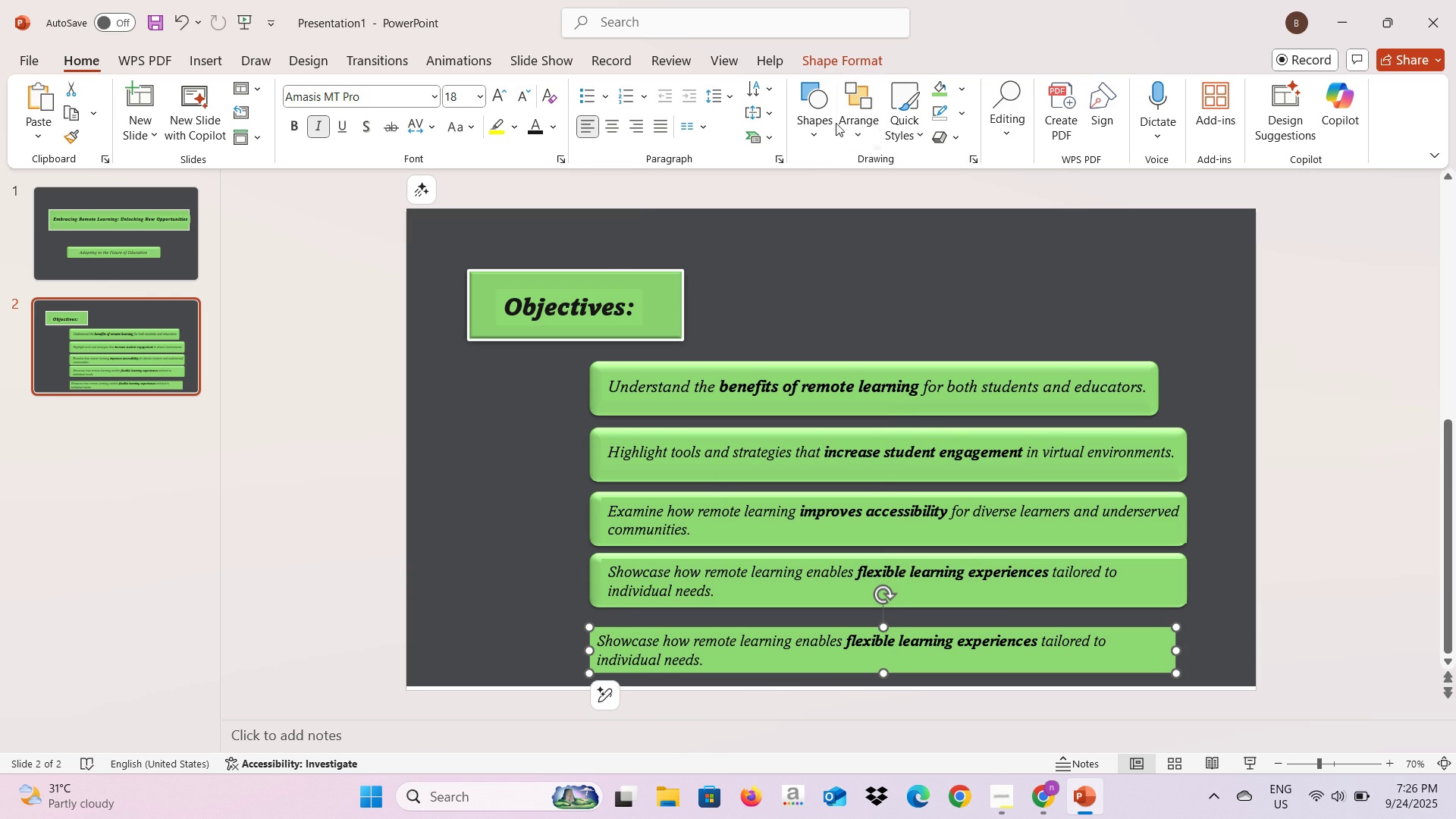 
wait(6.54)
 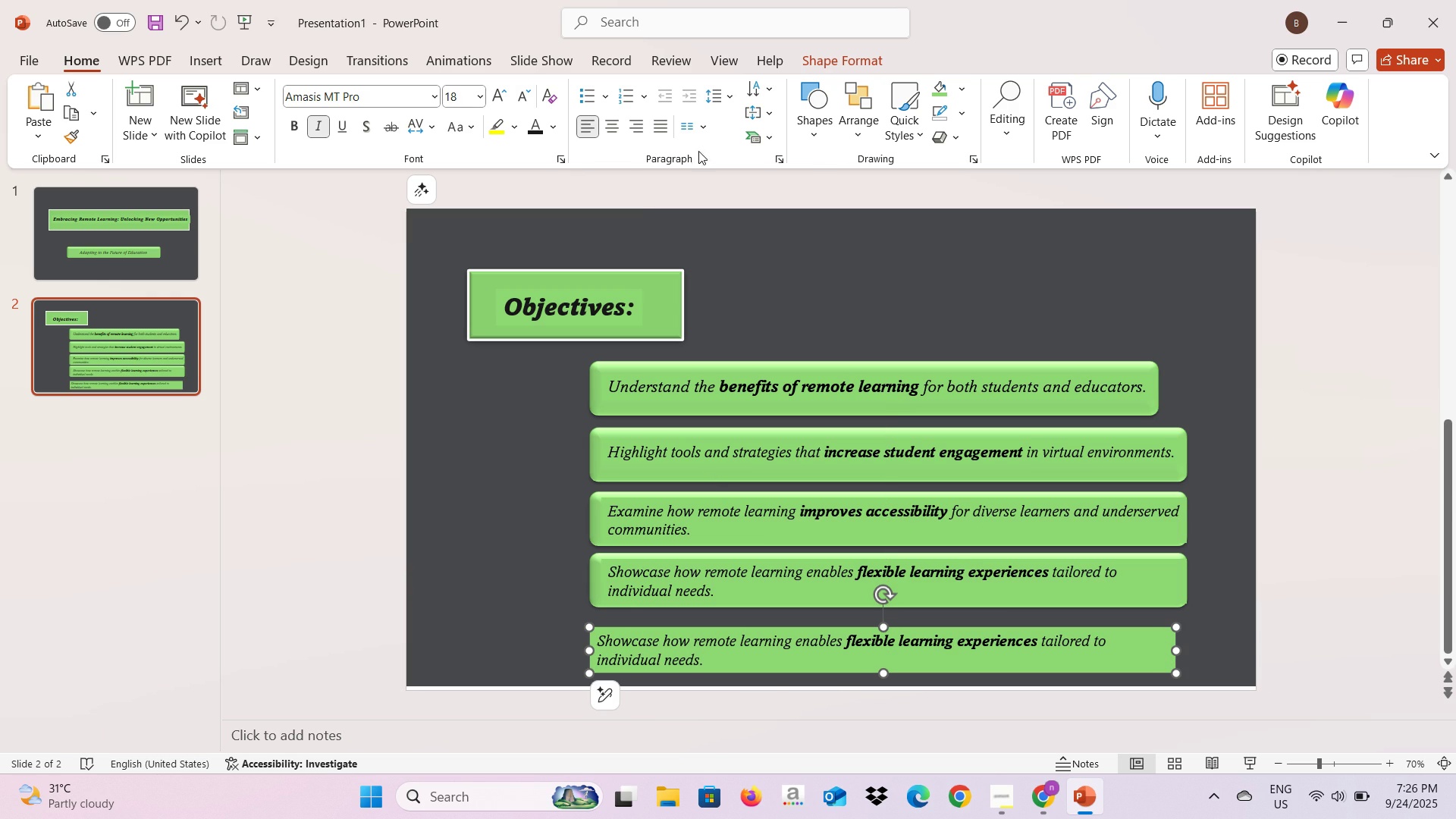 
left_click([951, 138])
 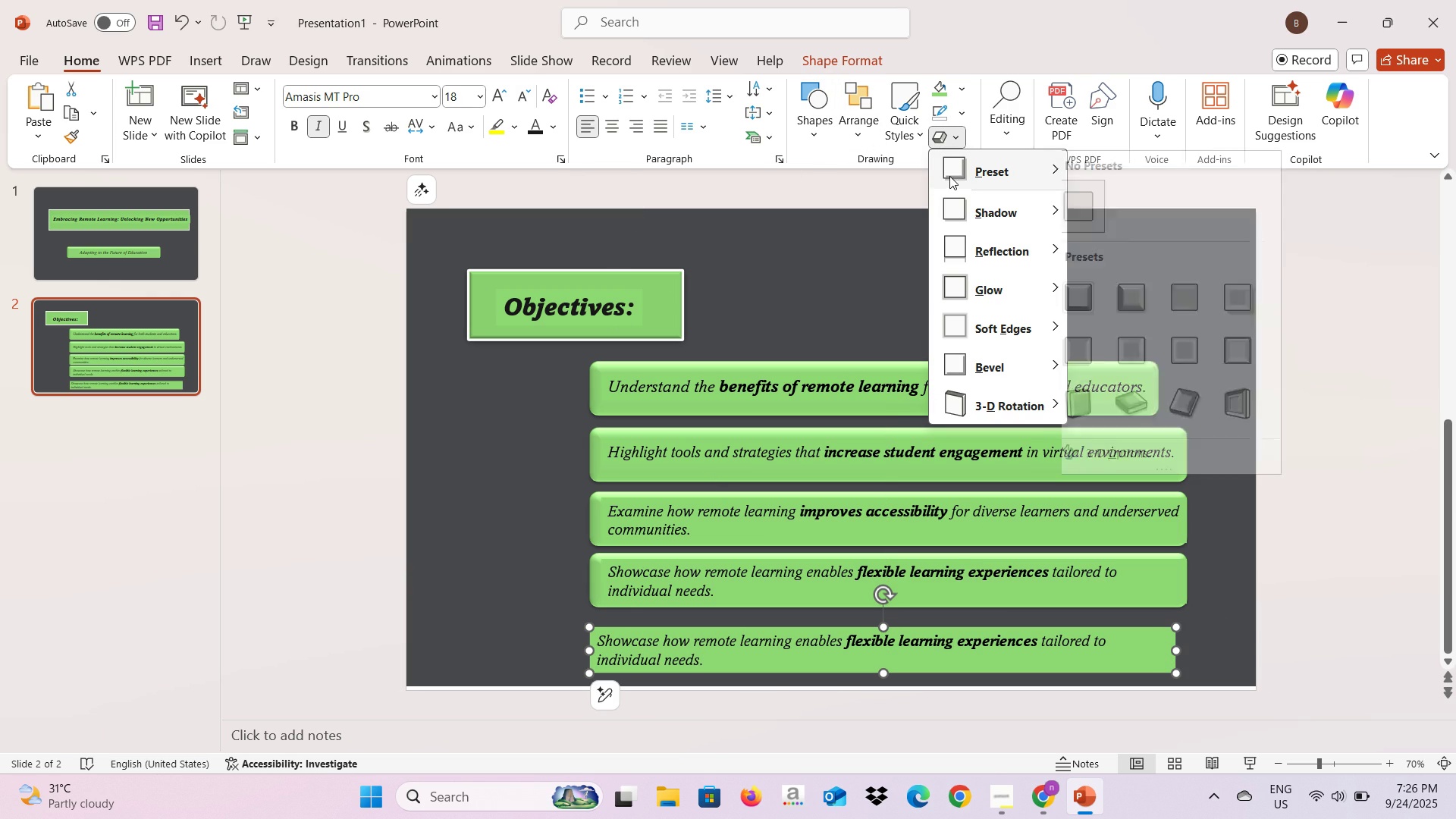 
left_click([949, 176])
 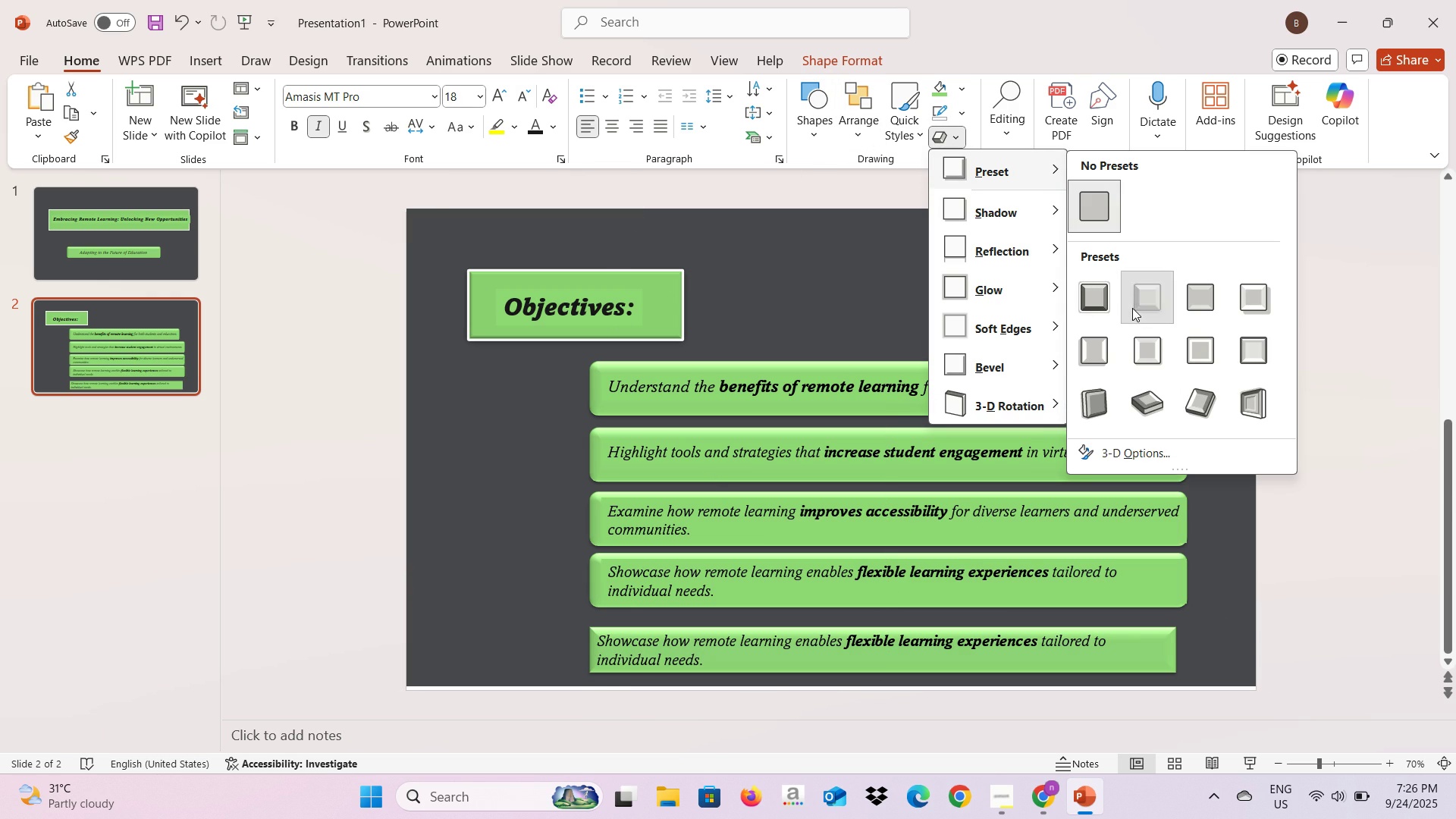 
left_click([1132, 308])
 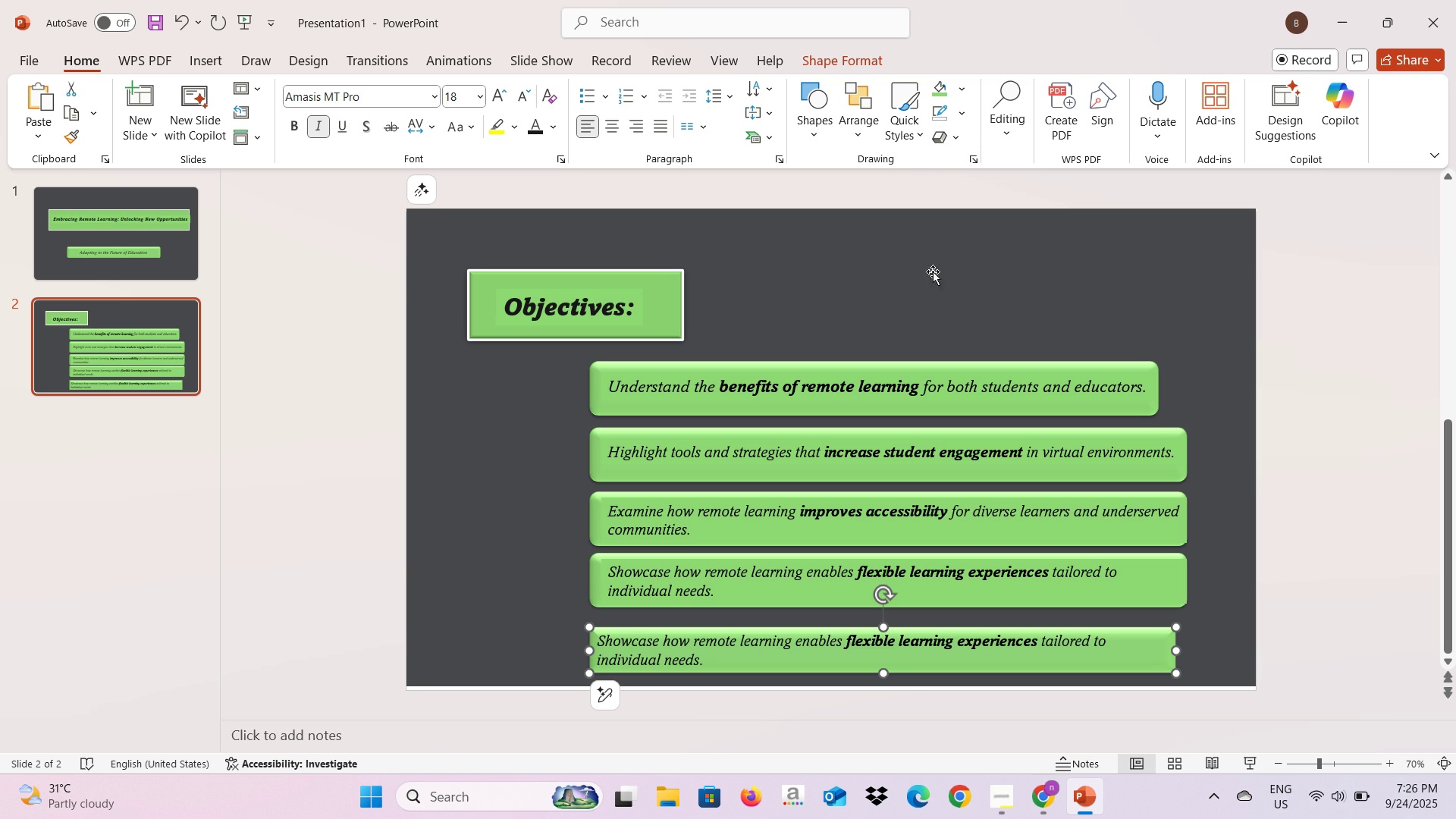 
wait(5.69)
 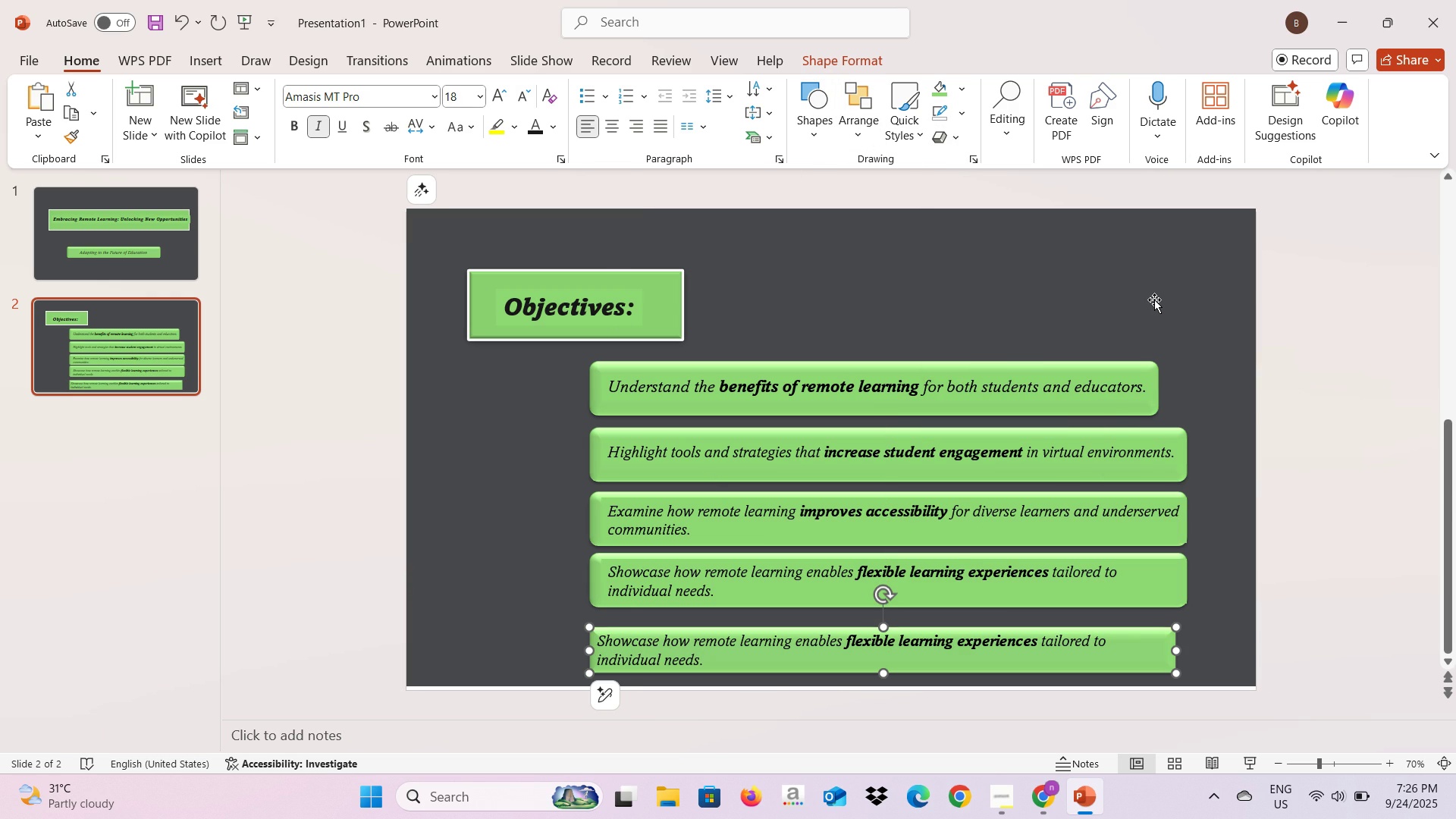 
double_click([1171, 655])
 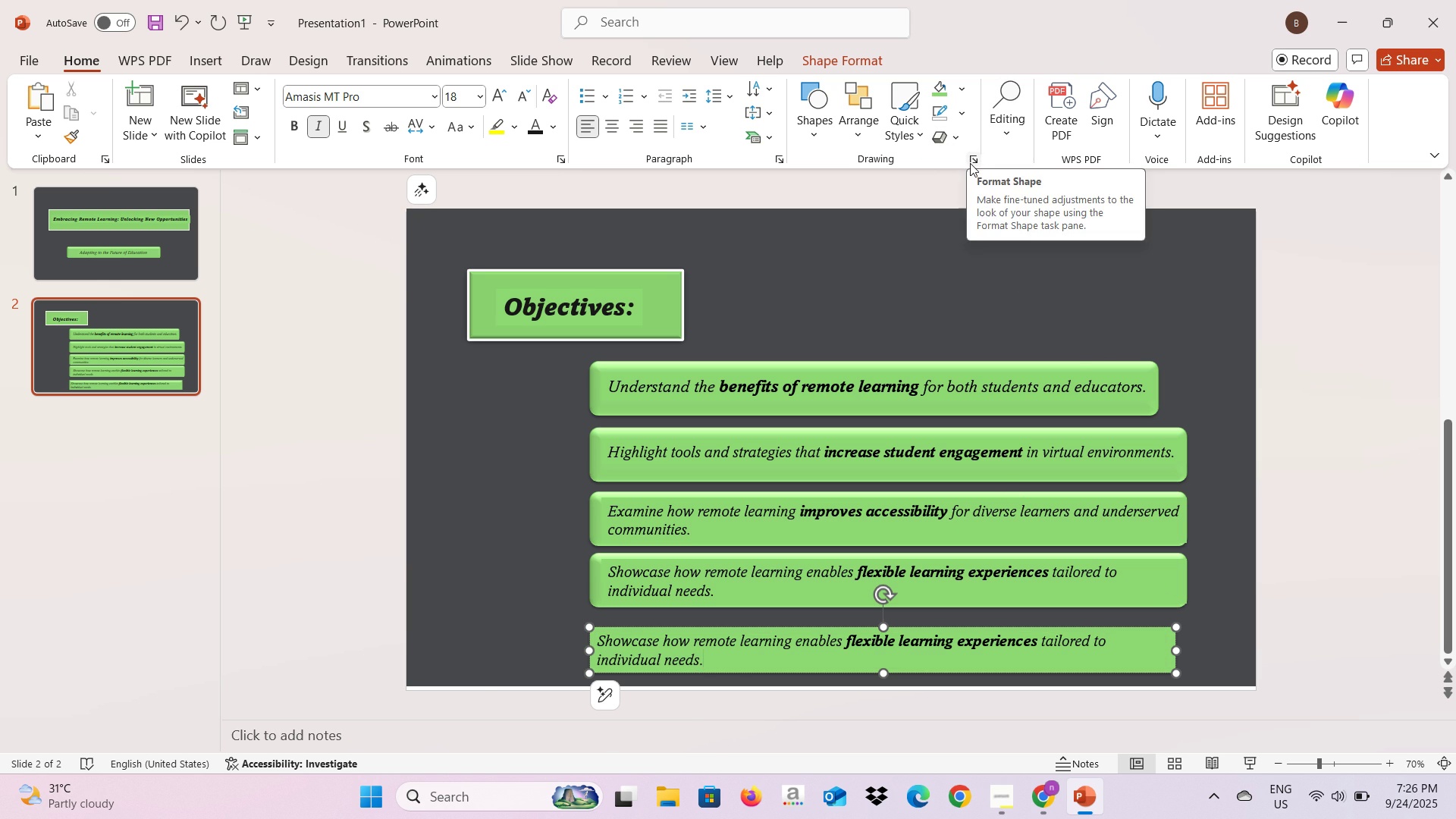 
left_click([973, 162])
 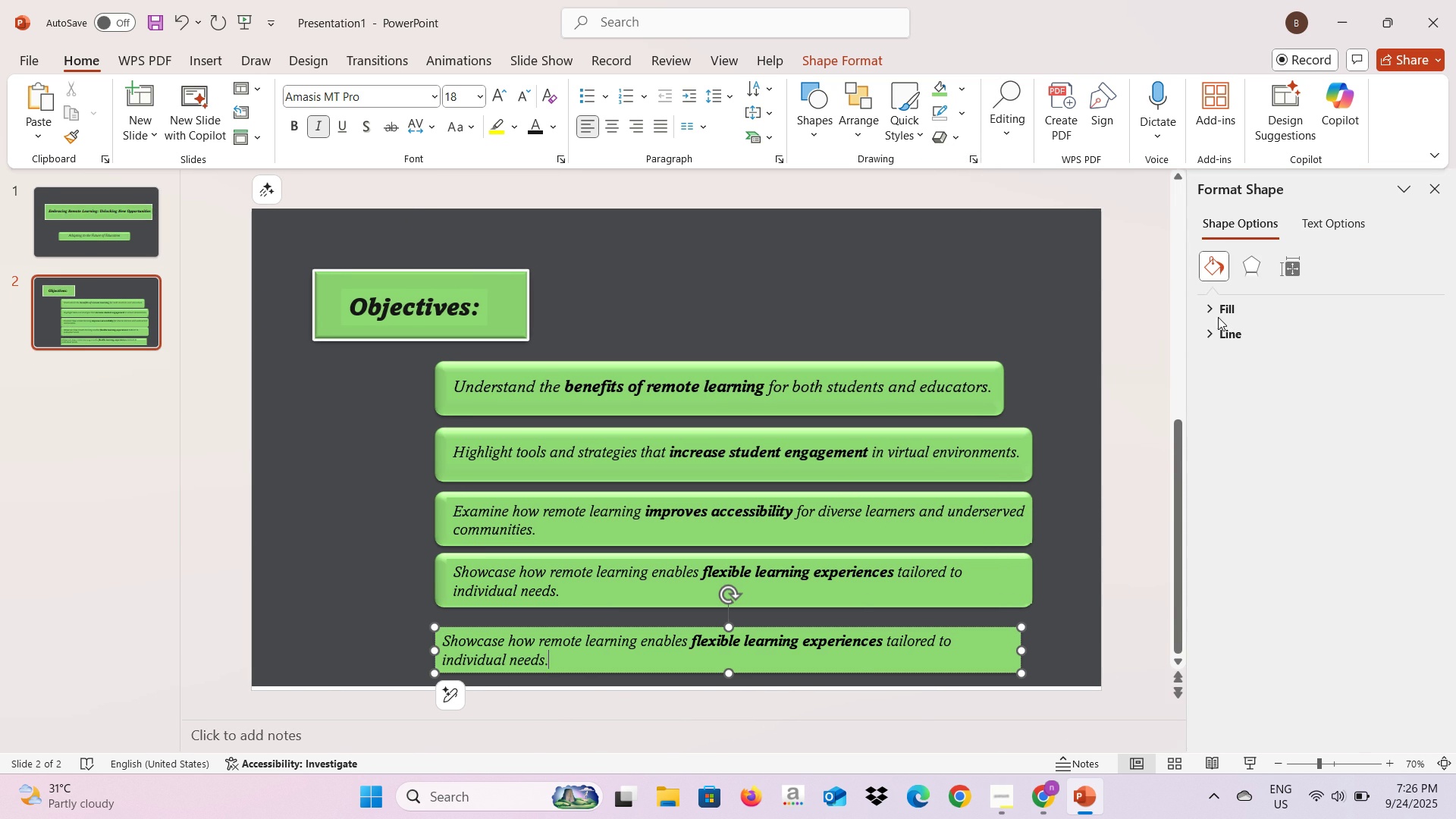 
left_click([1217, 312])
 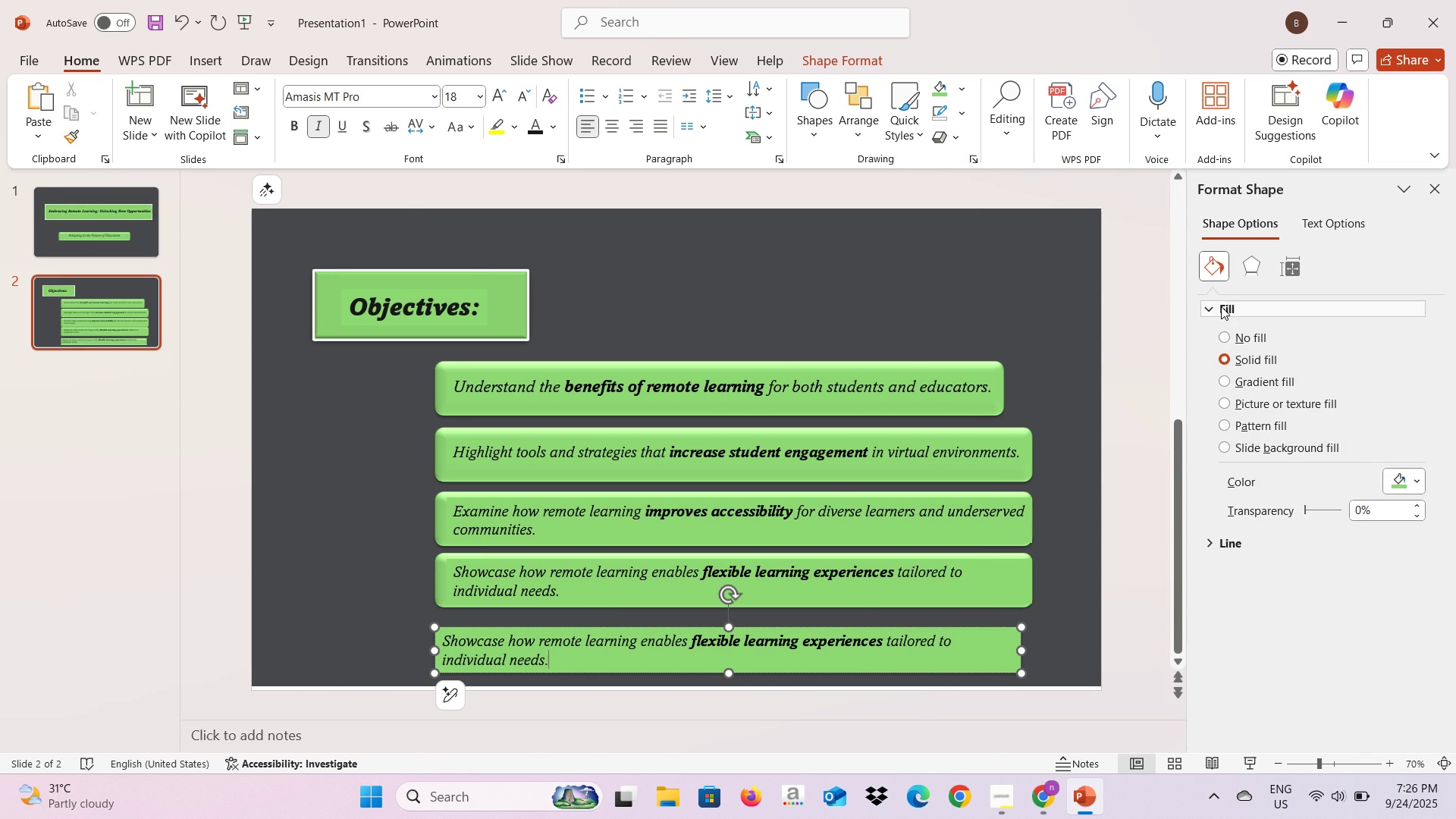 
left_click([1221, 306])
 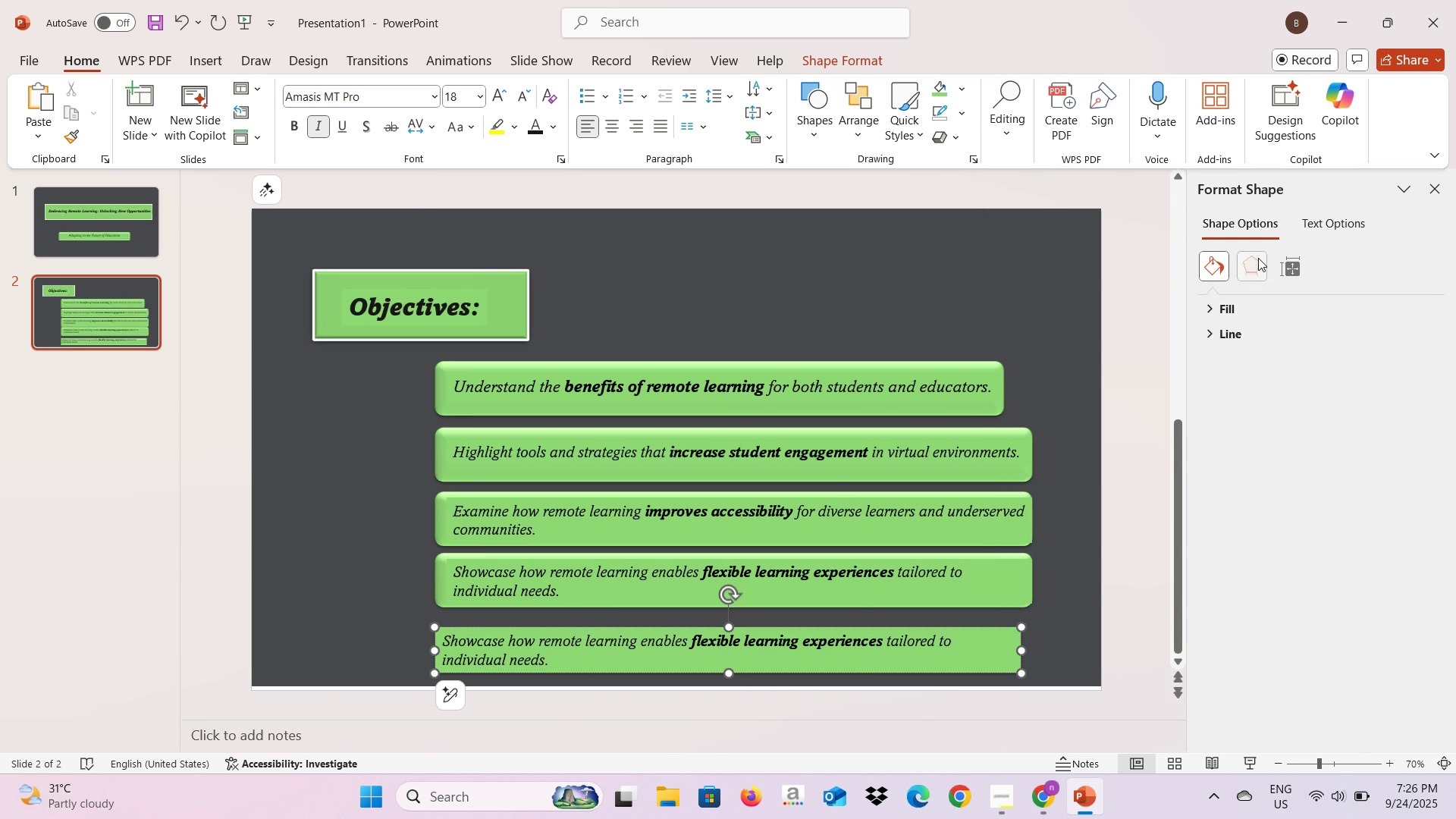 
left_click([1258, 258])
 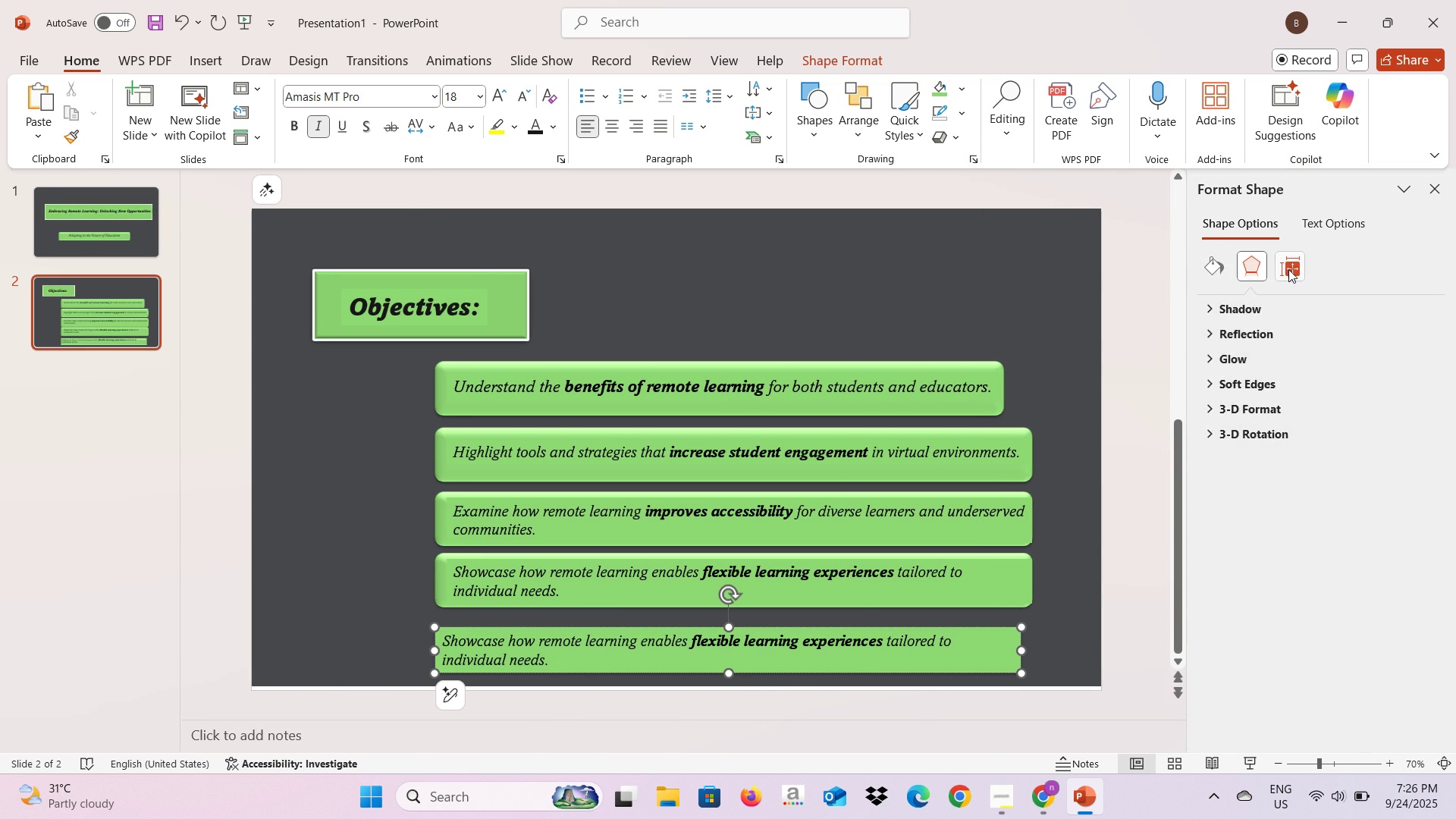 
left_click([1288, 269])
 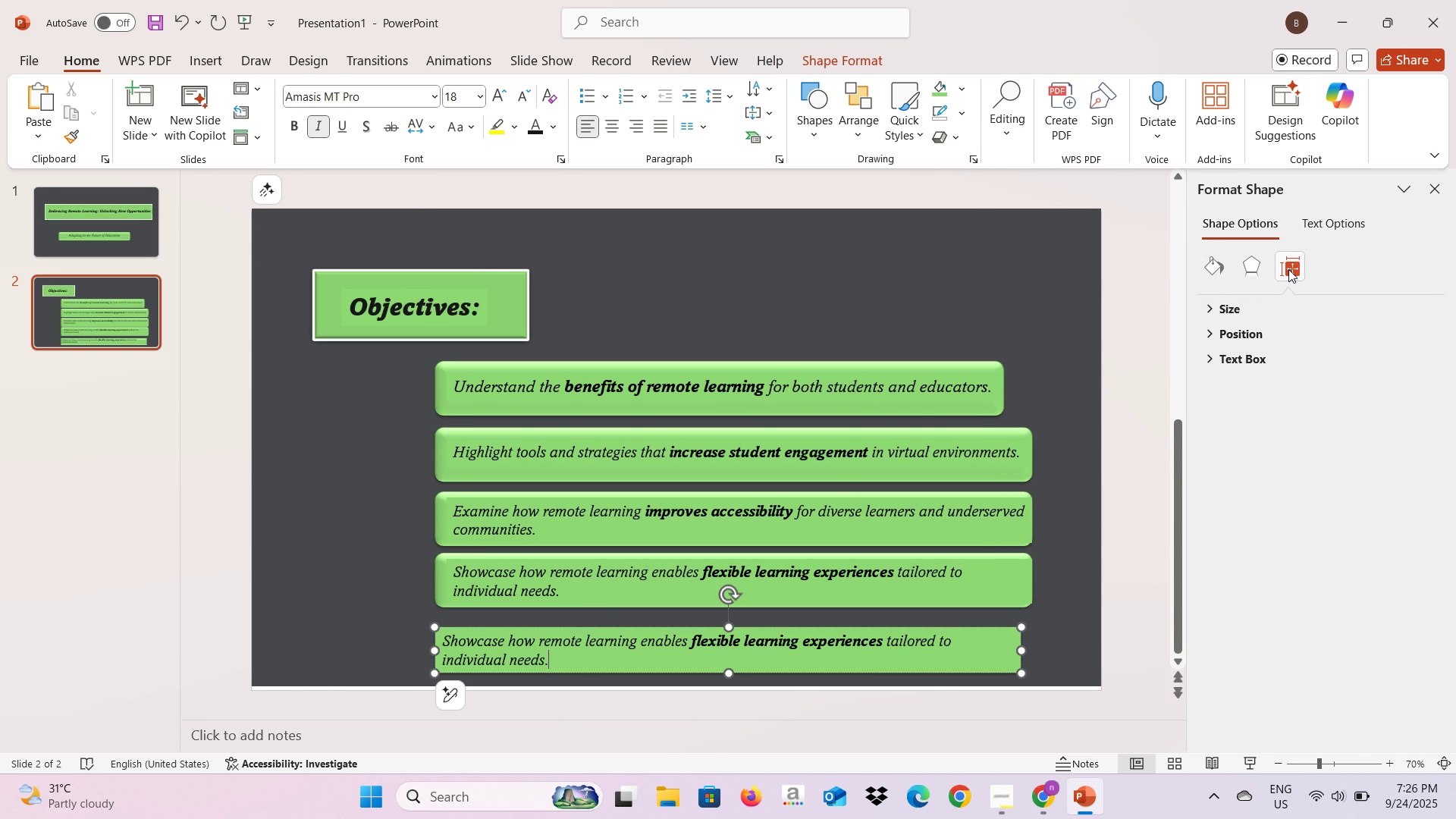 
left_click([1288, 269])
 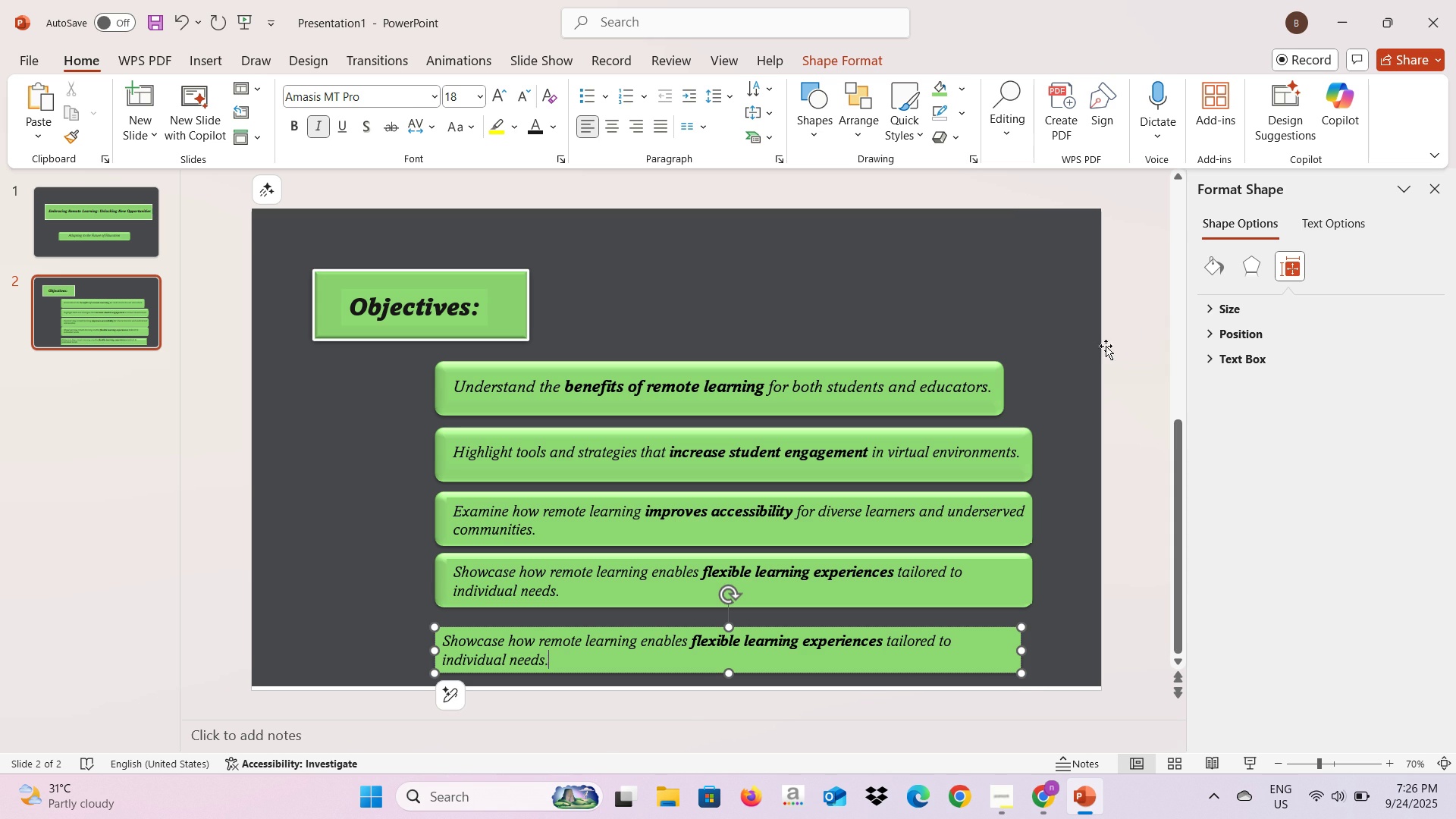 
left_click([1118, 346])
 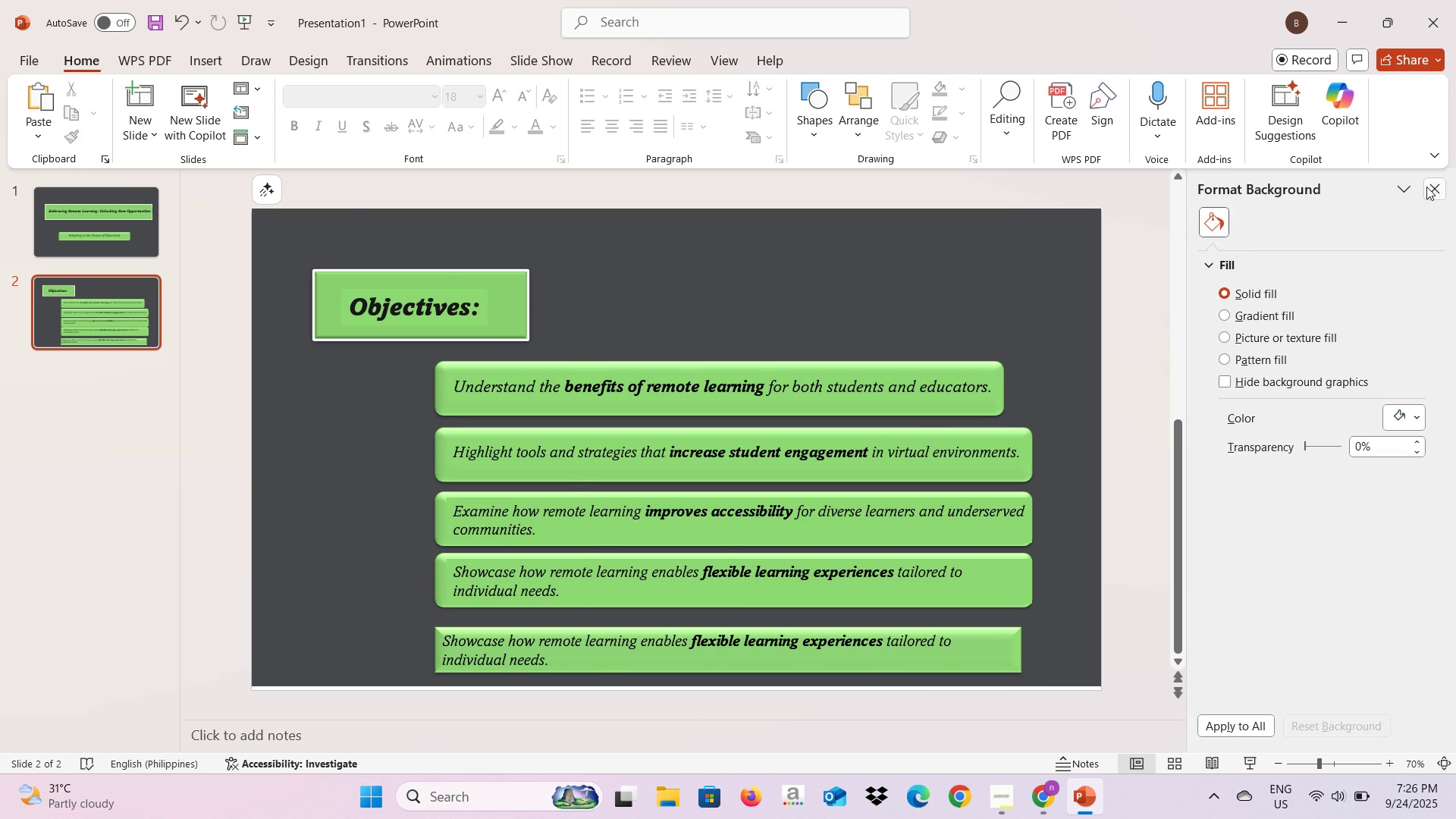 
left_click([1426, 187])
 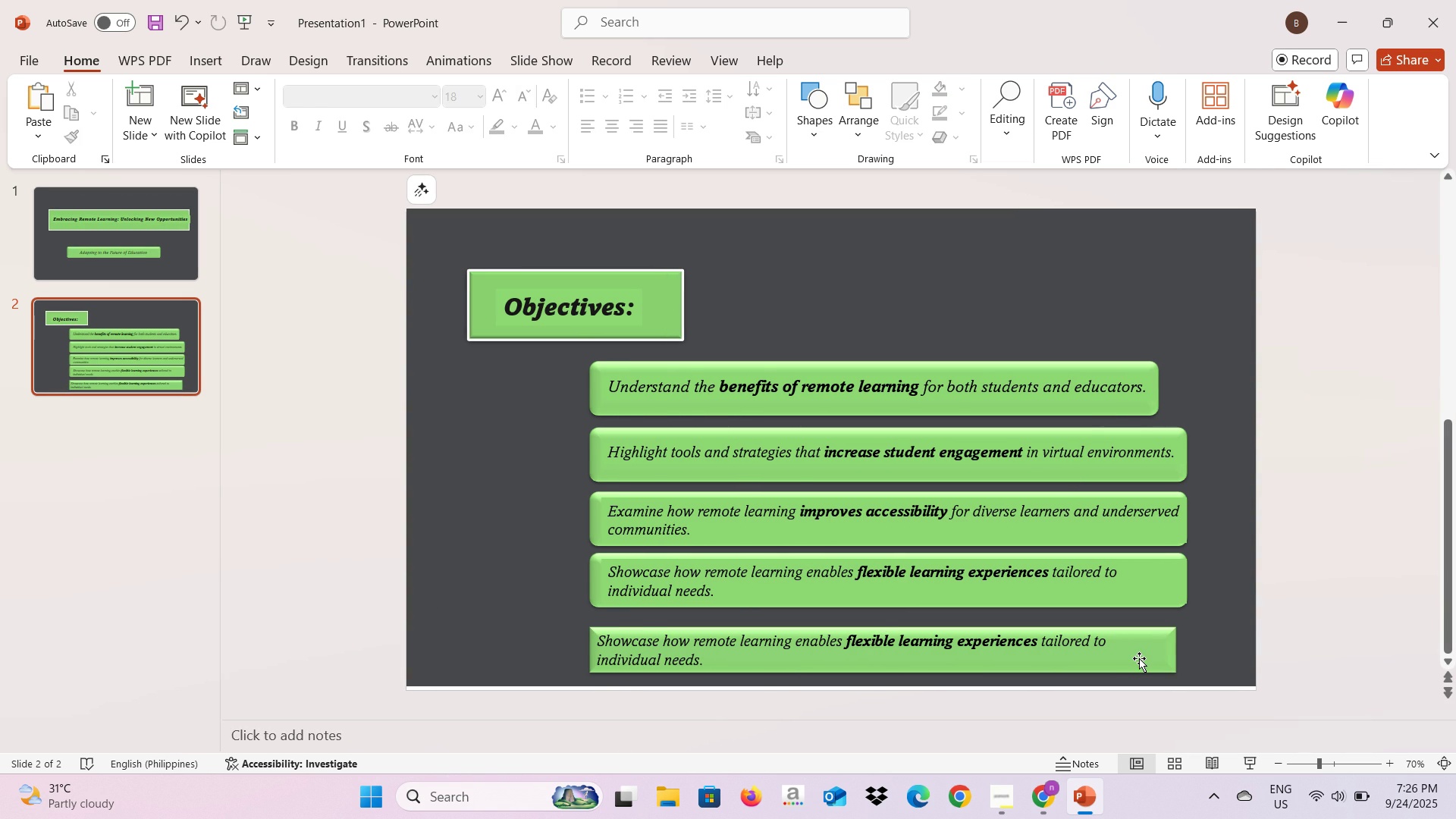 
left_click([1139, 658])
 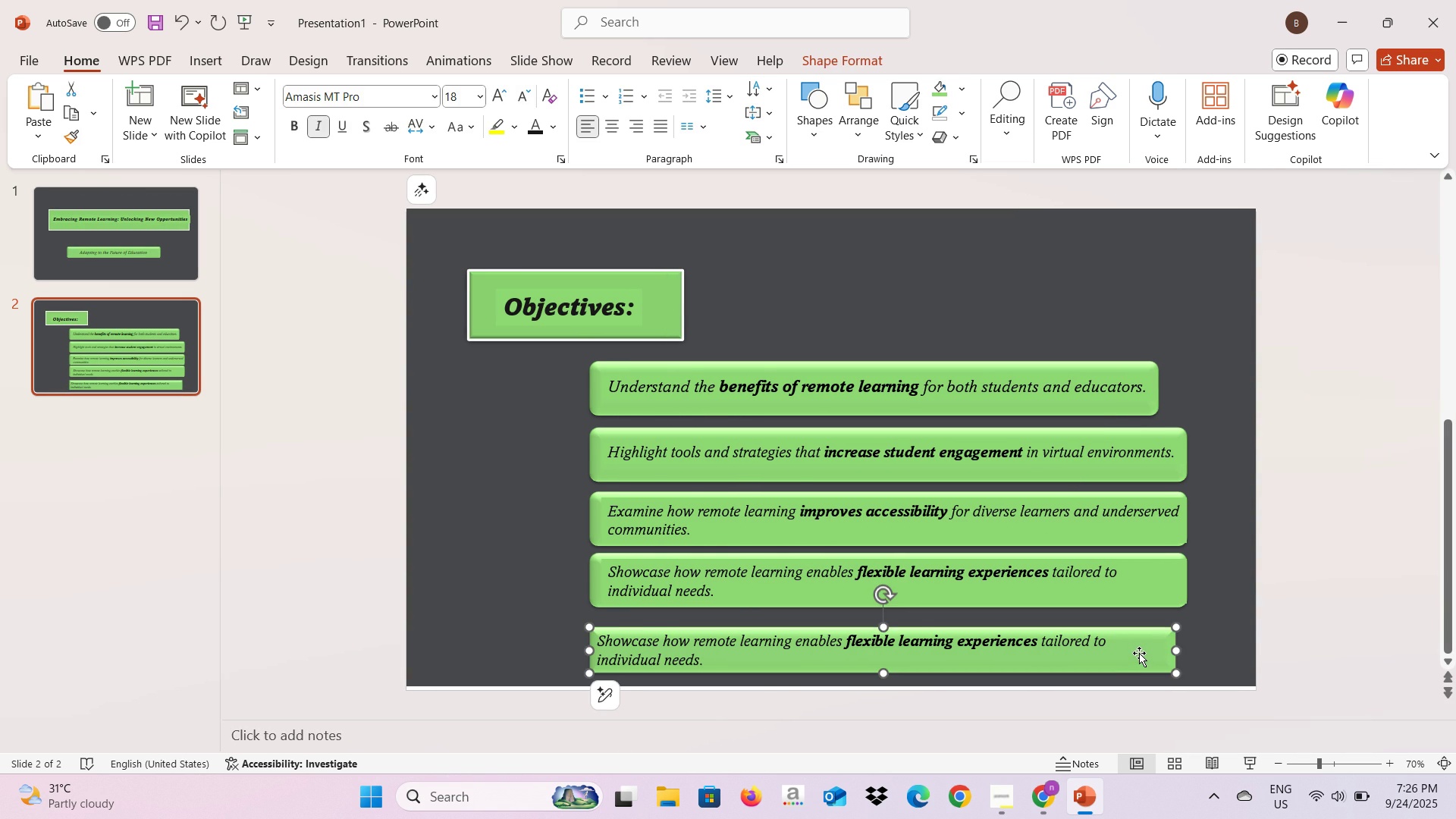 
key(Backspace)
 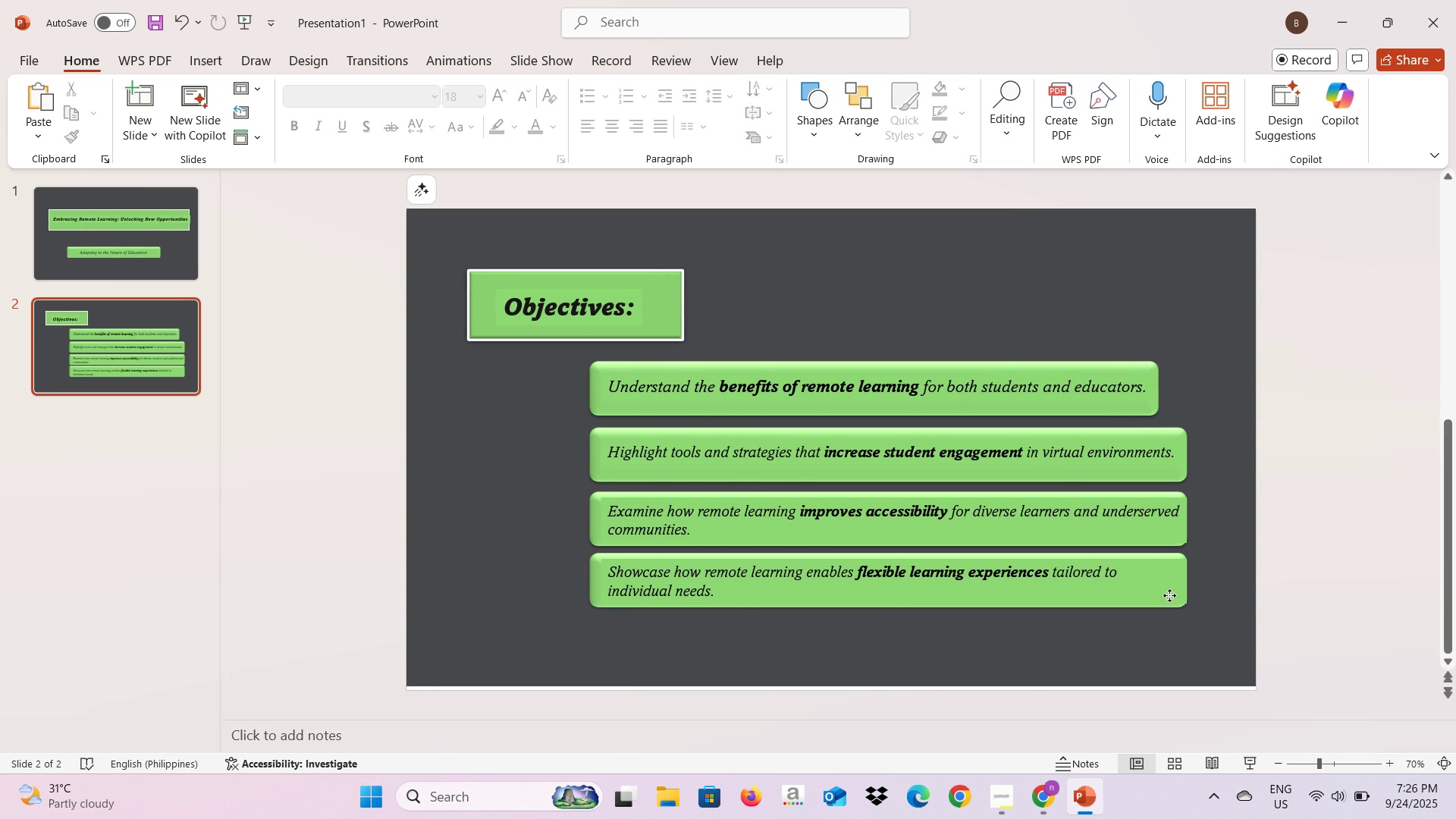 
left_click([1169, 595])
 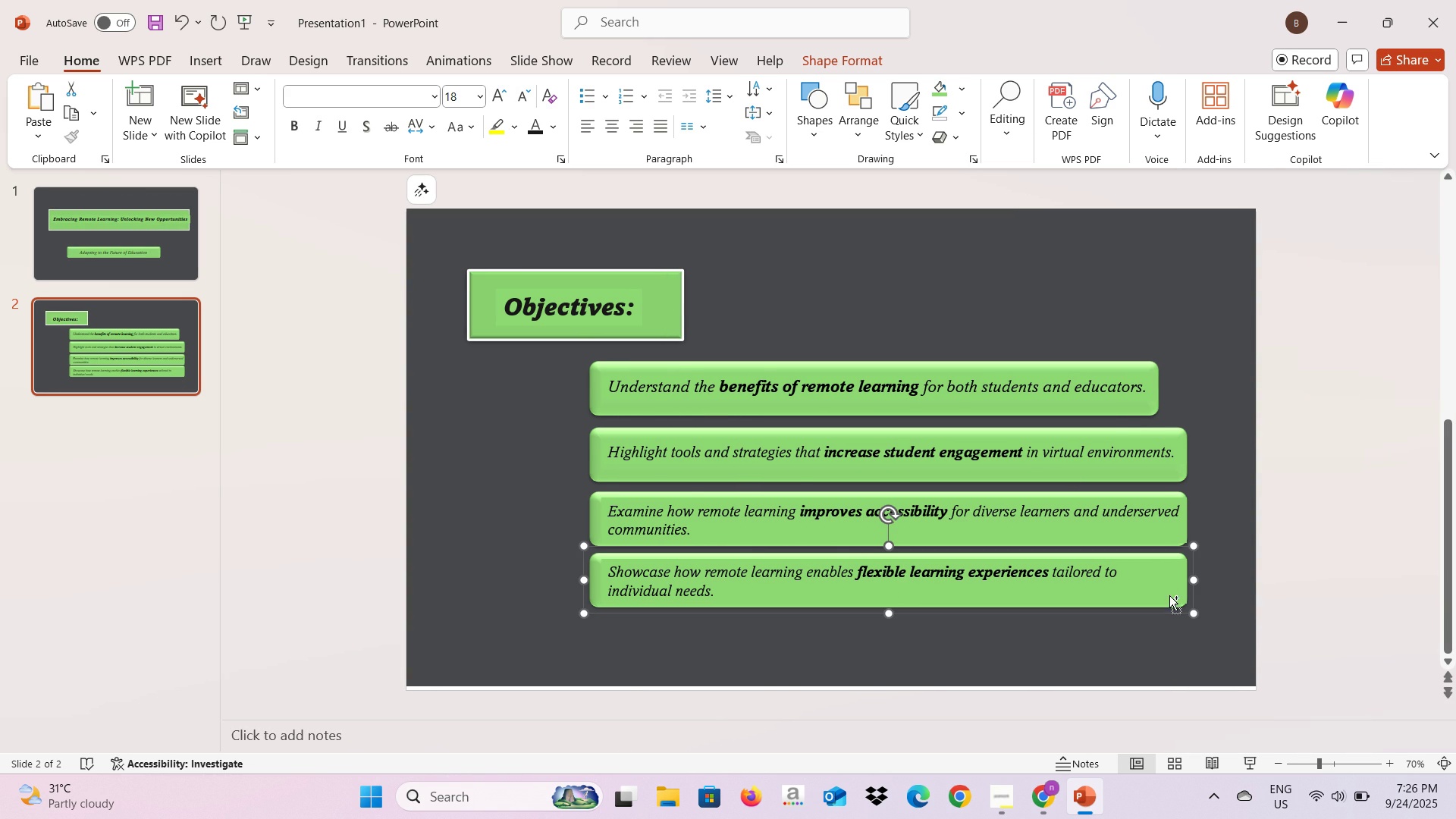 
key(Control+C)
 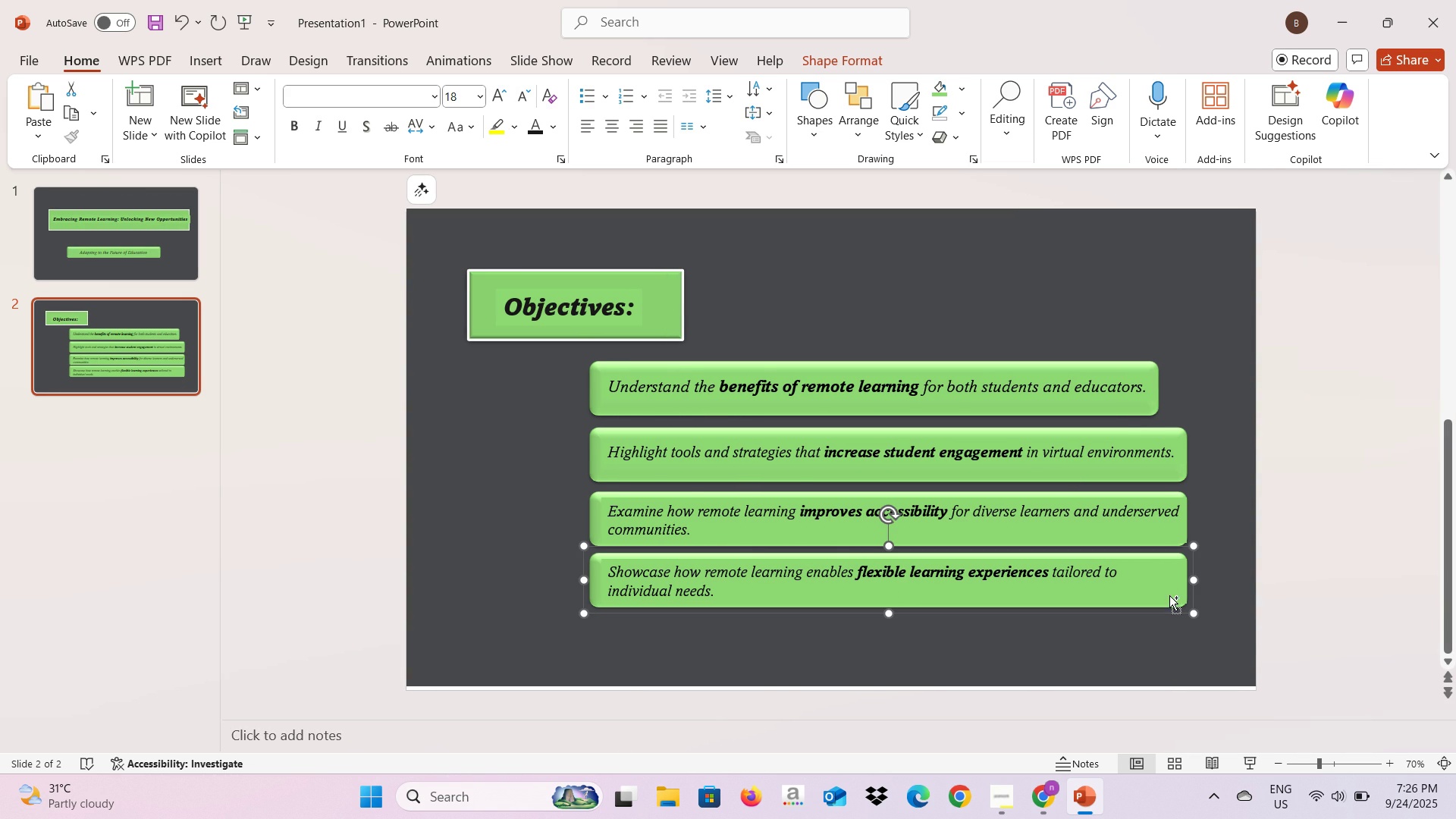 
key(Control+V)
 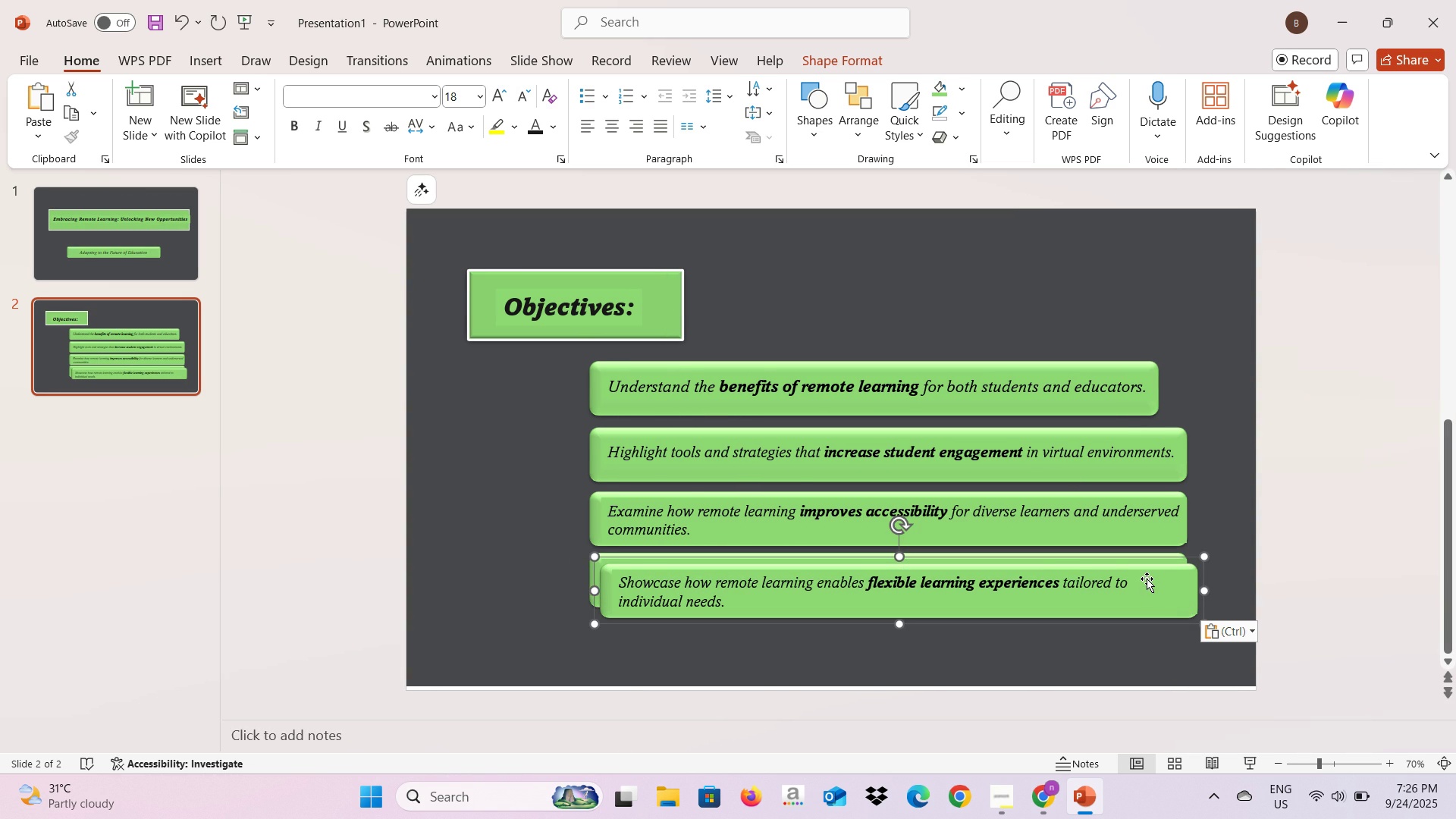 
left_click_drag(start_coordinate=[1147, 577], to_coordinate=[1137, 635])
 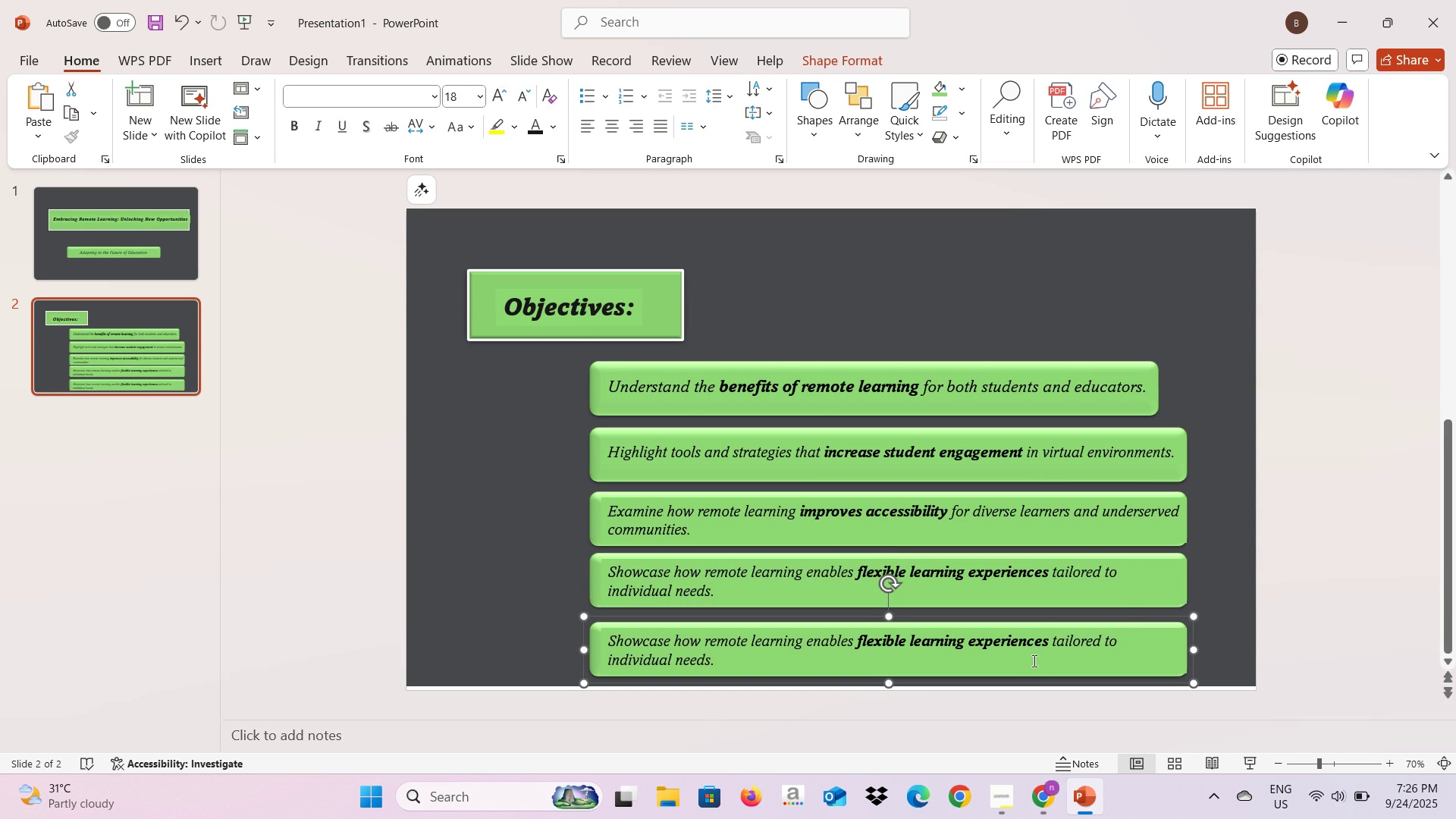 
key(Alt+AltLeft)
 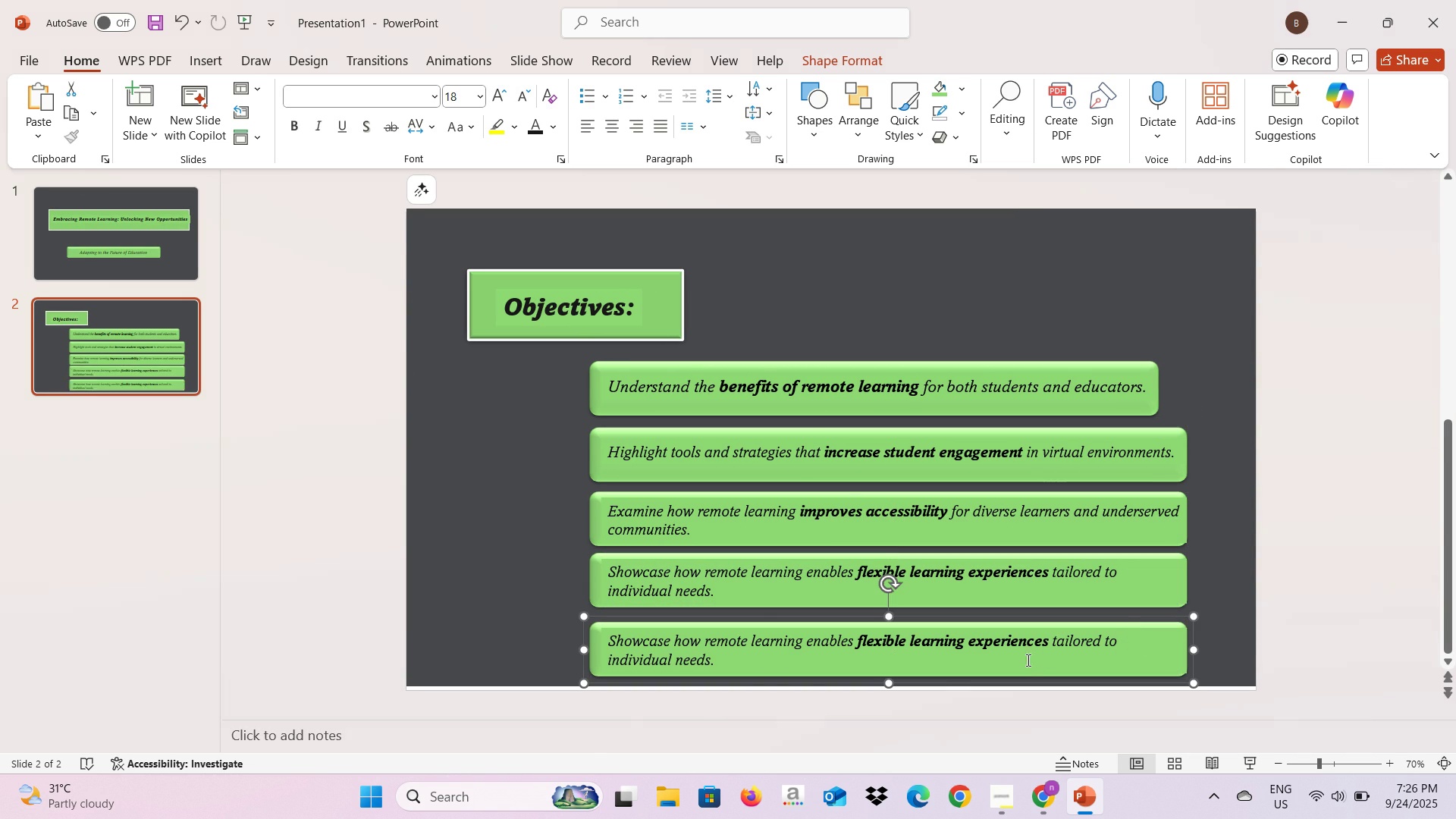 
key(Alt+Tab)
 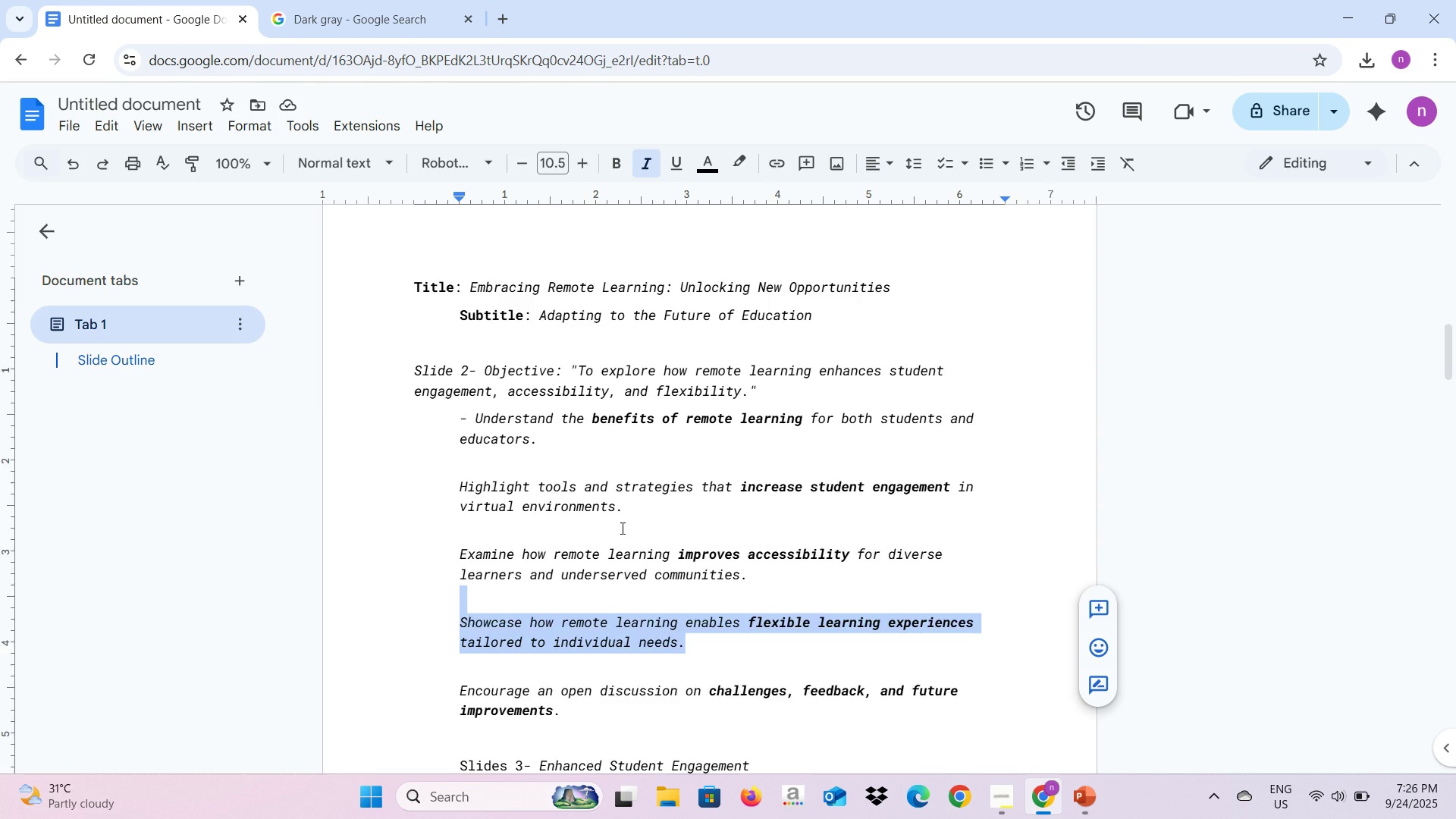 
scroll: coordinate [622, 541], scroll_direction: down, amount: 1.0
 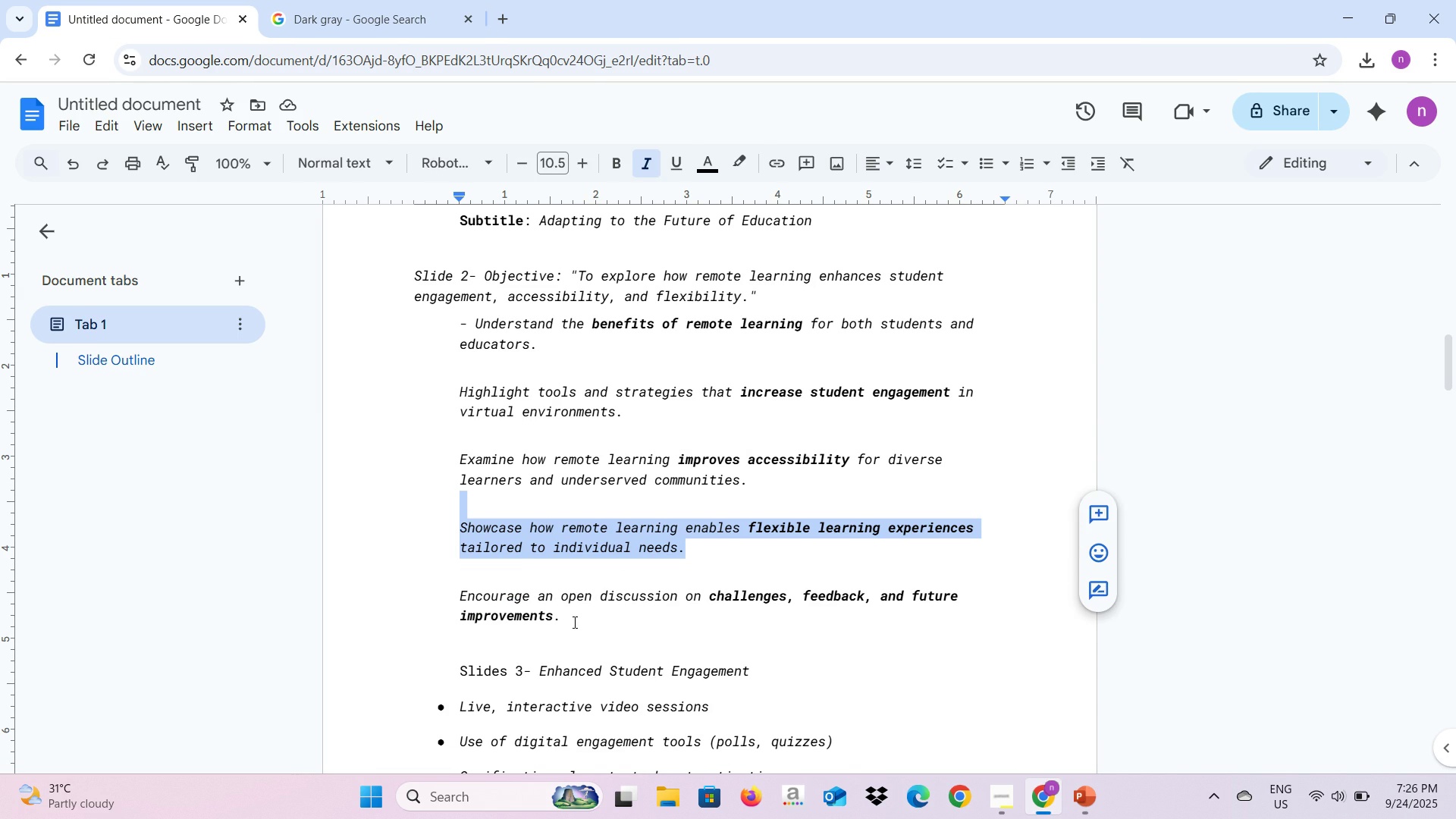 
left_click_drag(start_coordinate=[570, 616], to_coordinate=[446, 605])
 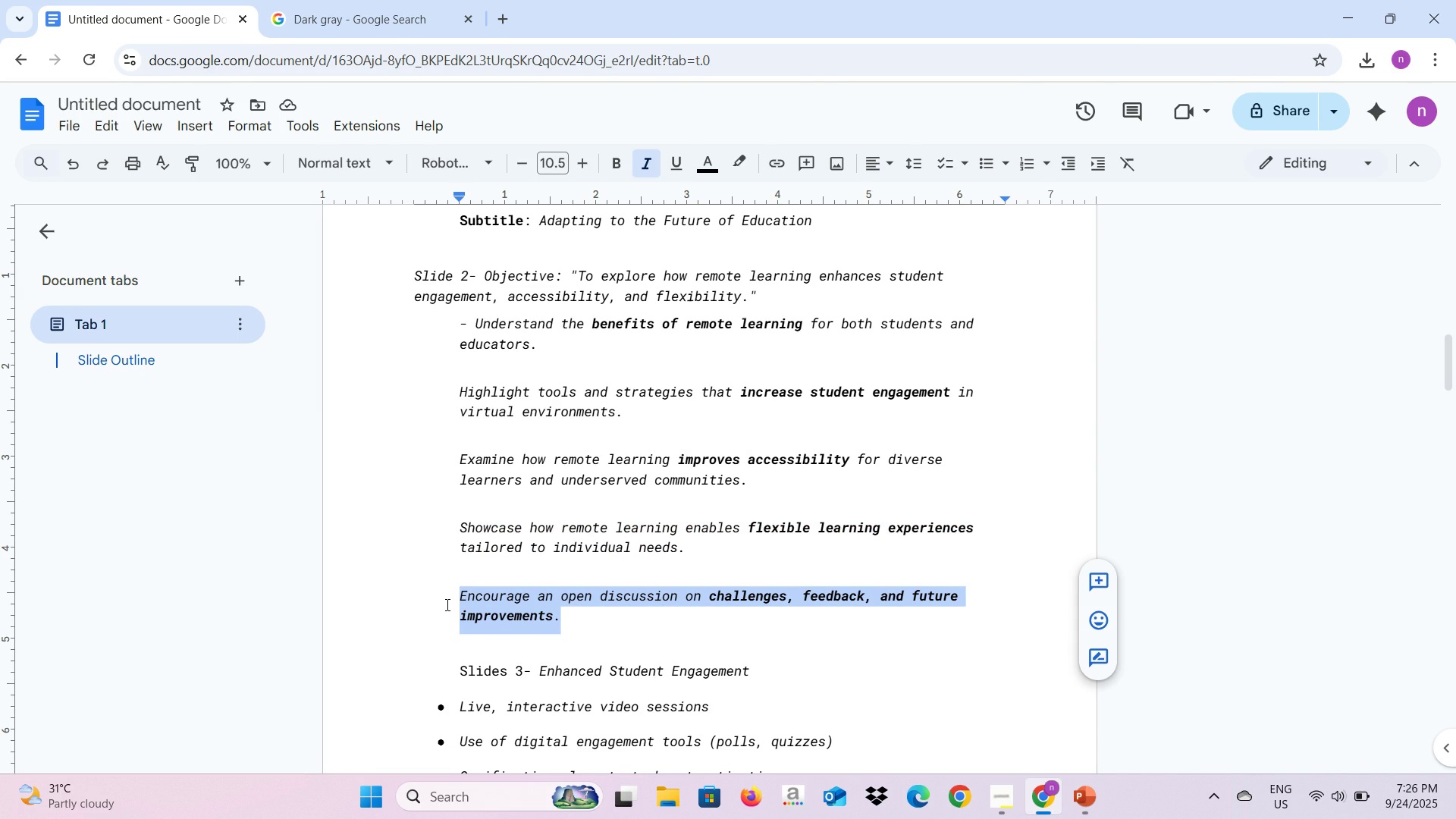 
key(Control+C)
 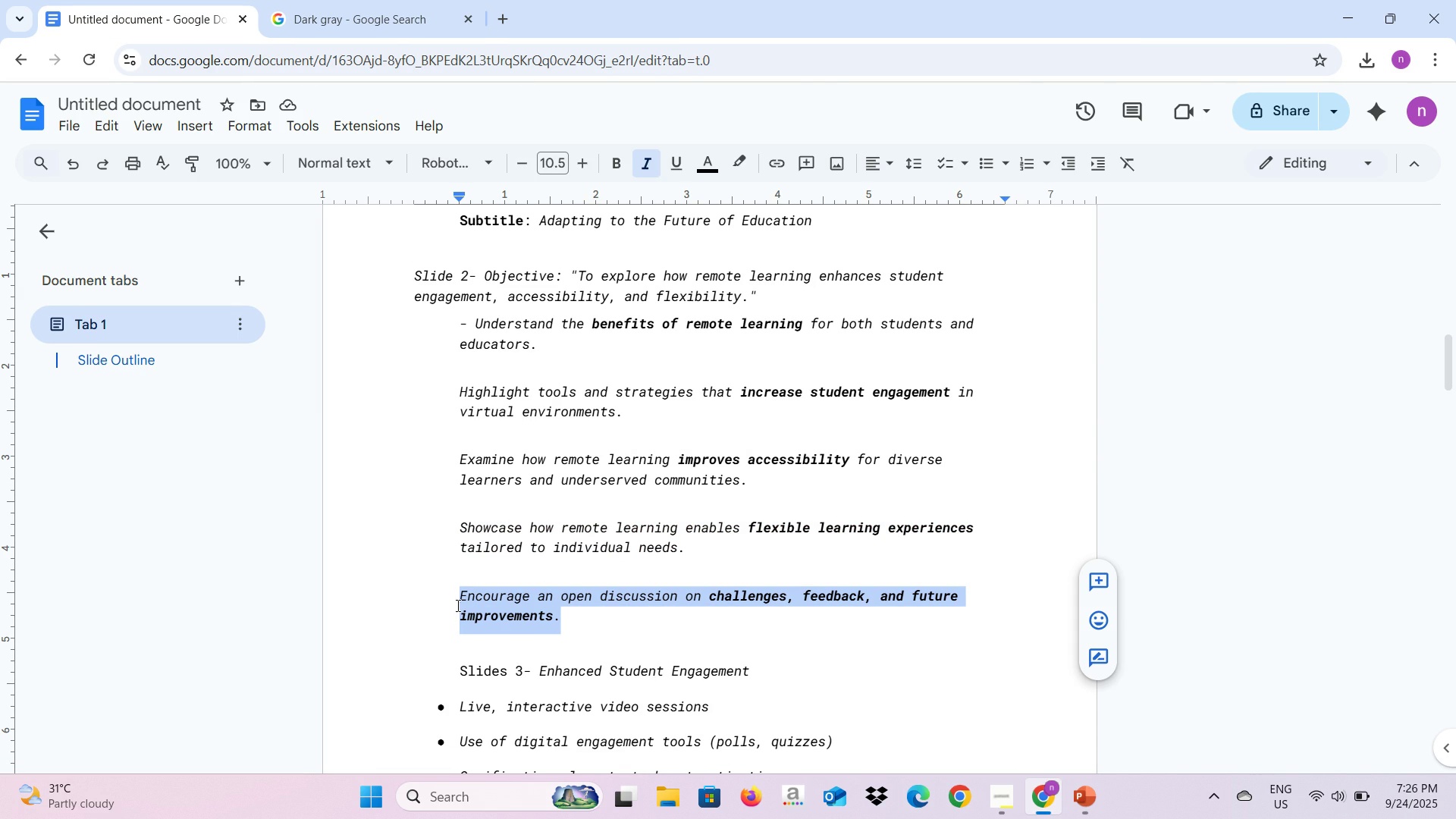 
key(Control+C)
 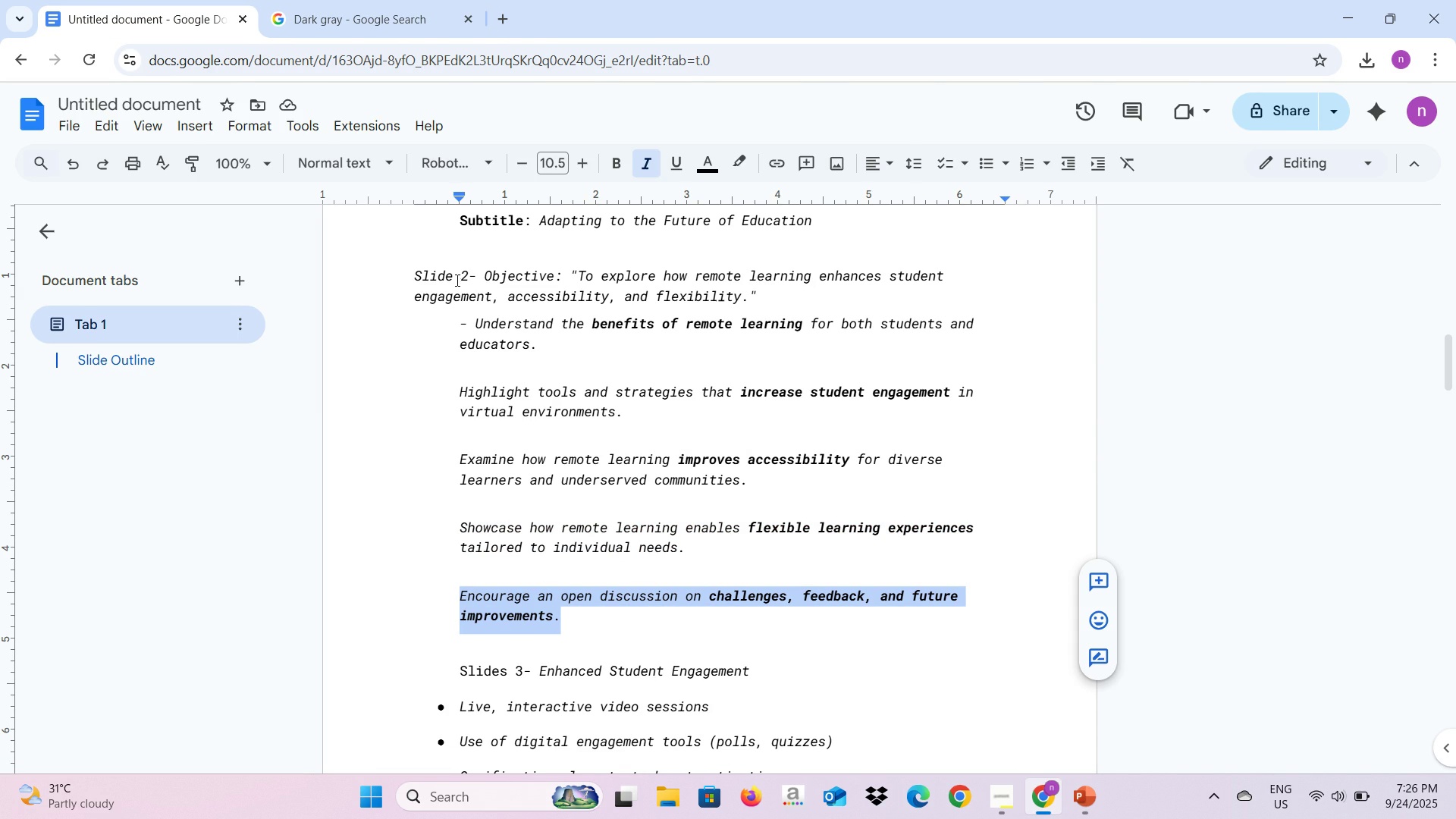 
key(Alt+AltLeft)
 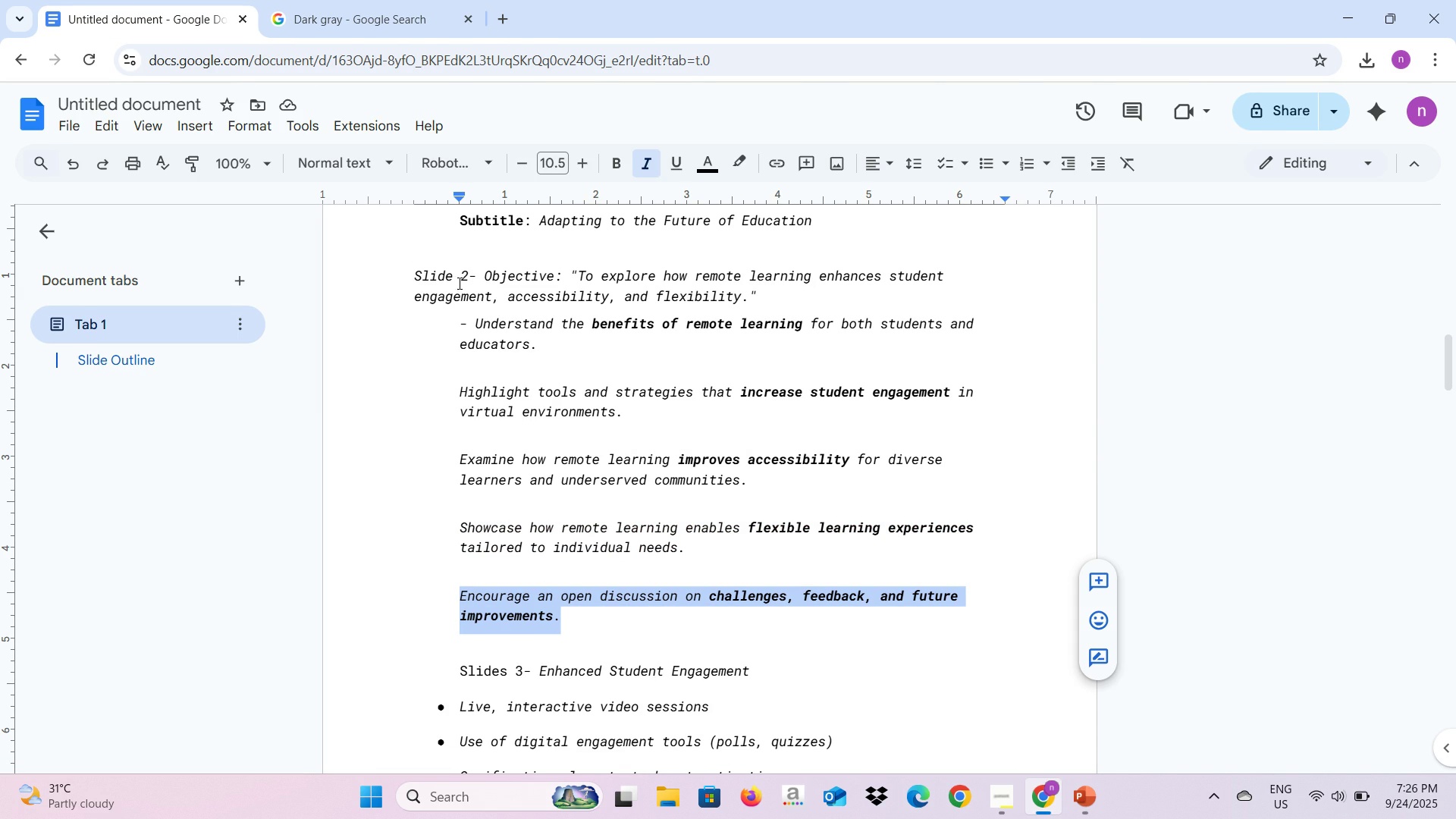 
key(Alt+Tab)
 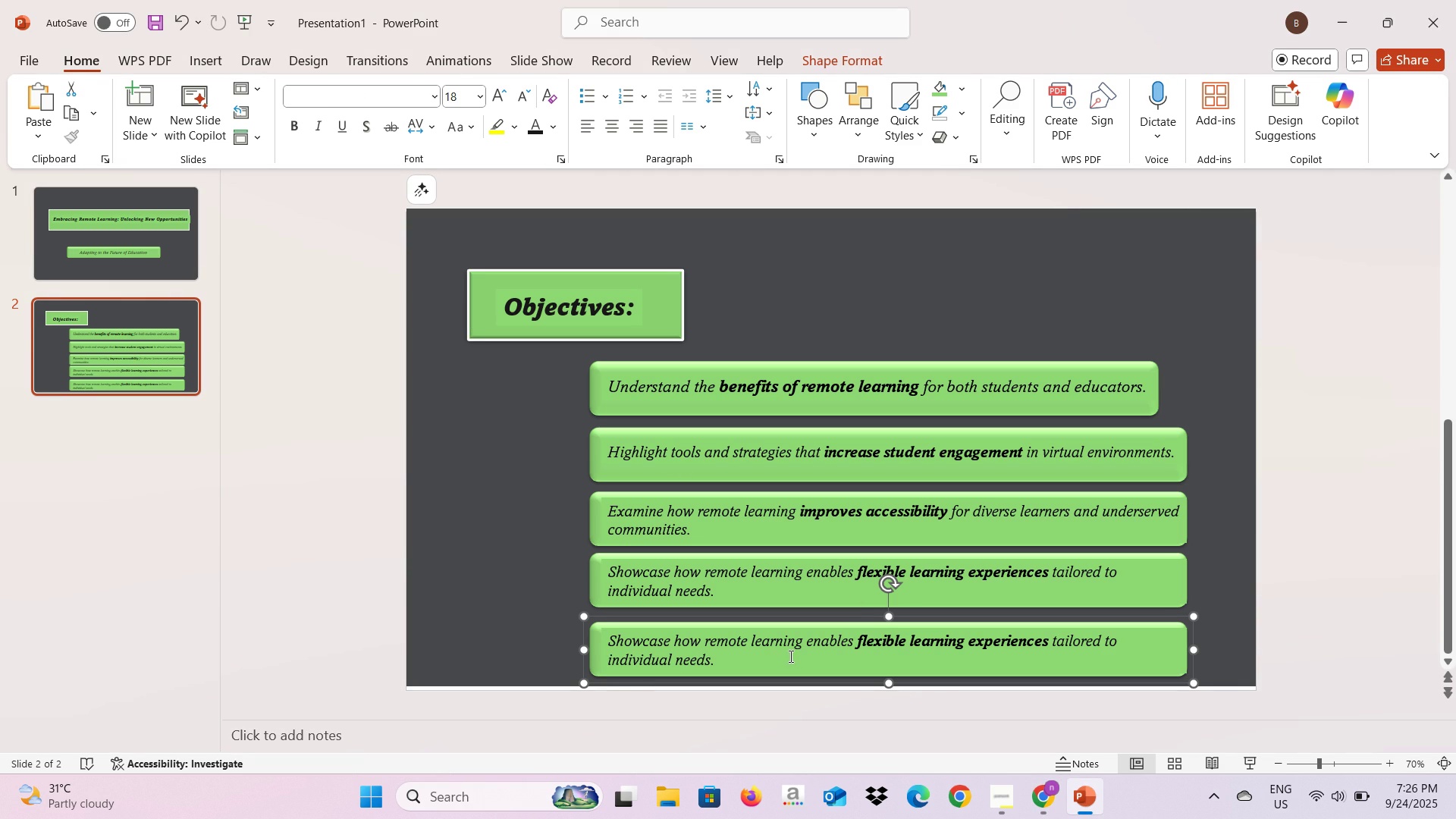 
left_click([786, 655])
 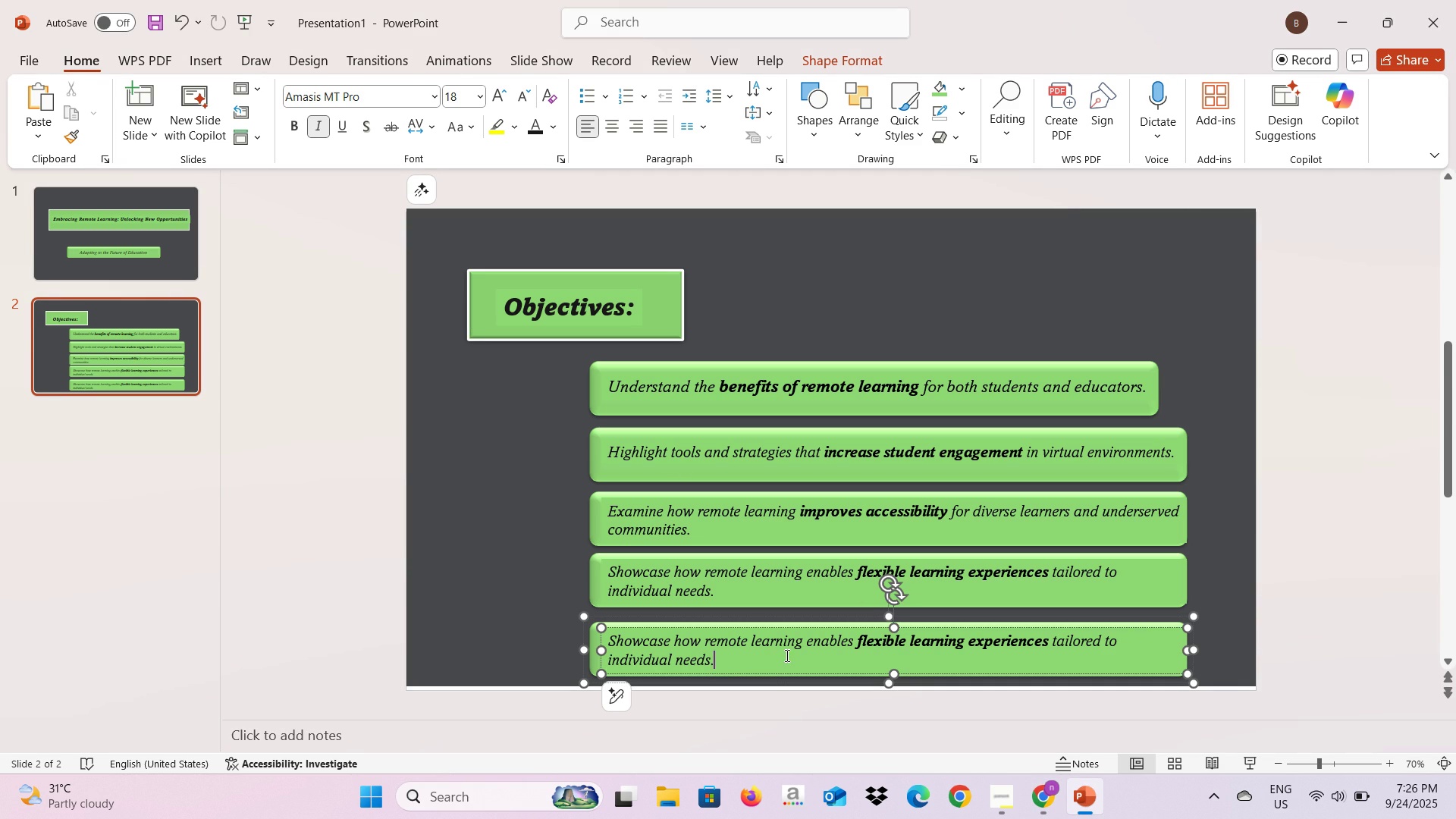 
key(Control+A)
 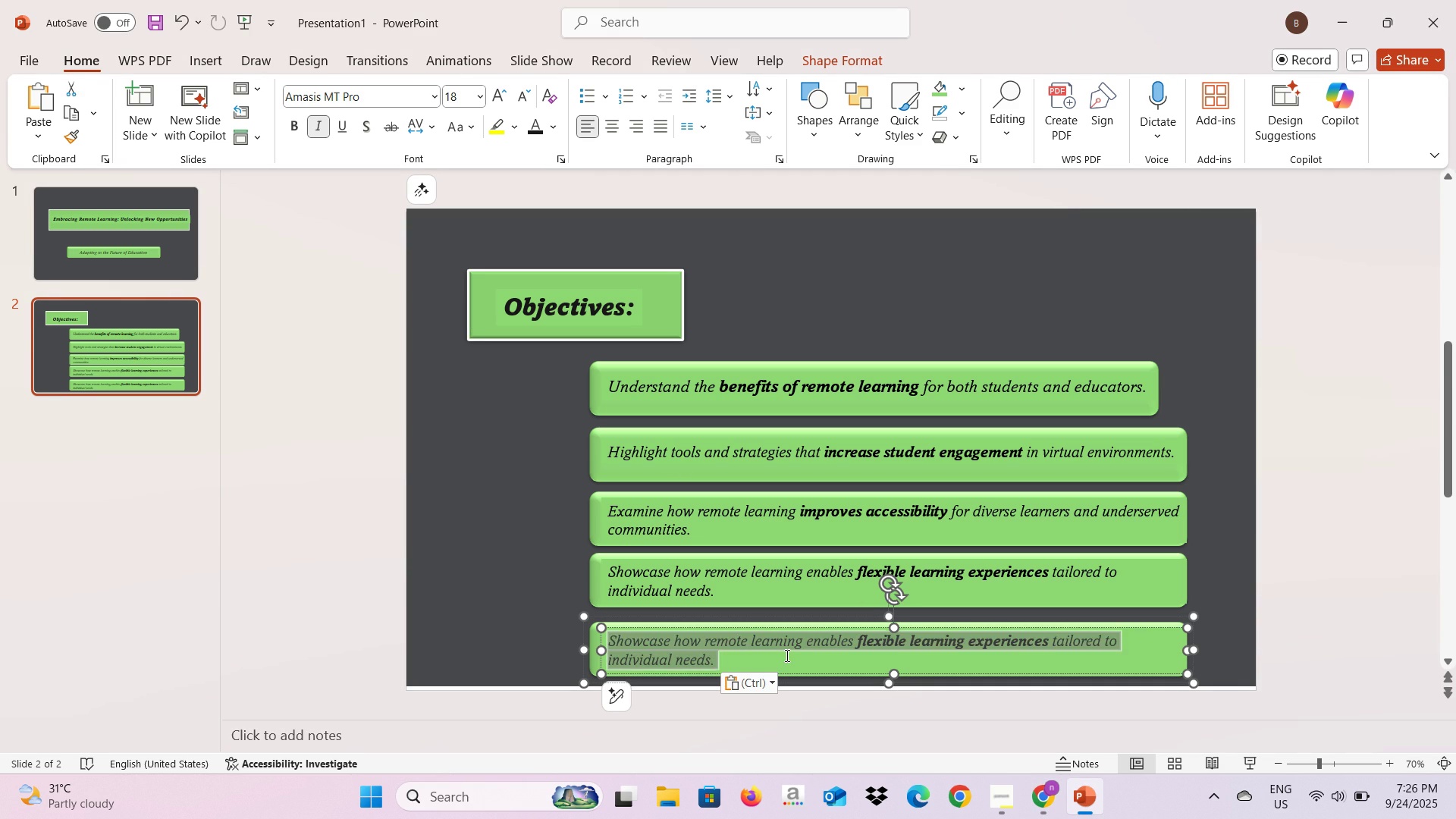 
key(Control+V)
 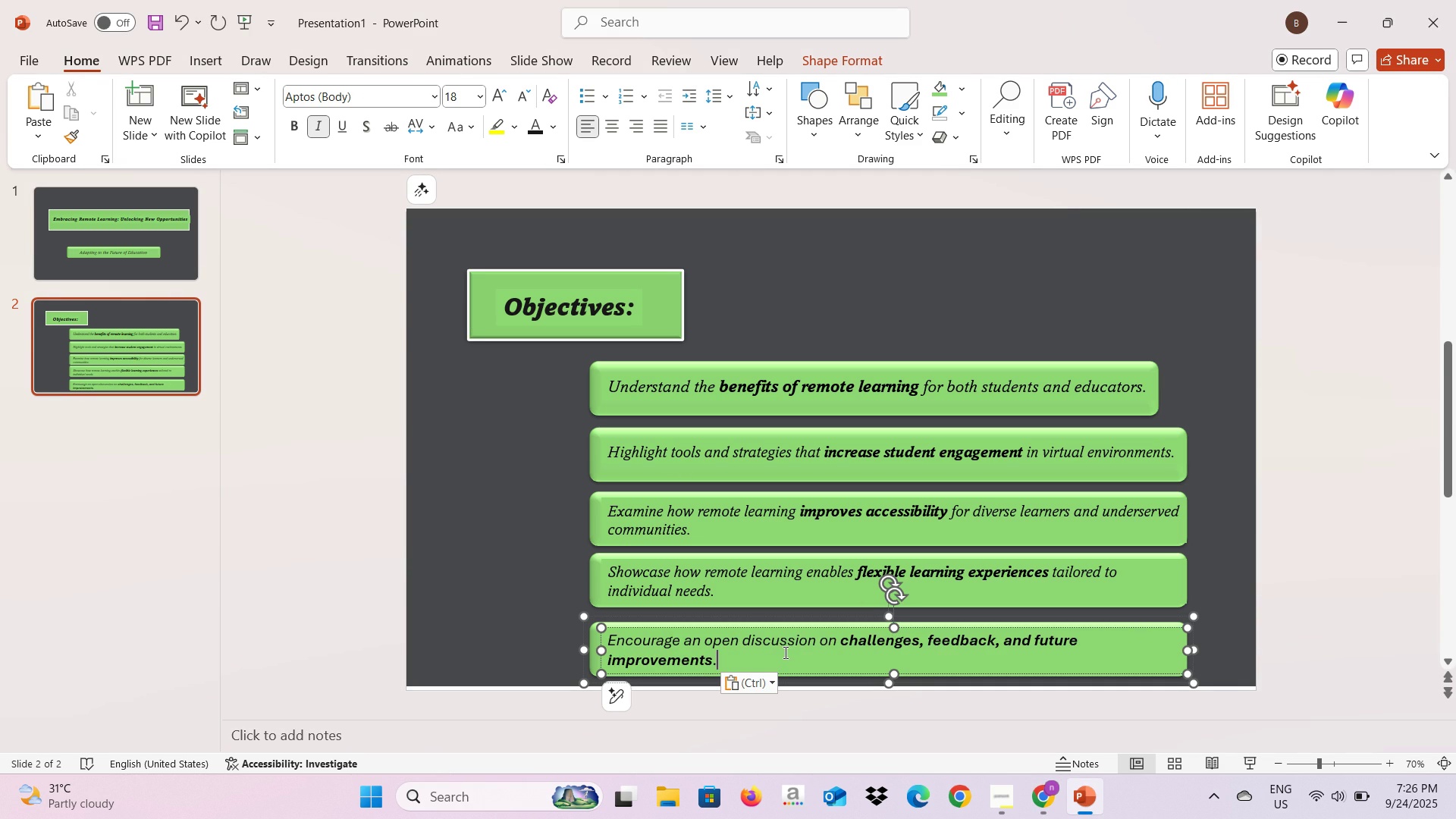 
key(Control+A)
 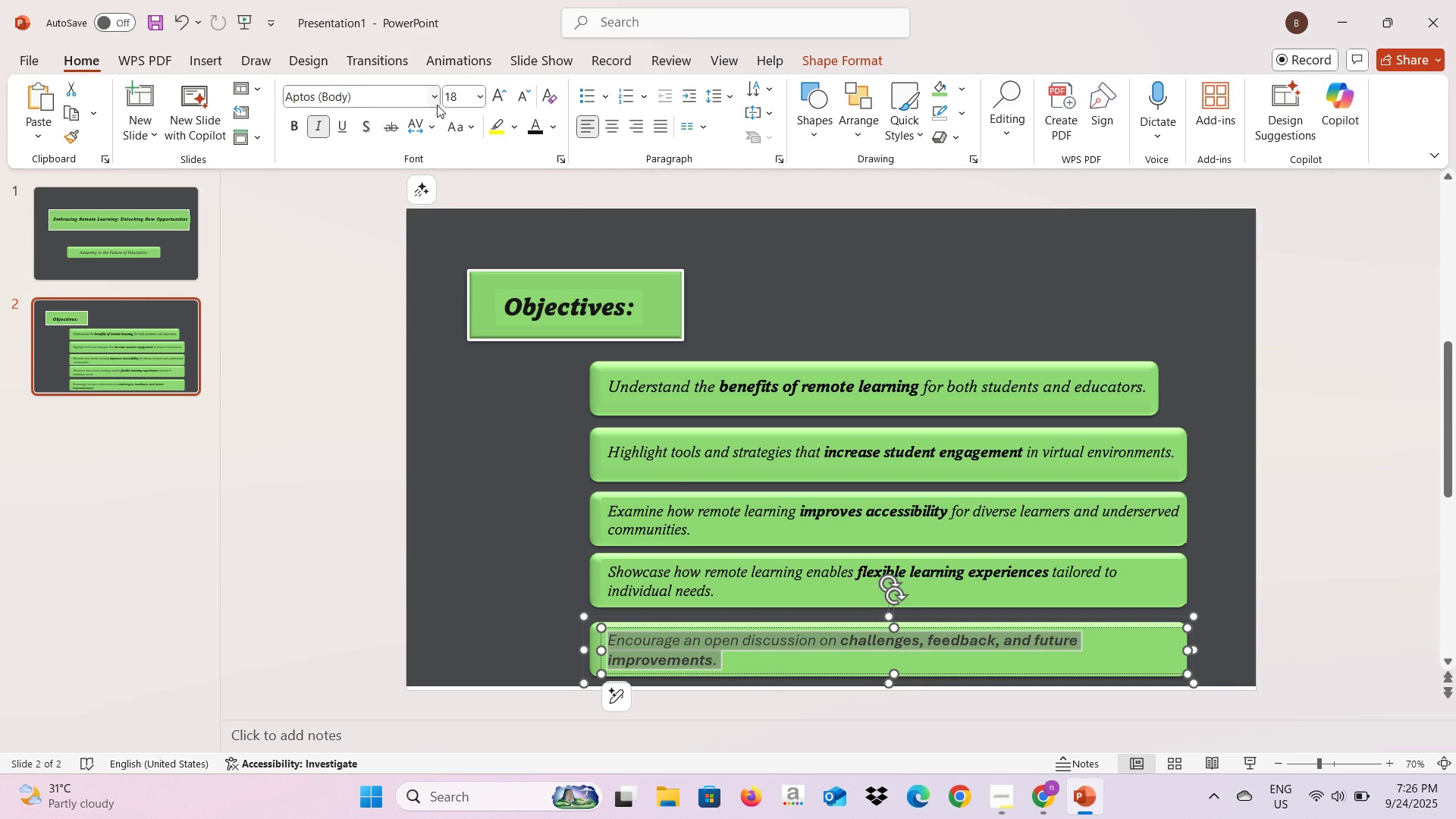 
left_click([434, 104])
 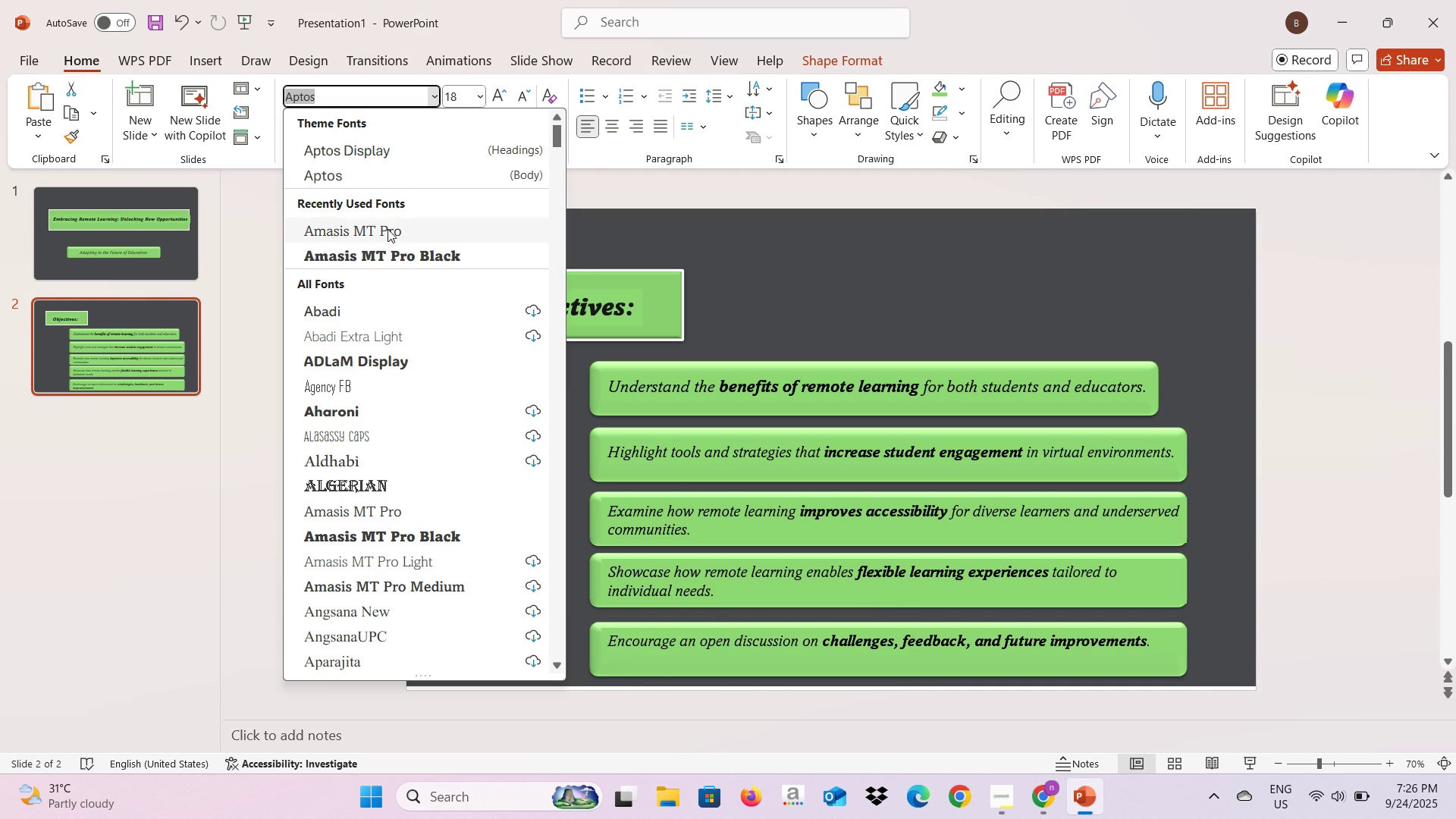 
left_click([388, 229])
 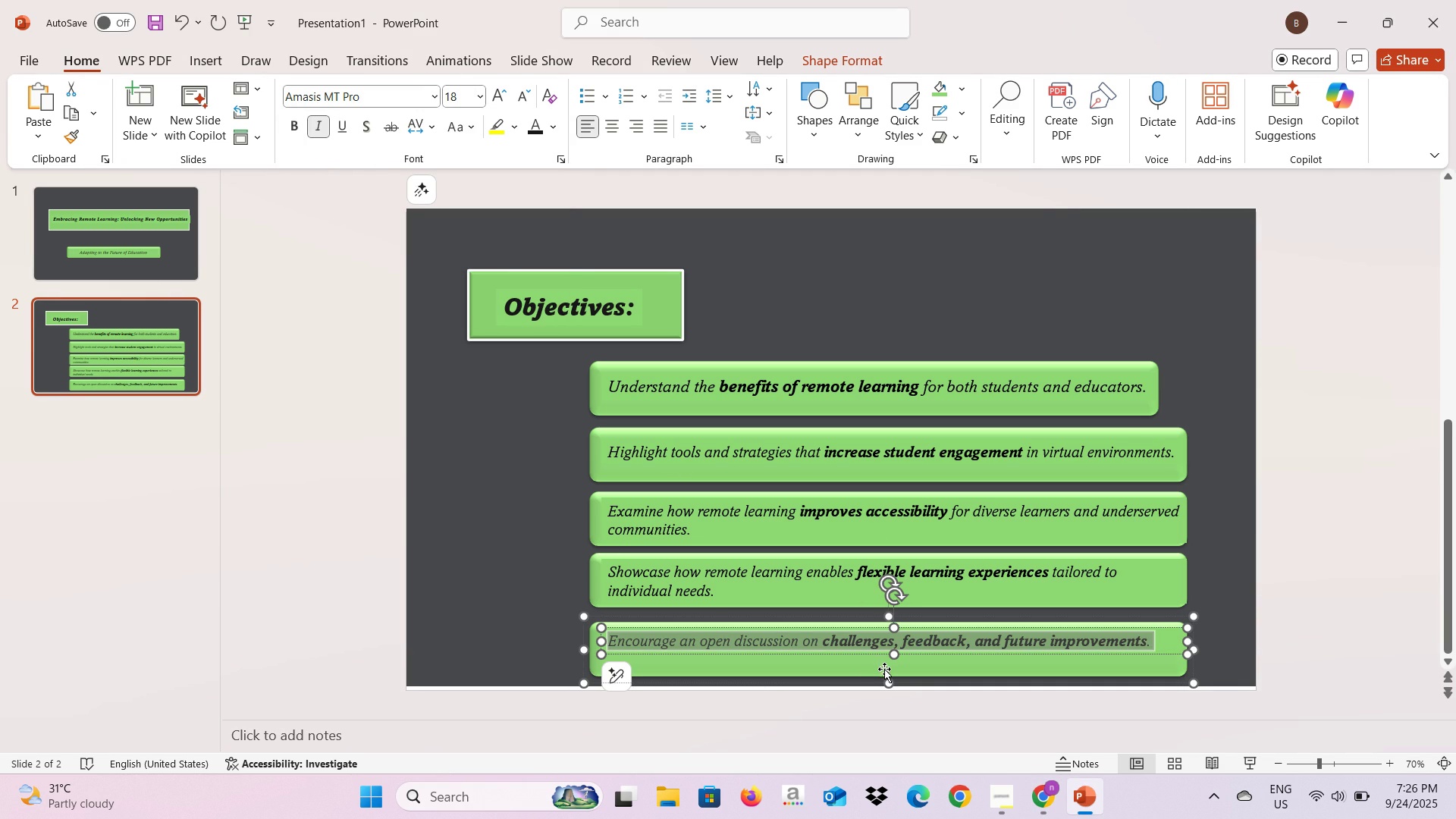 
left_click_drag(start_coordinate=[887, 682], to_coordinate=[886, 662])
 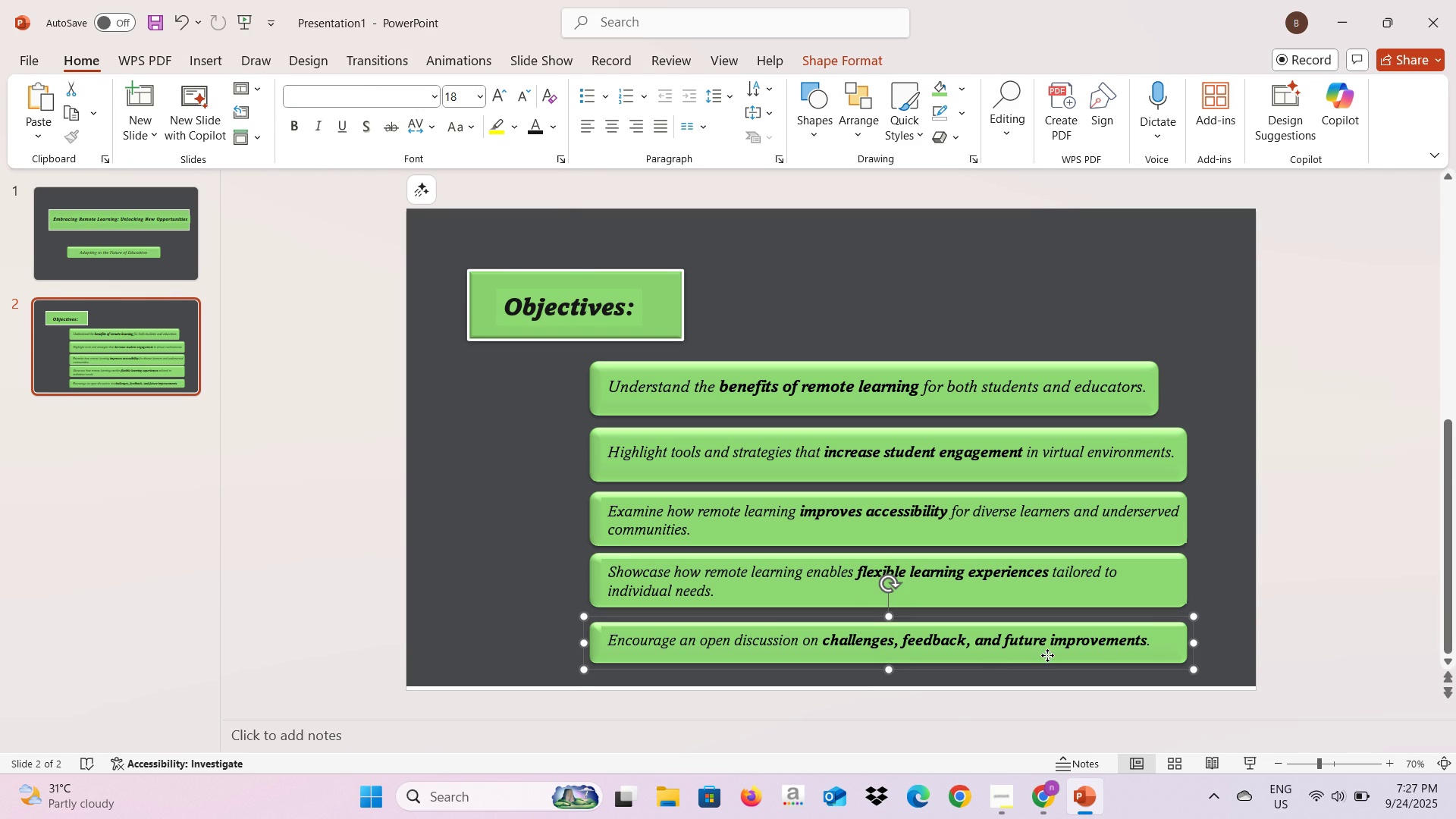 
left_click_drag(start_coordinate=[1047, 655], to_coordinate=[1050, 667])
 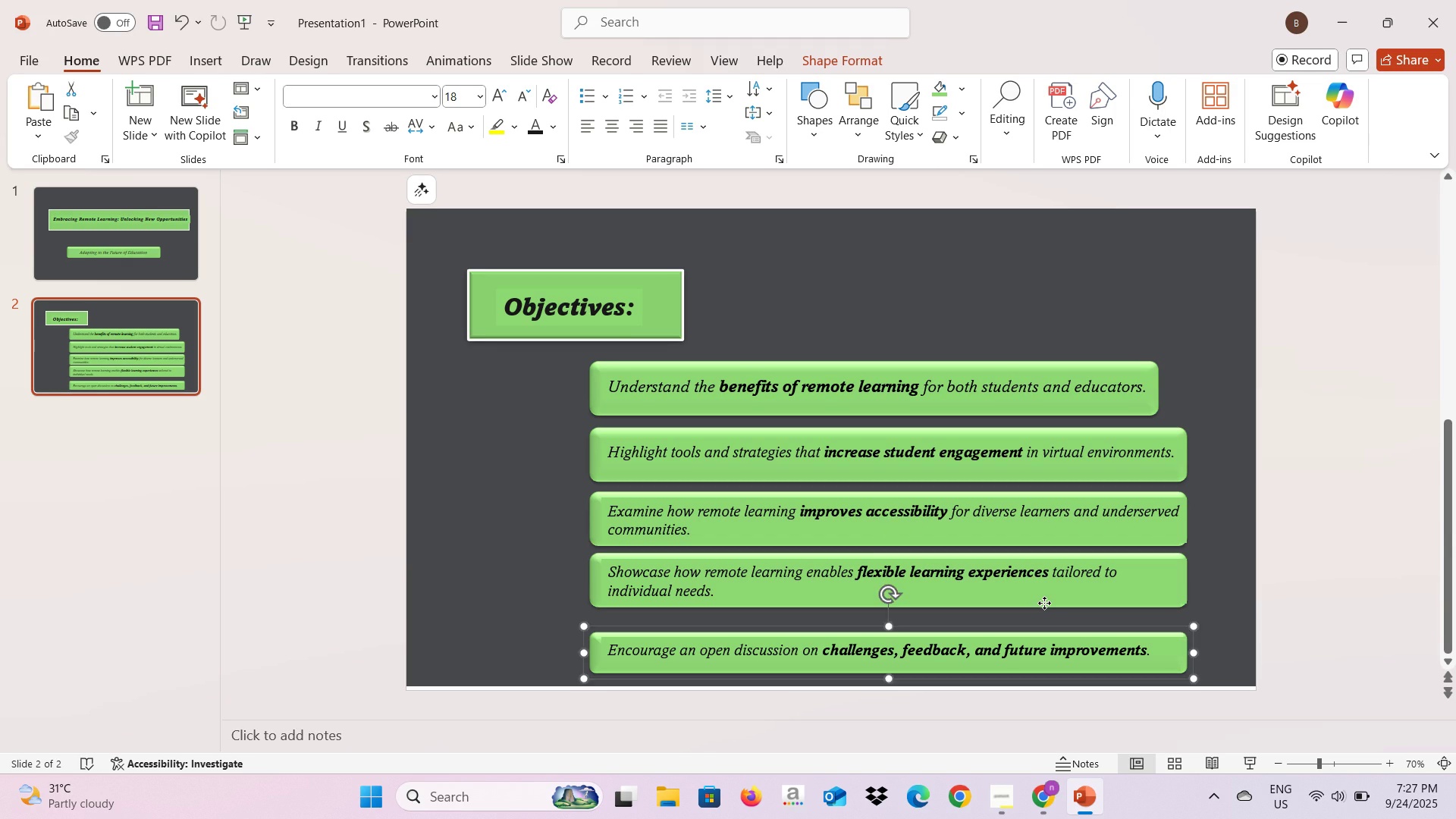 
left_click([1044, 603])
 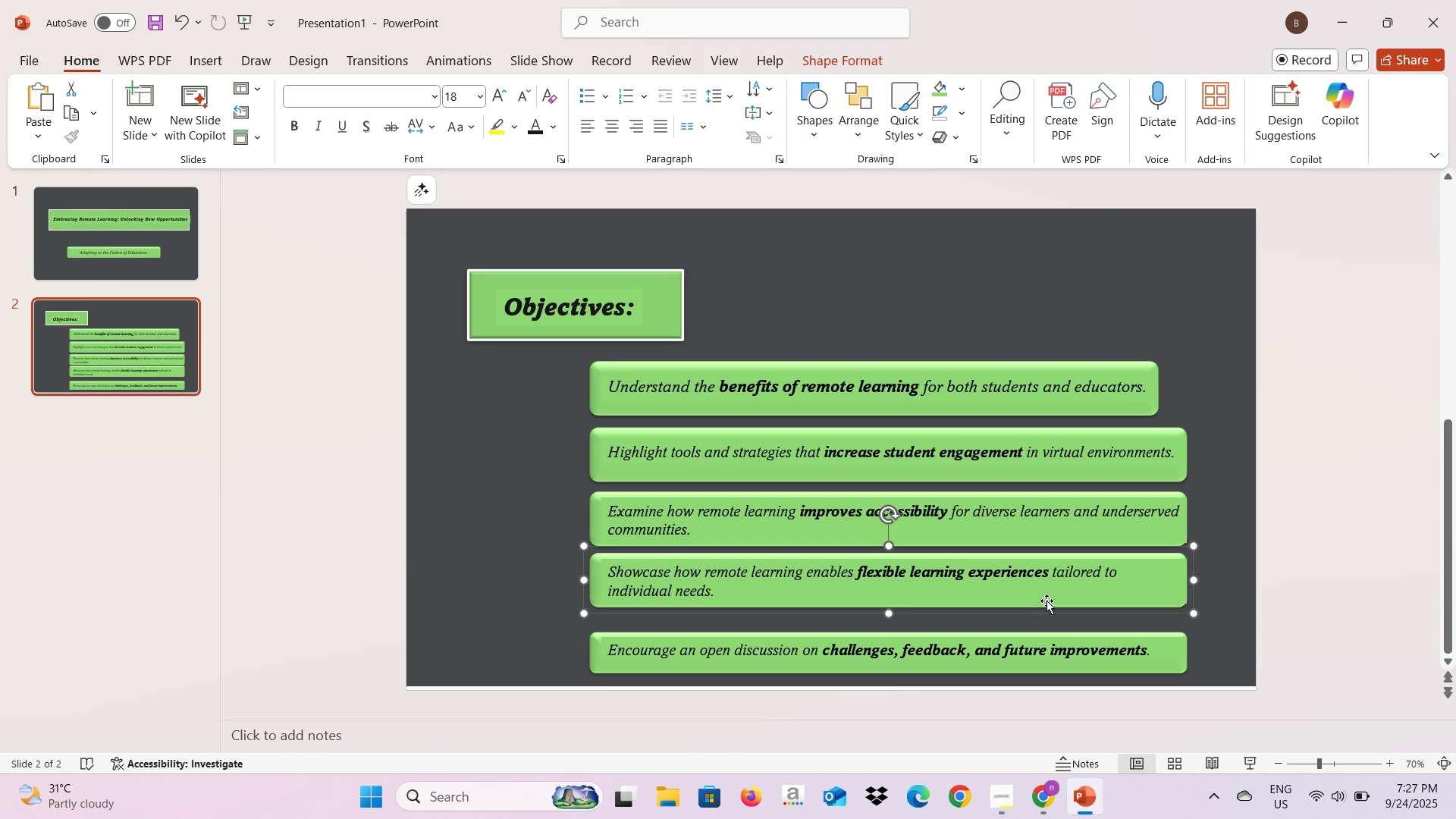 
left_click_drag(start_coordinate=[1046, 601], to_coordinate=[1046, 611])
 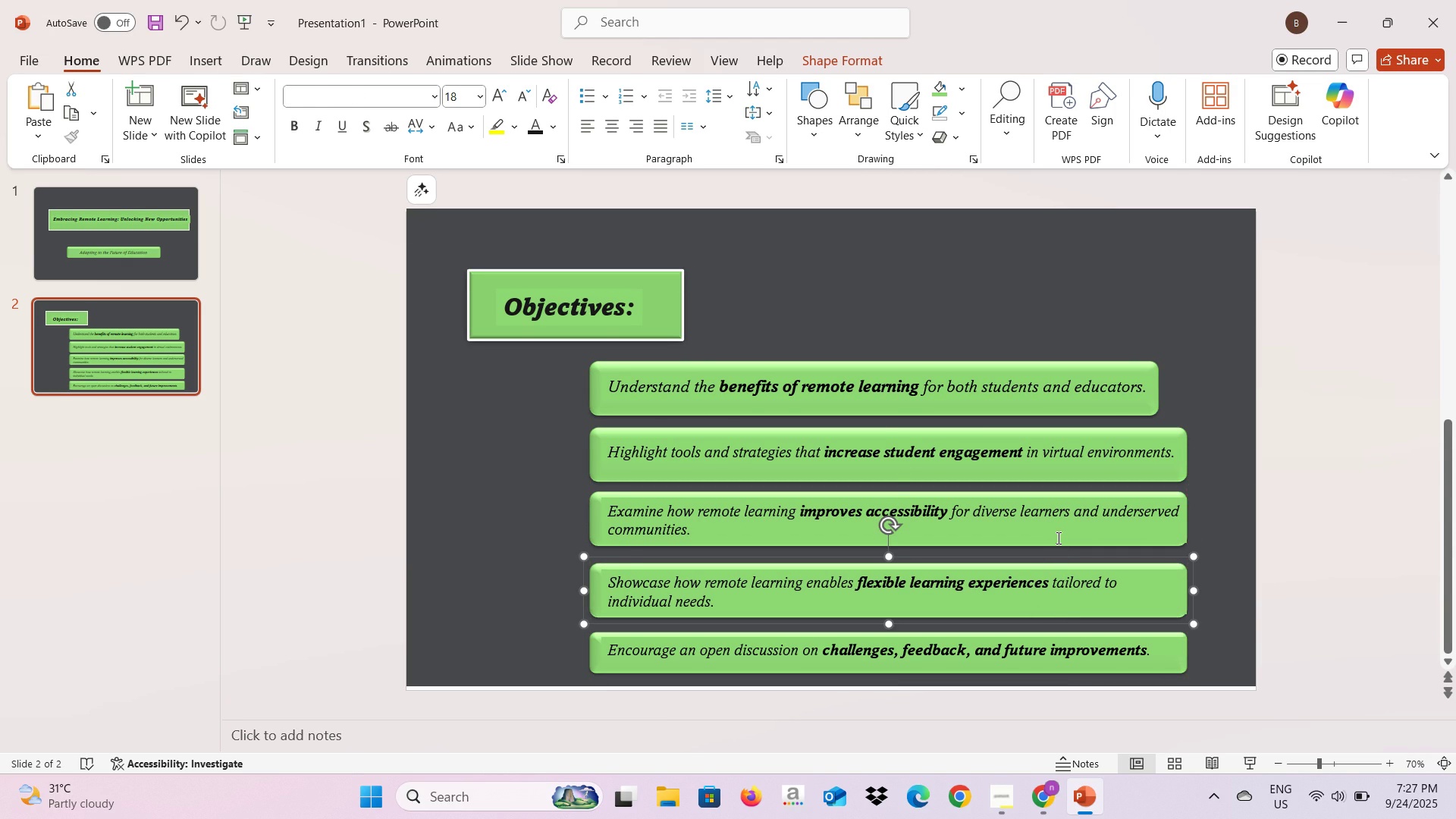 
left_click([1057, 538])
 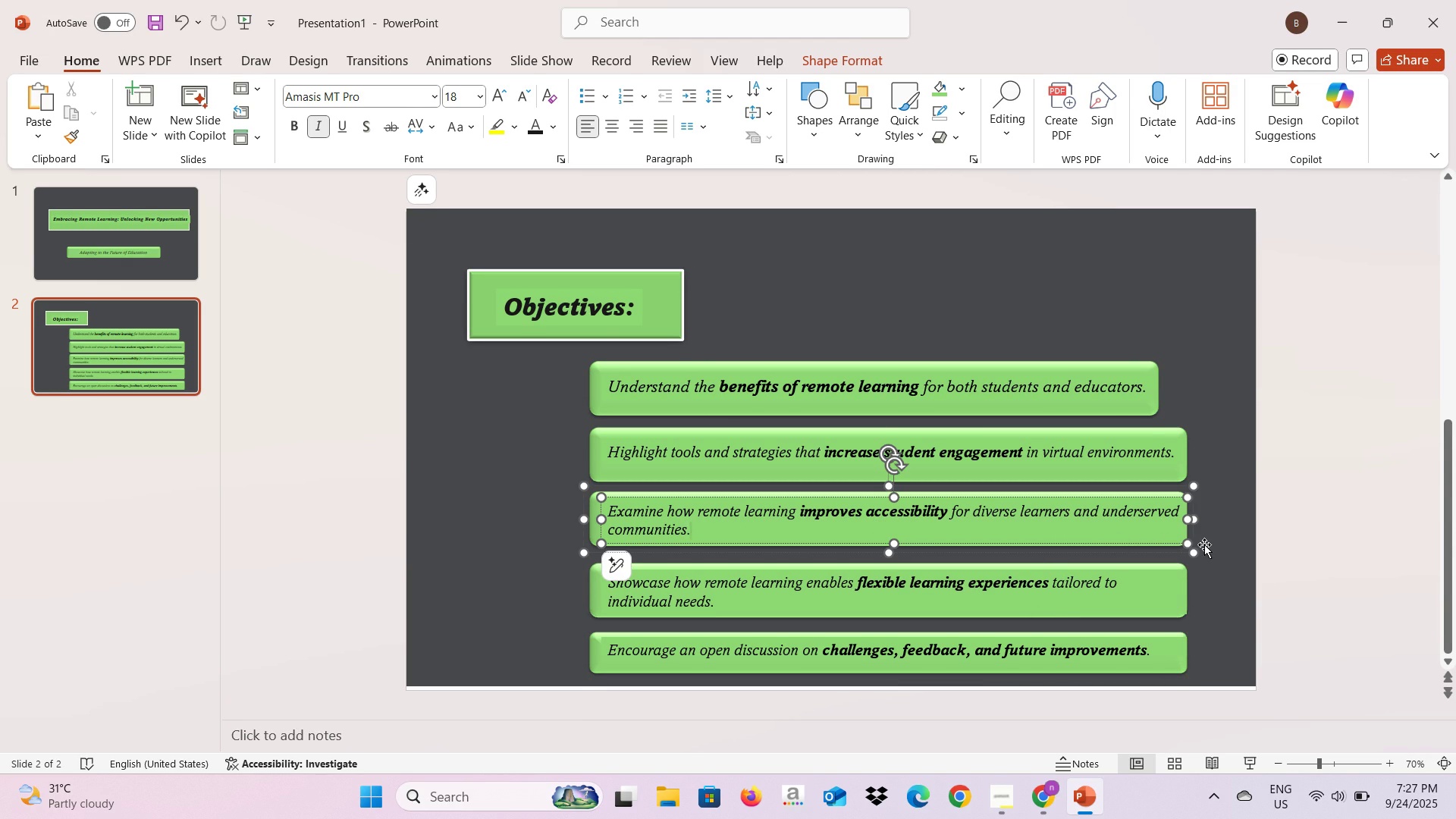 
left_click([1205, 544])
 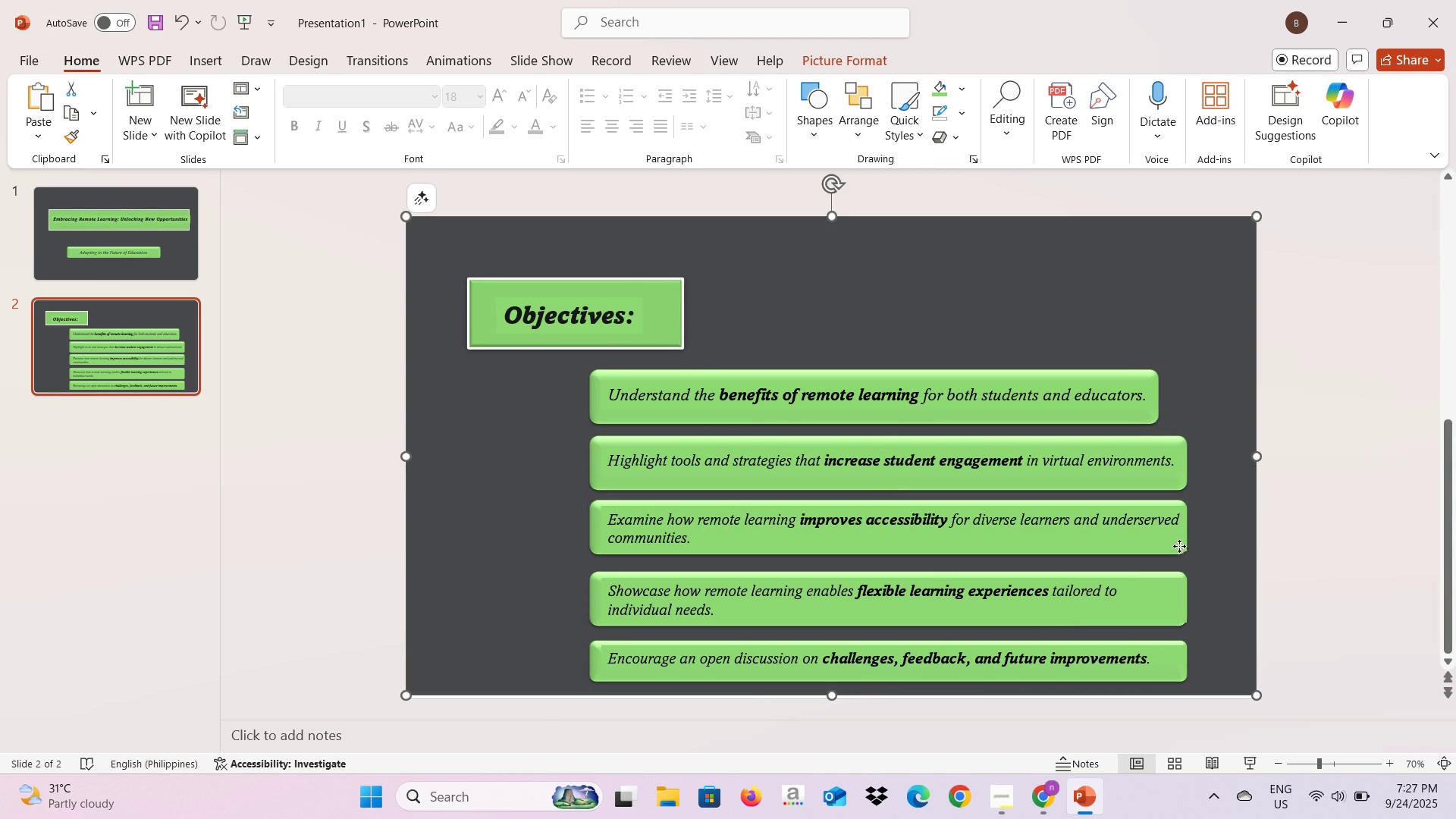 
left_click([1179, 546])
 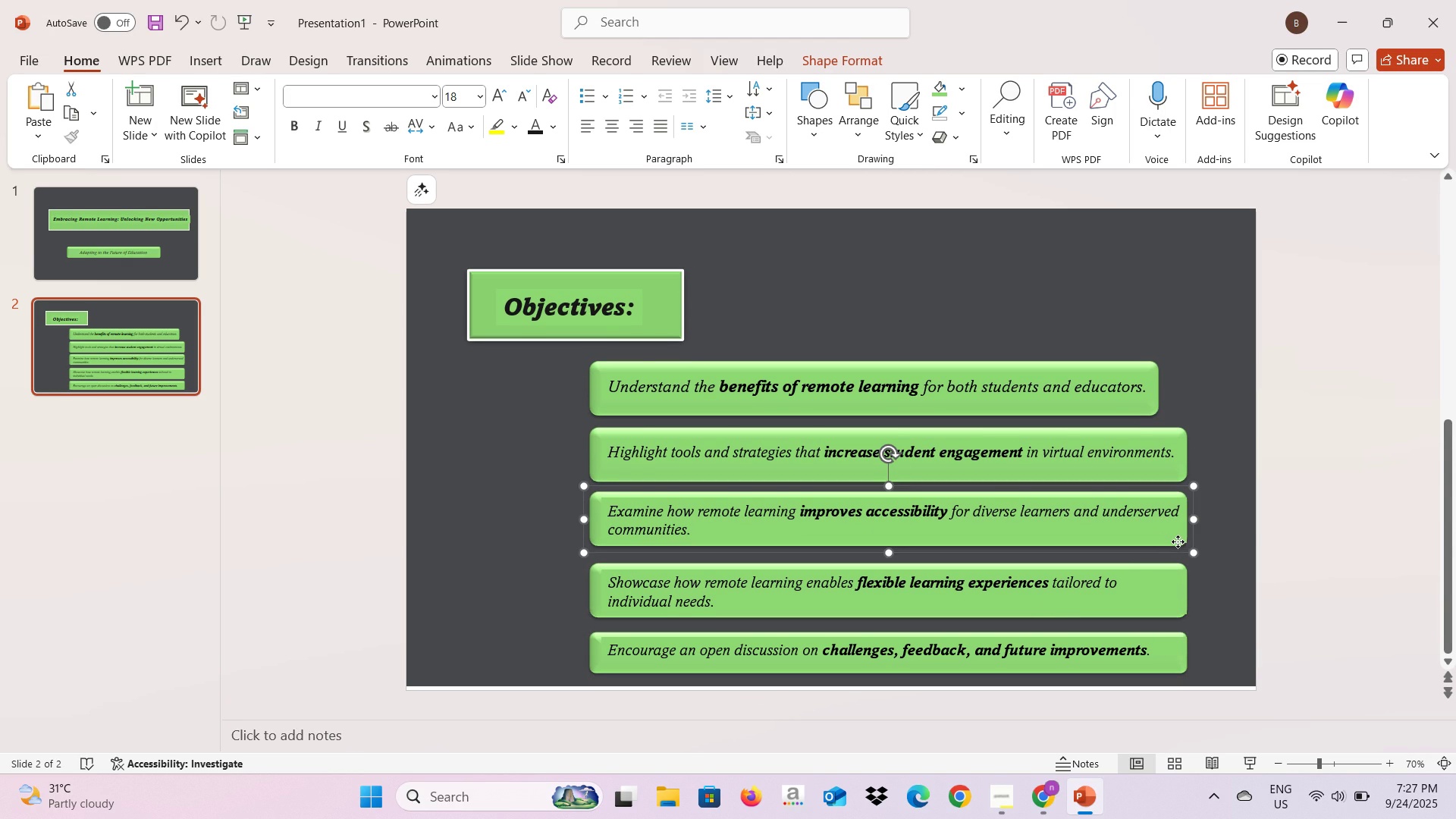 
left_click_drag(start_coordinate=[1178, 541], to_coordinate=[1176, 548])
 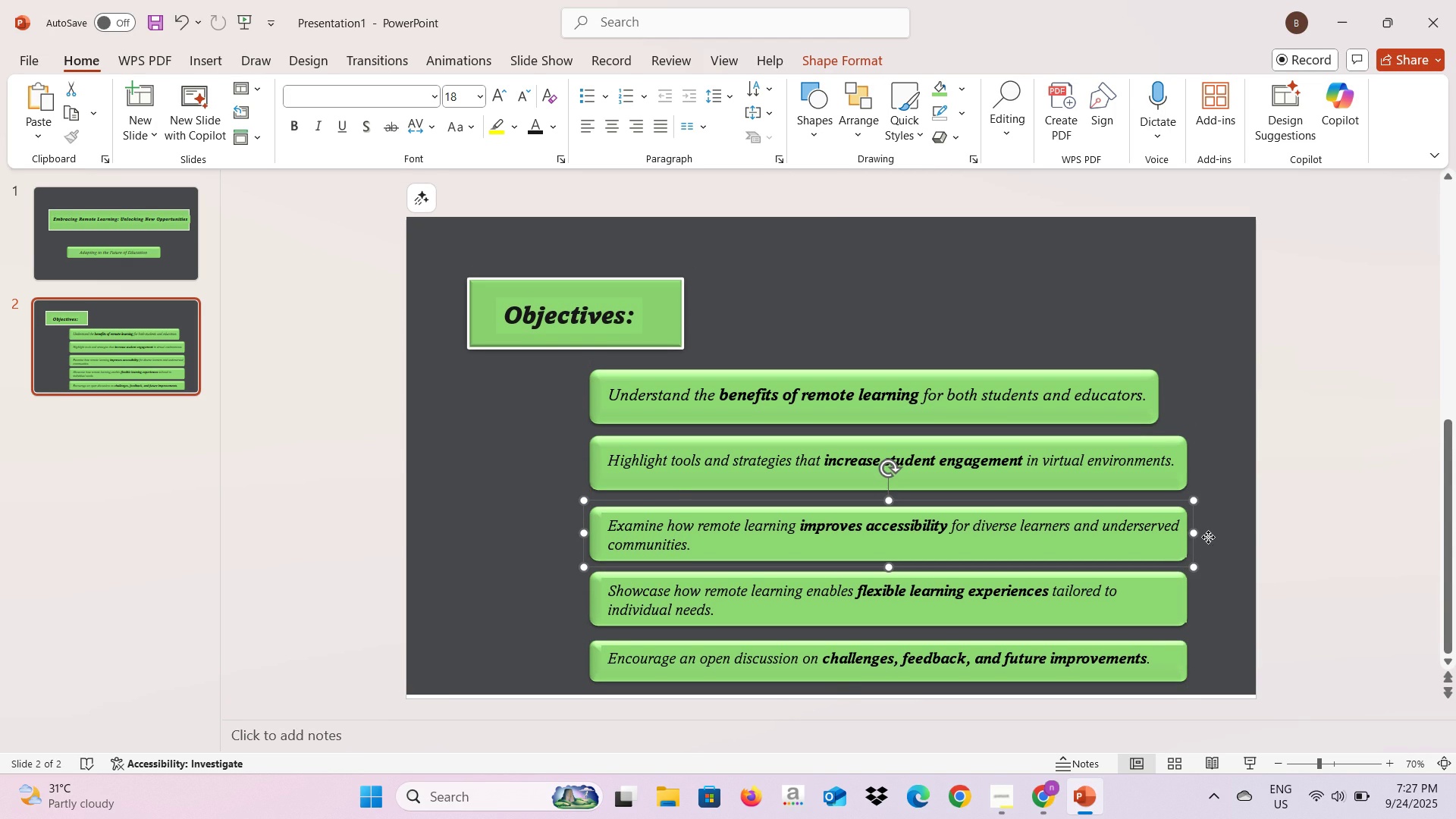 
left_click([1208, 537])
 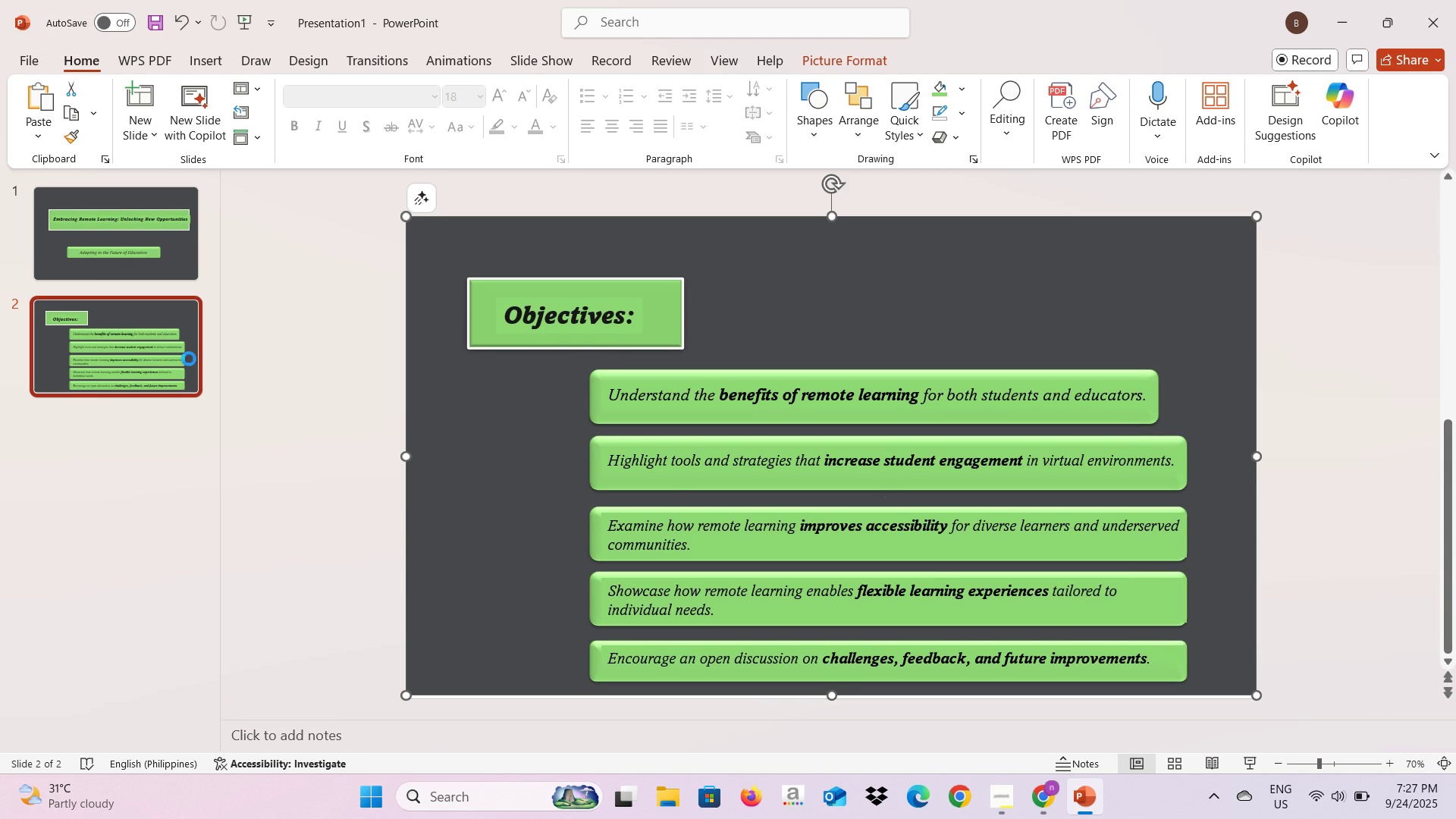 
key(Control+C)
 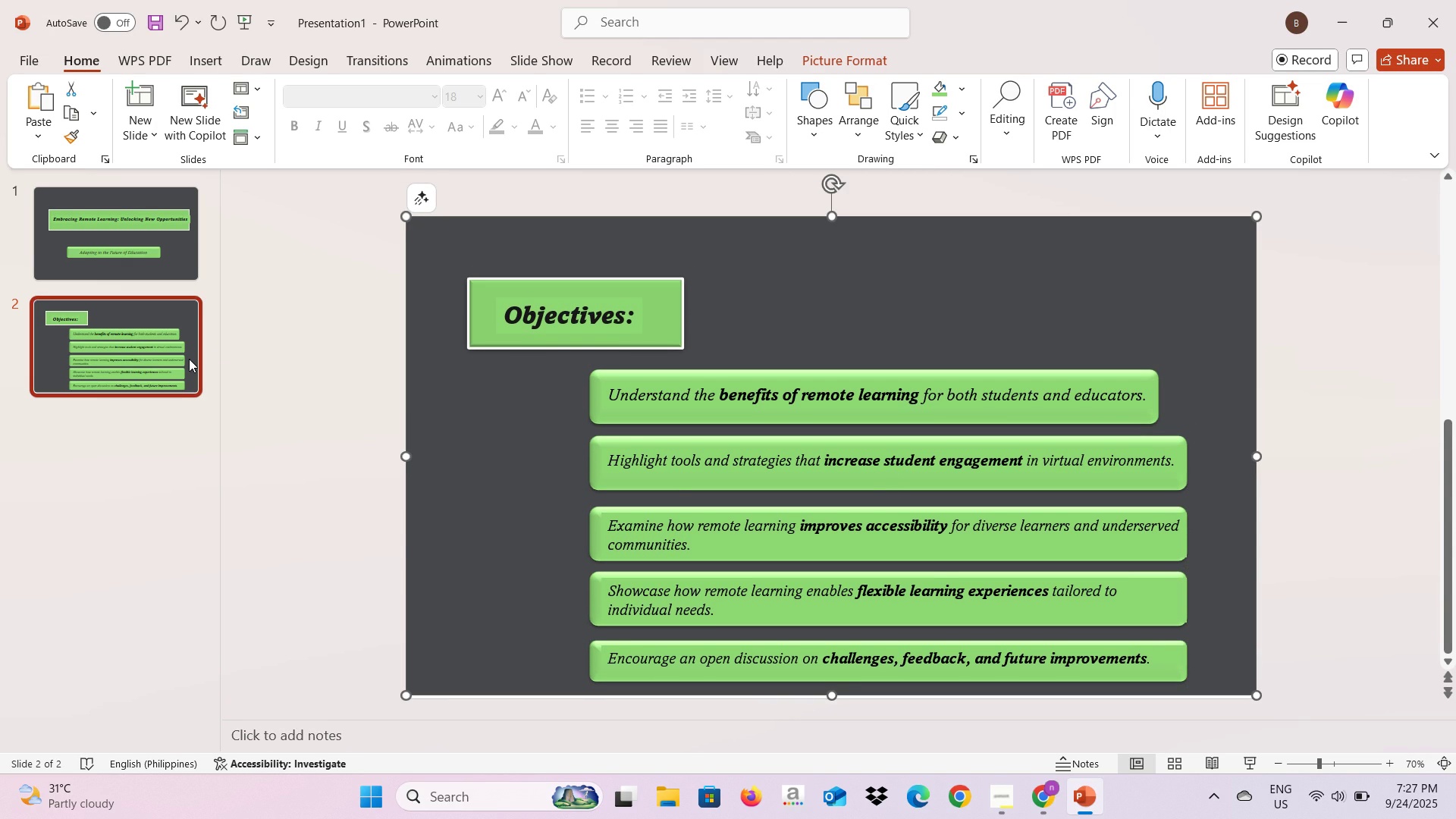 
key(Control+V)
 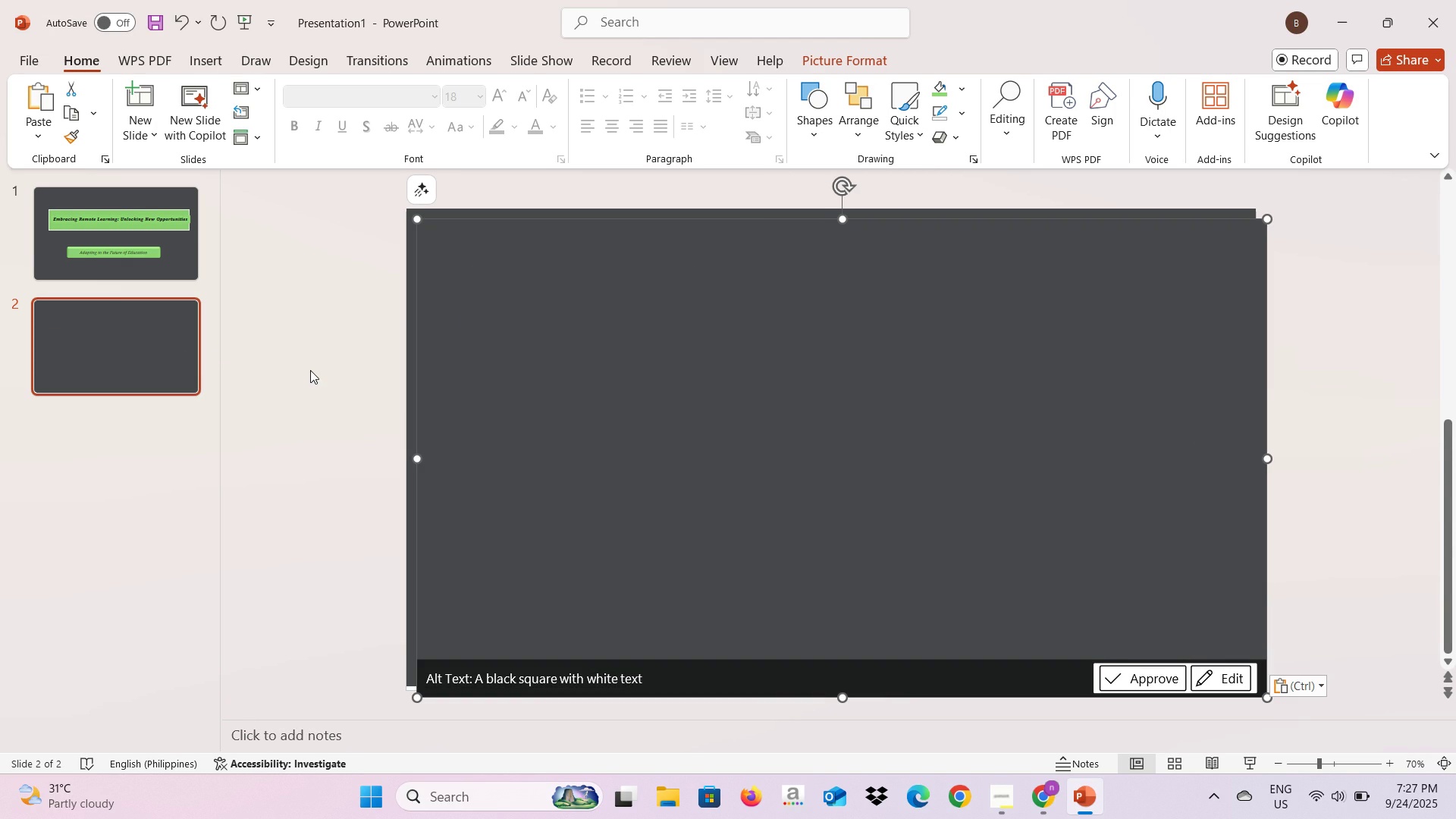 
key(Control+Z)
 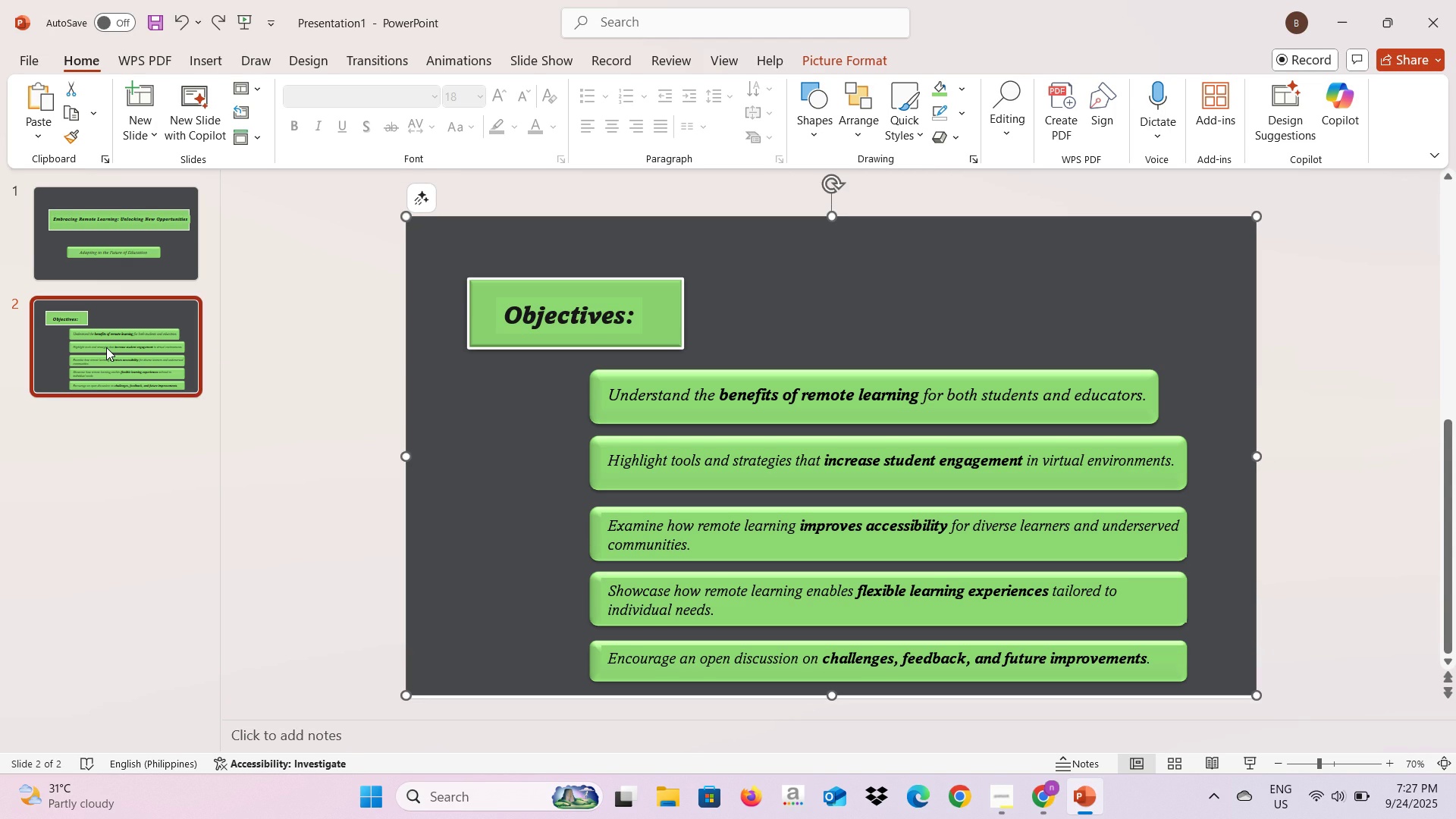 
left_click([106, 347])
 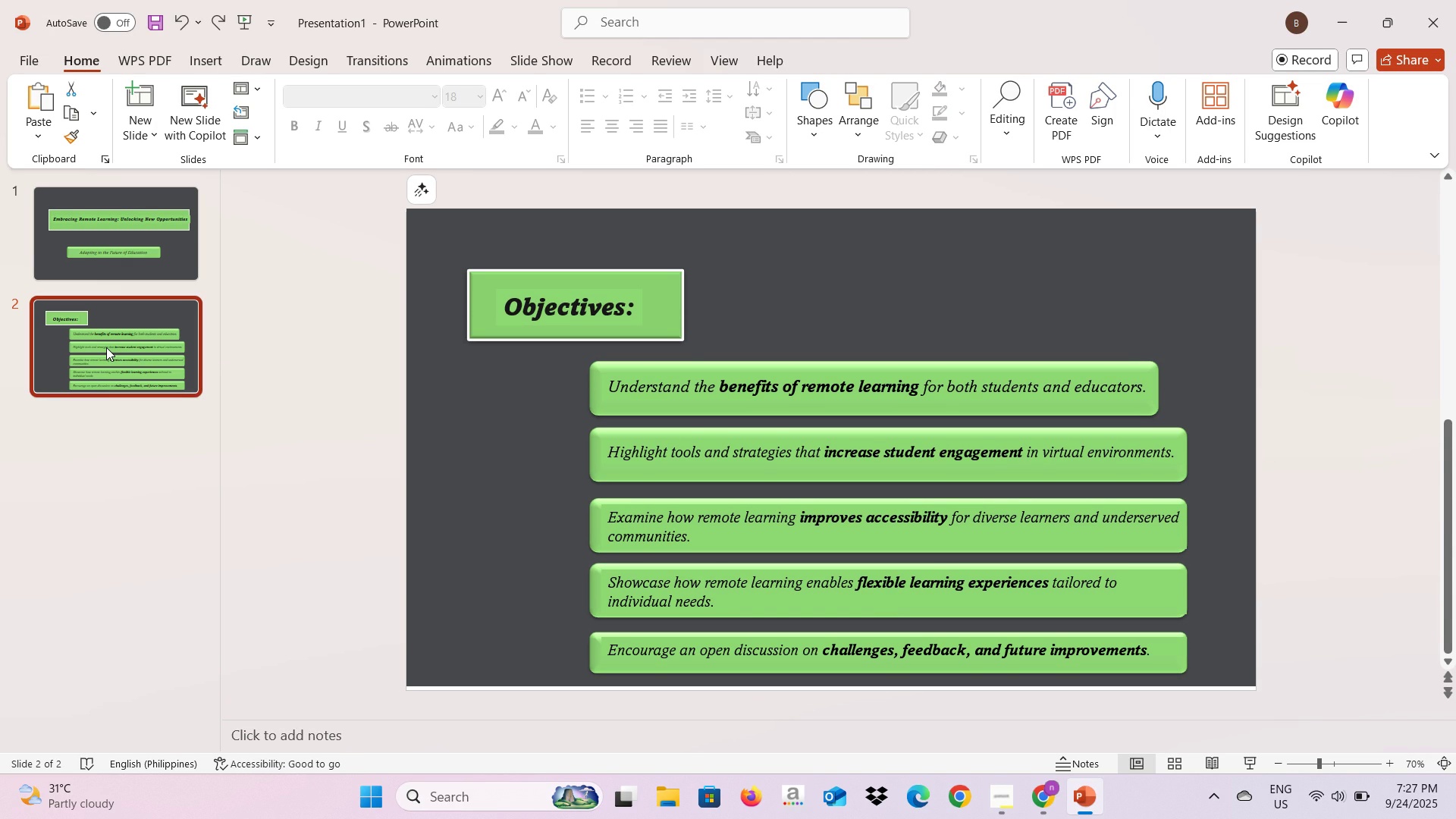 
key(Control+C)
 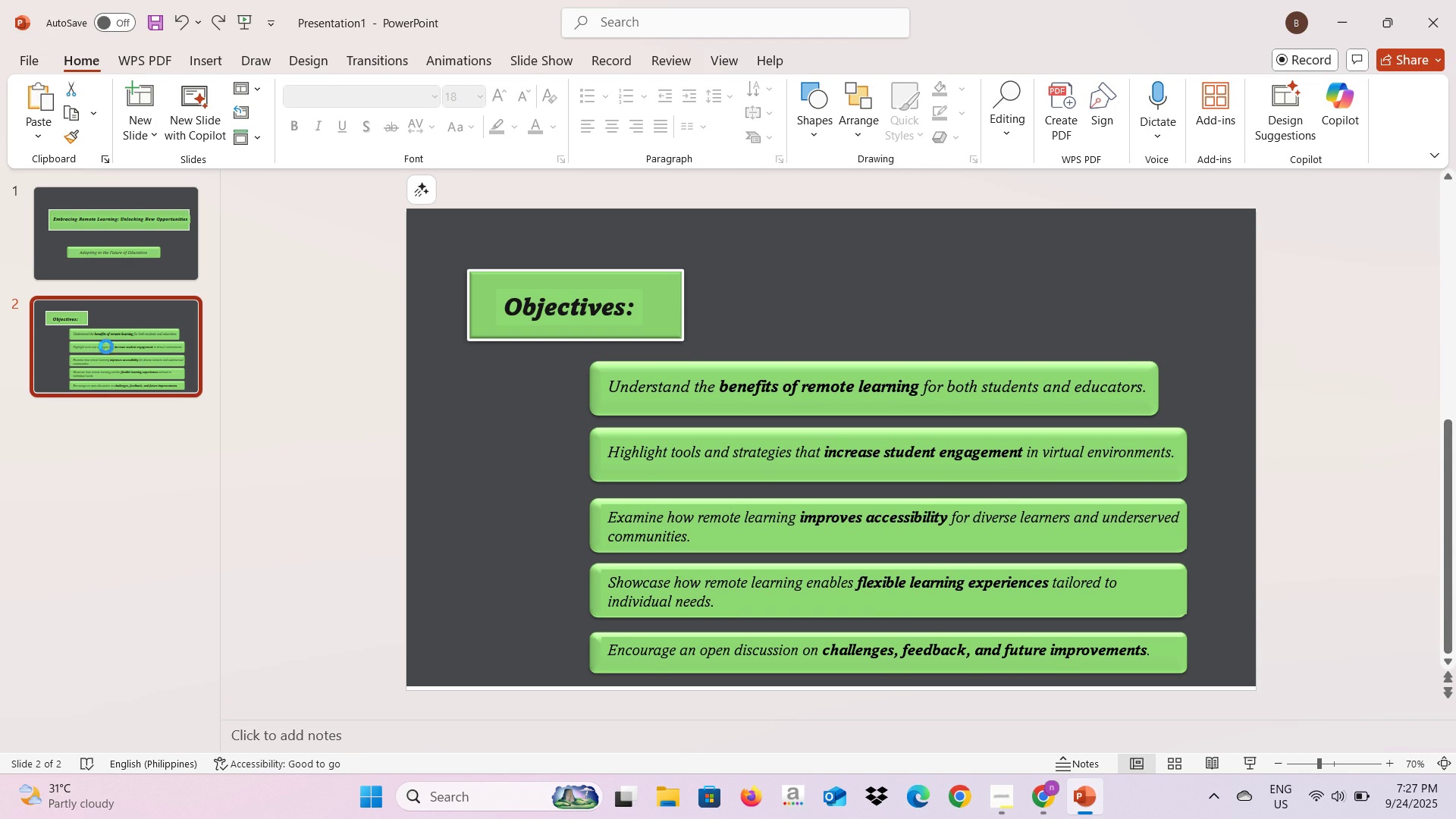 
key(Control+V)
 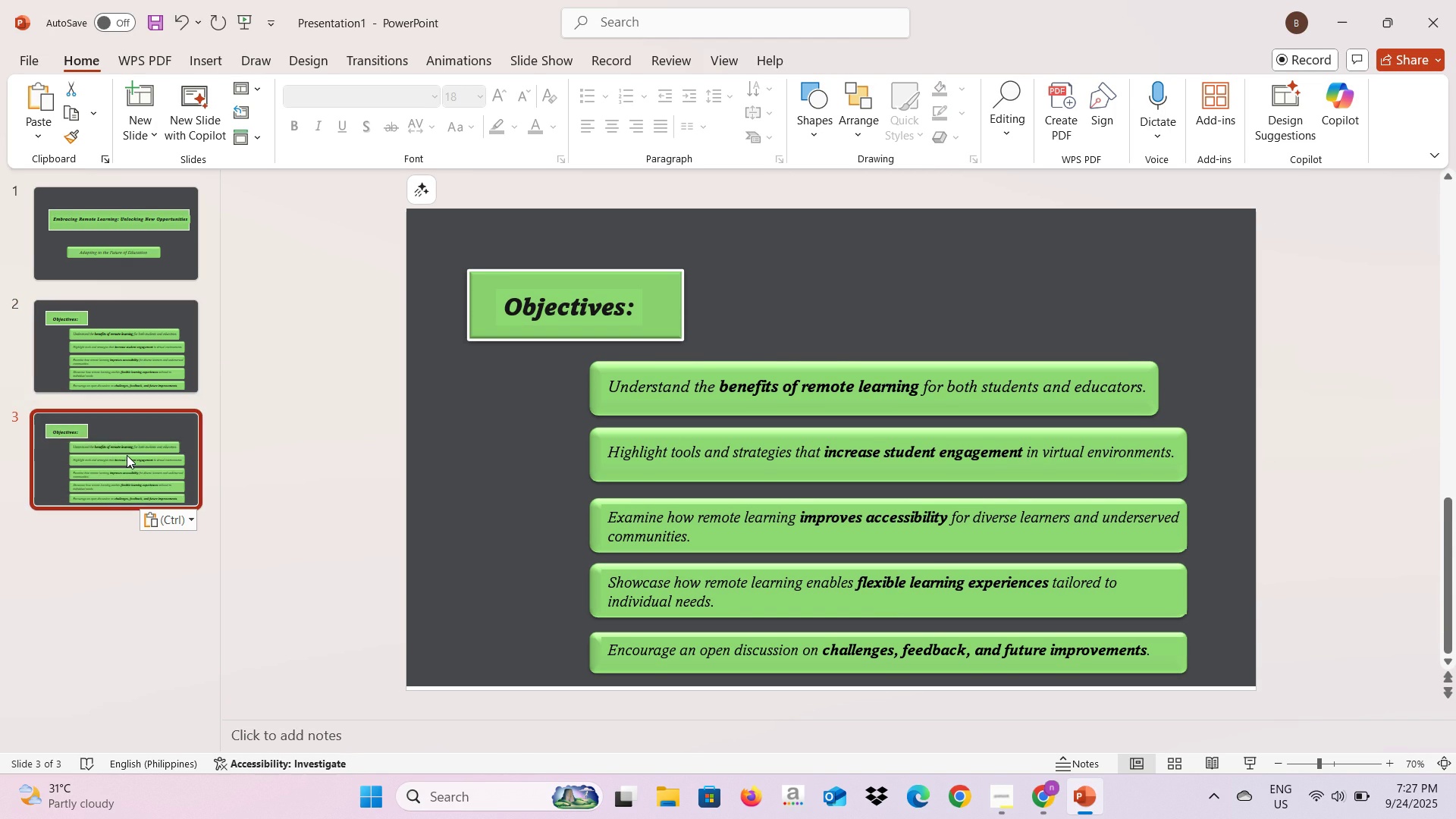 
key(Alt+AltLeft)
 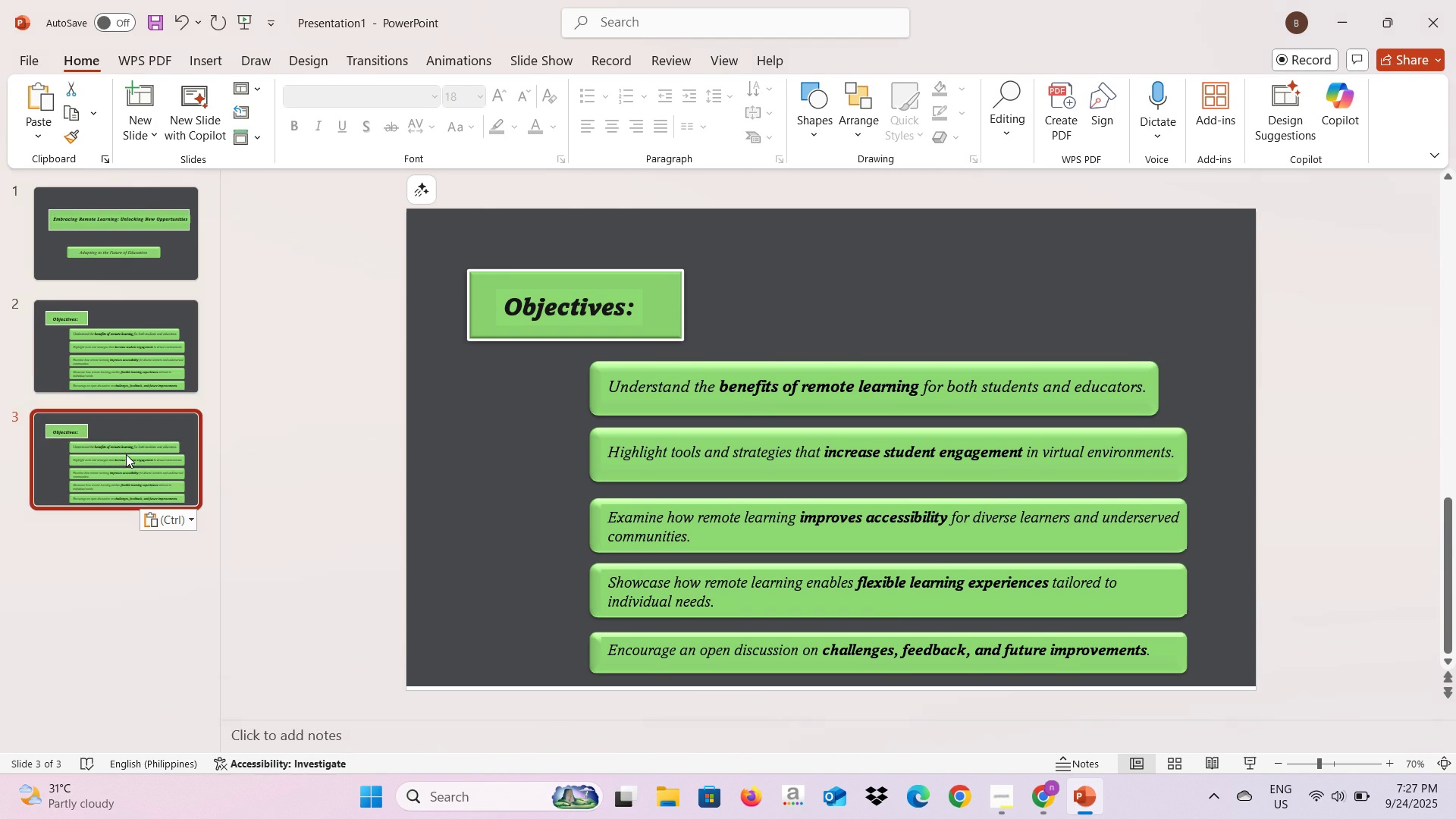 
key(Alt+Tab)
 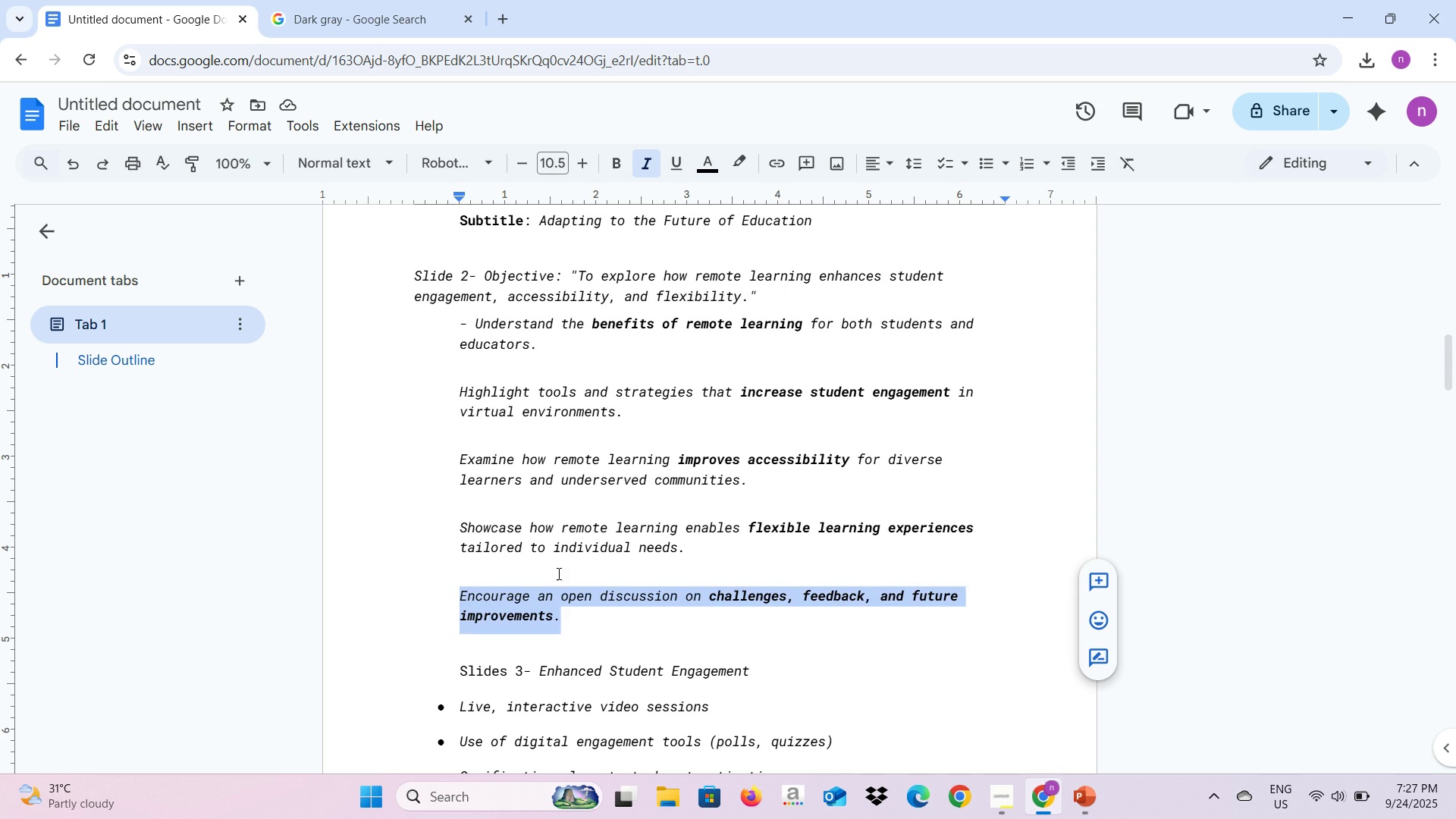 
scroll: coordinate [557, 609], scroll_direction: down, amount: 2.0
 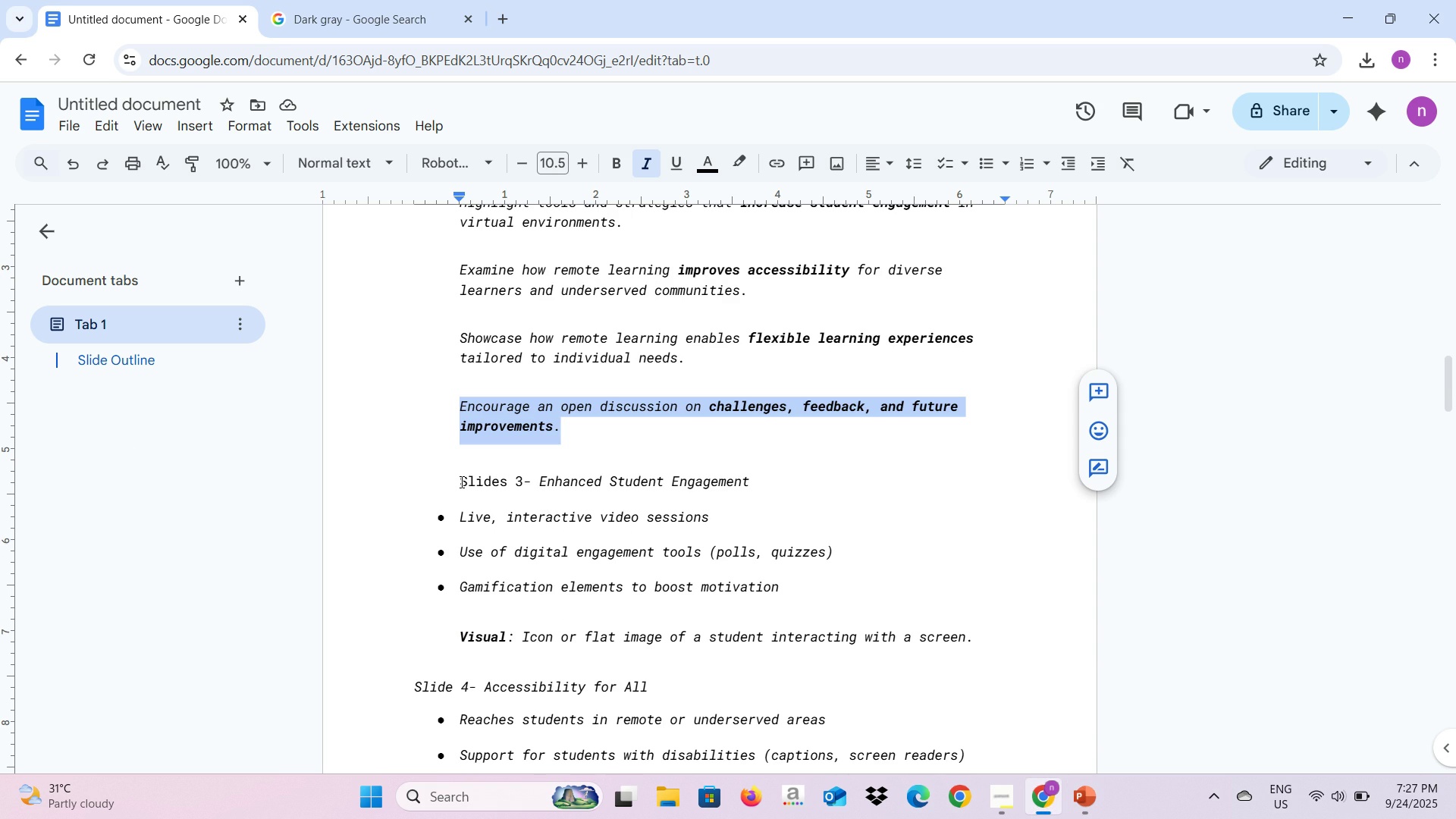 
left_click([453, 477])
 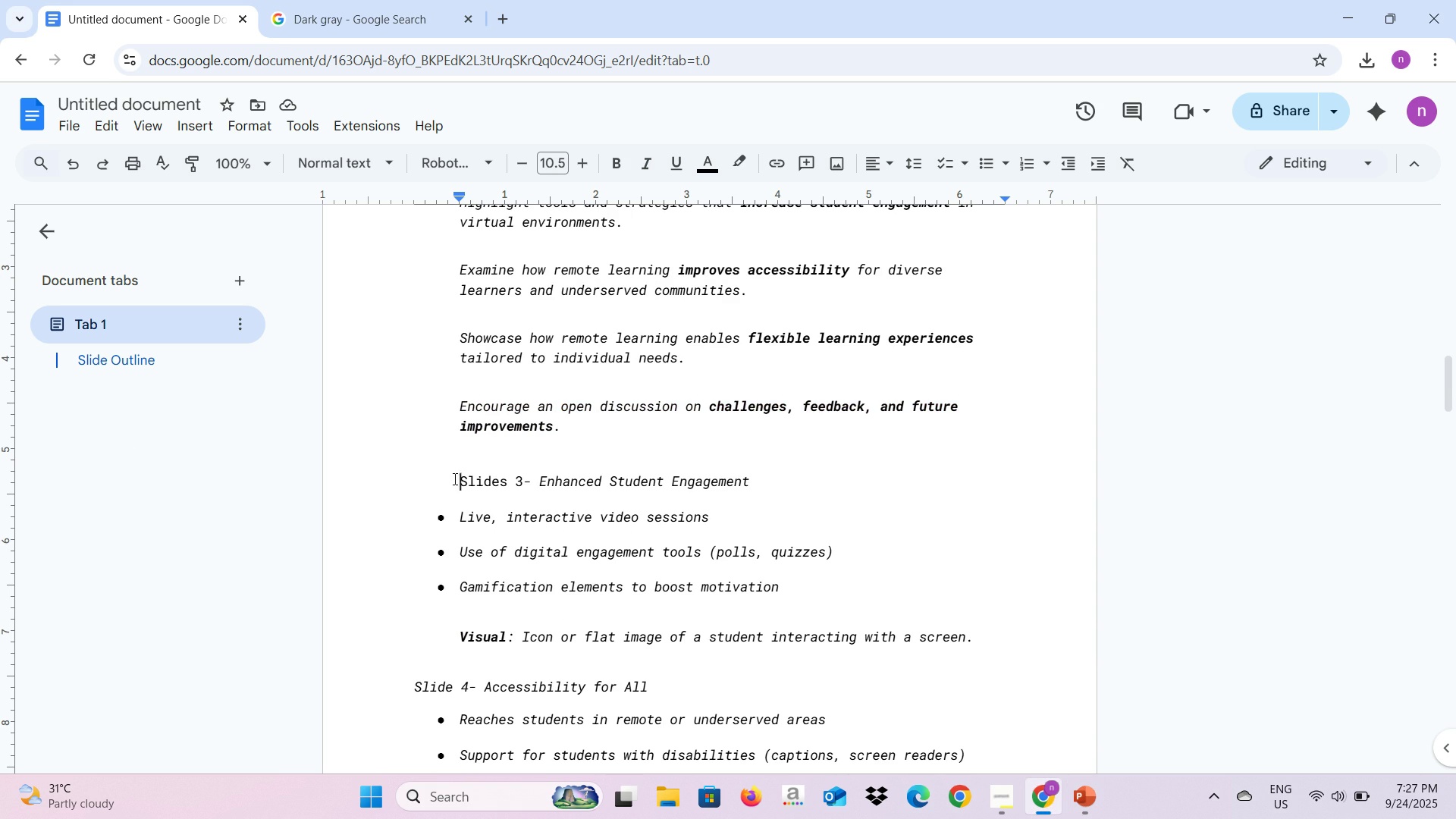 
key(Backspace)
 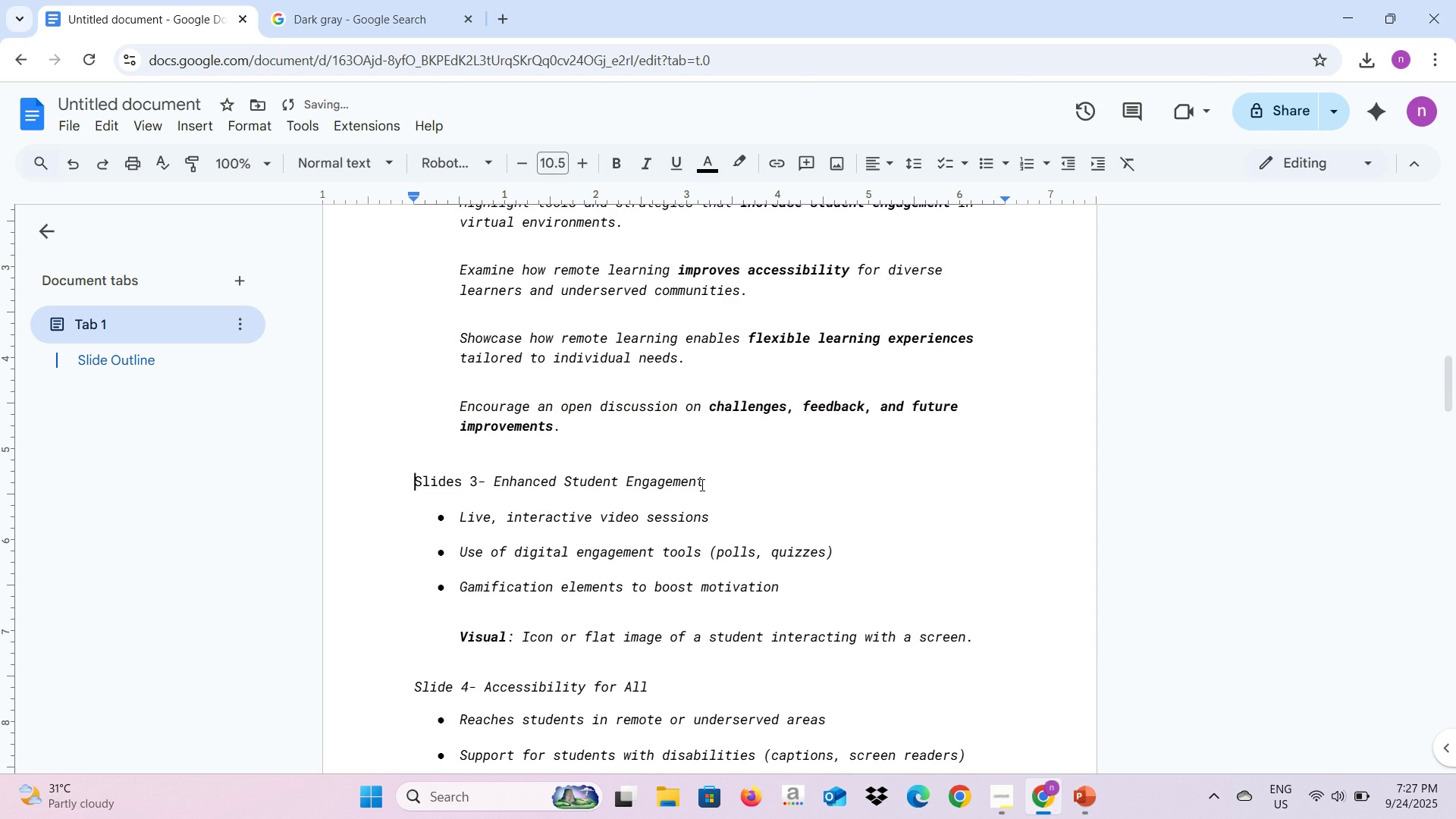 
key(Alt+AltLeft)
 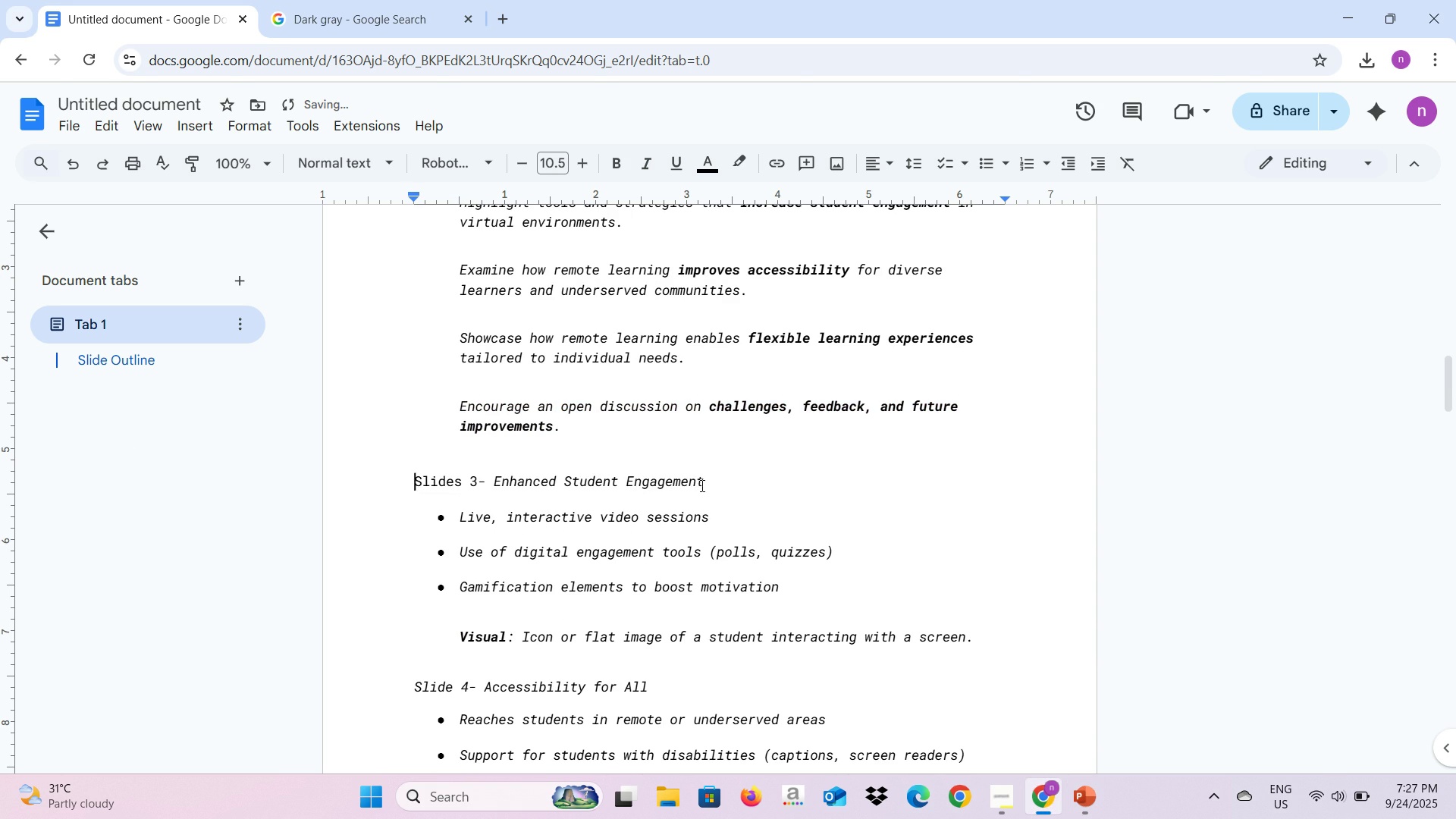 
key(Alt+Tab)
 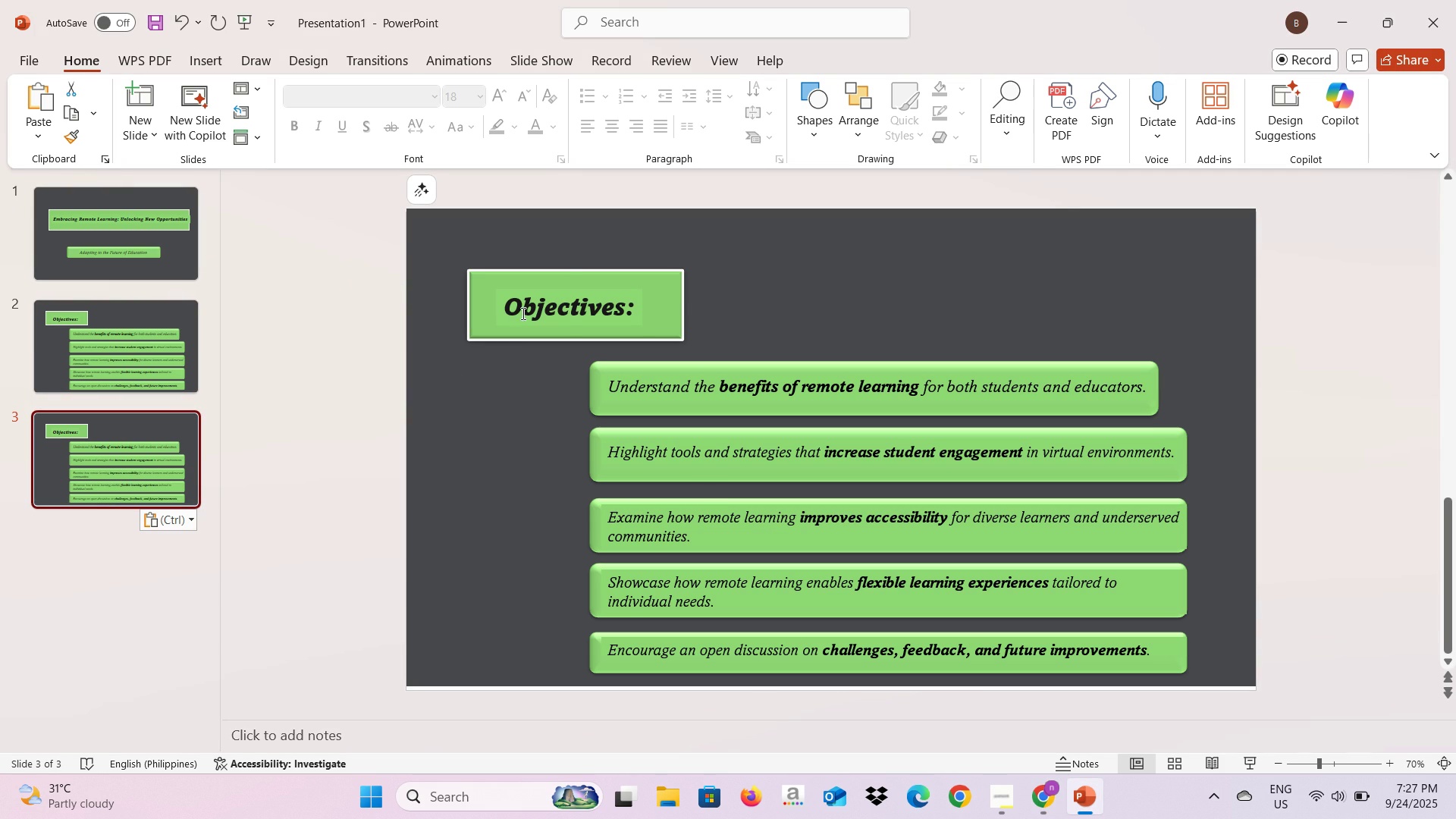 
key(Control+A)
 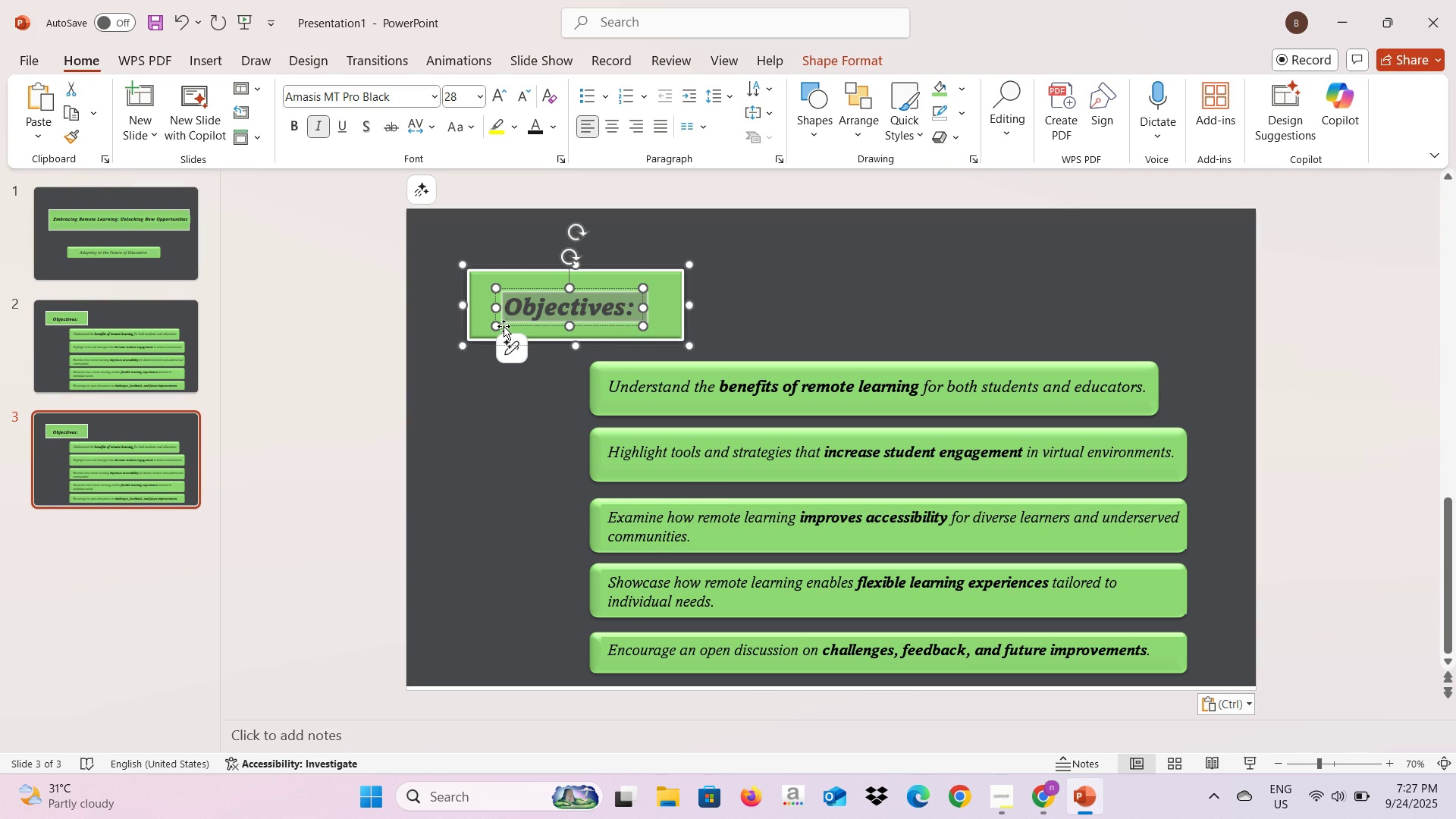 
key(Alt+AltLeft)
 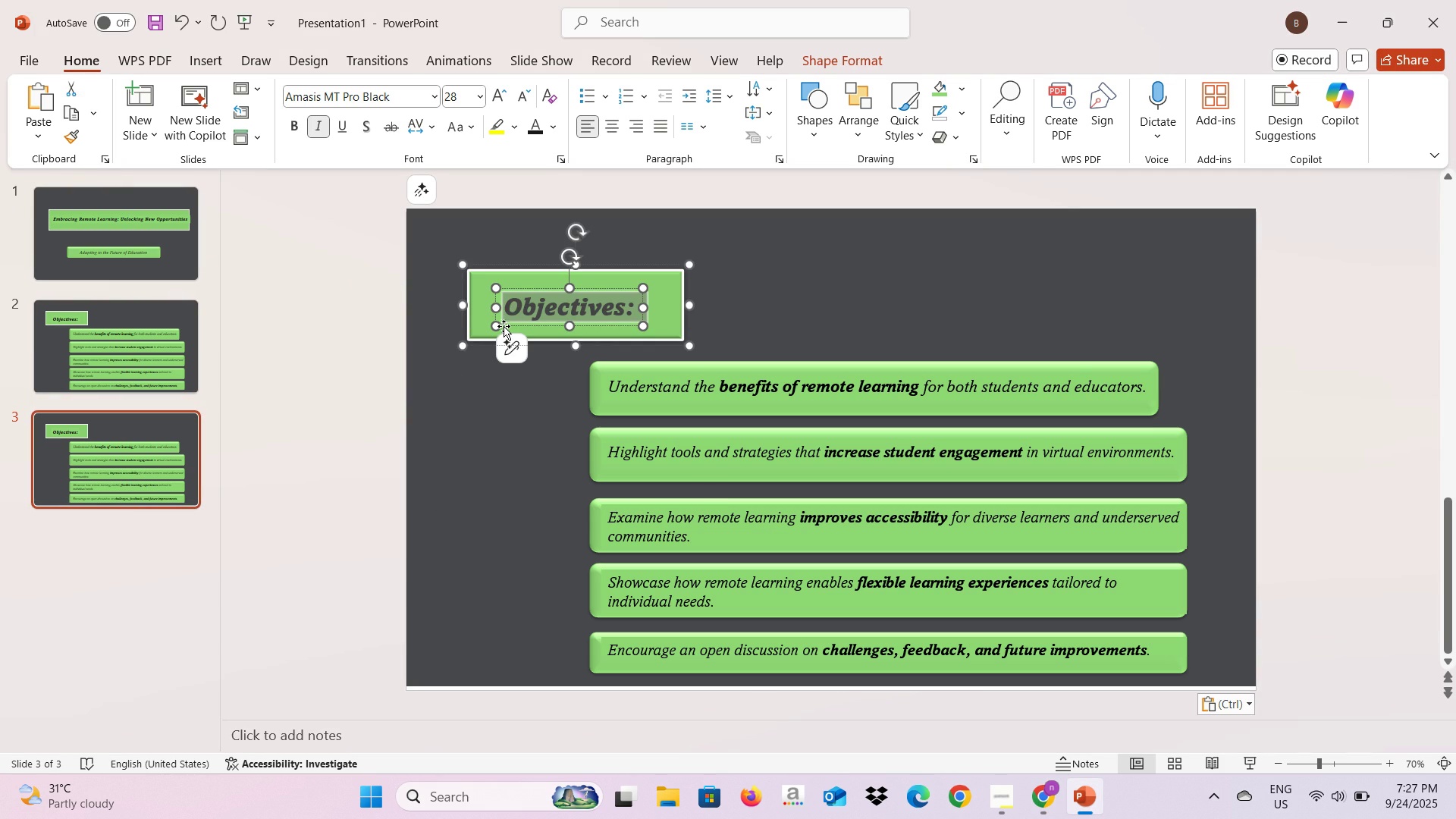 
key(Alt+Tab)
 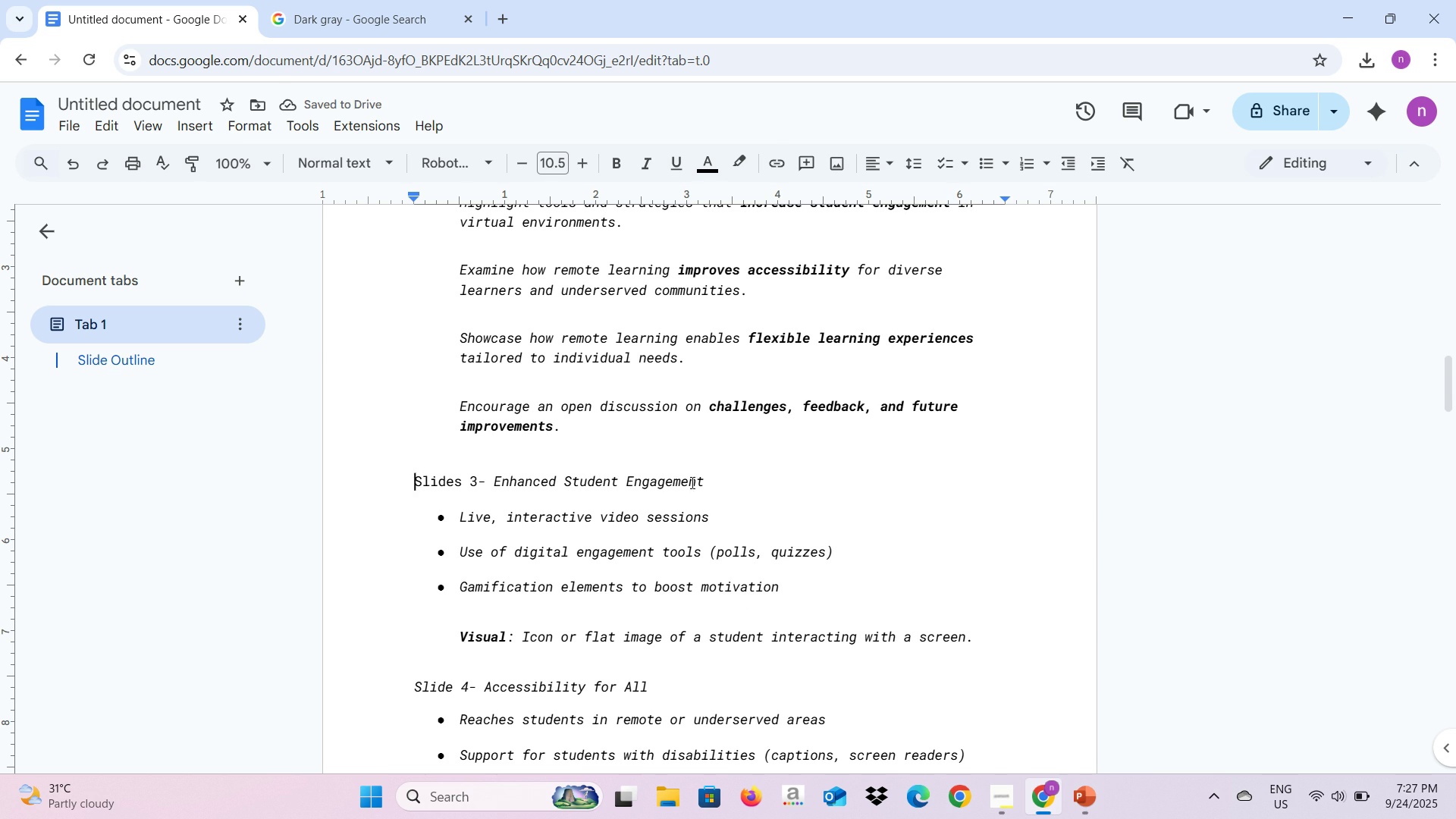 
left_click_drag(start_coordinate=[703, 480], to_coordinate=[496, 482])
 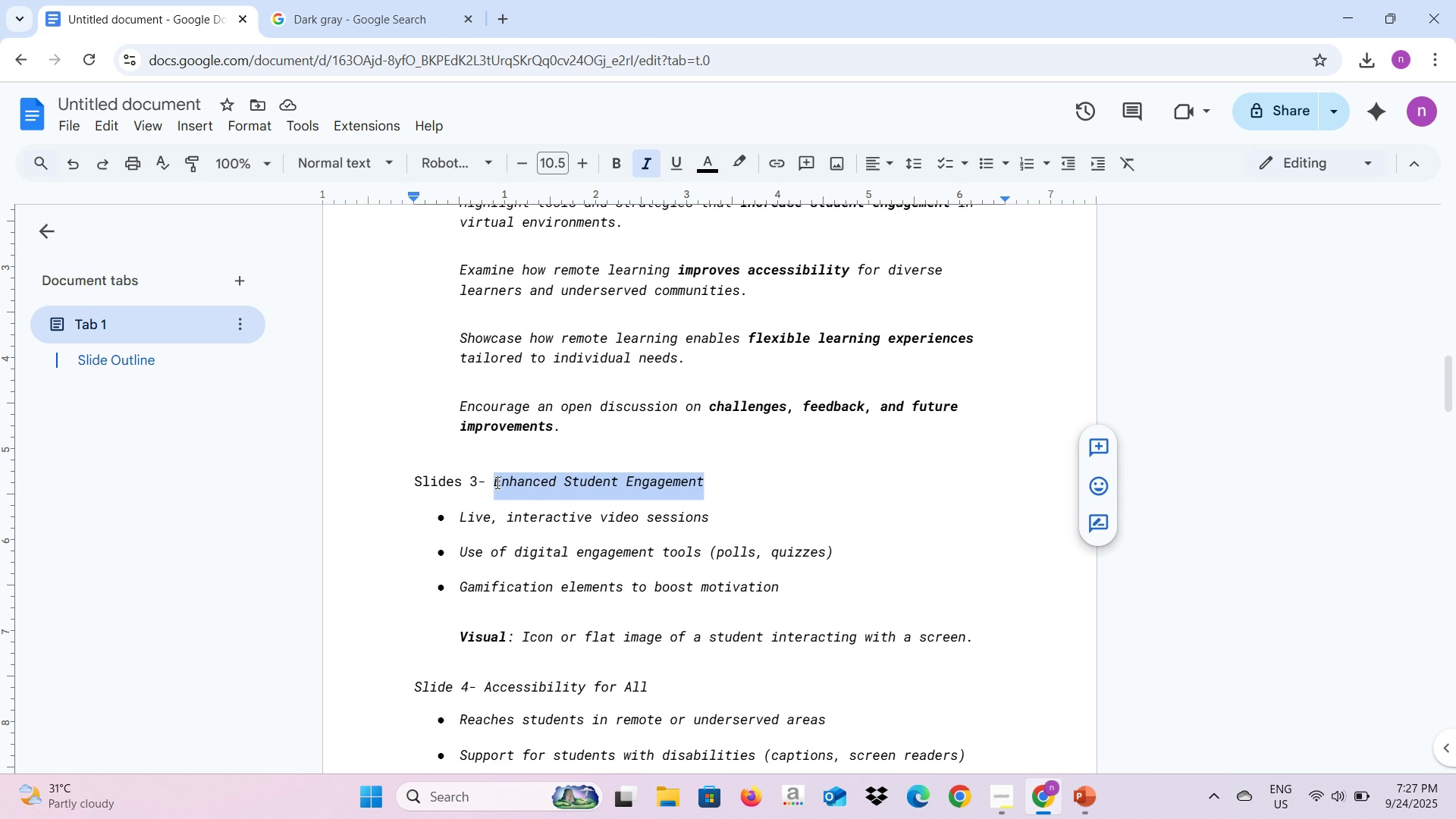 
key(Control+C)
 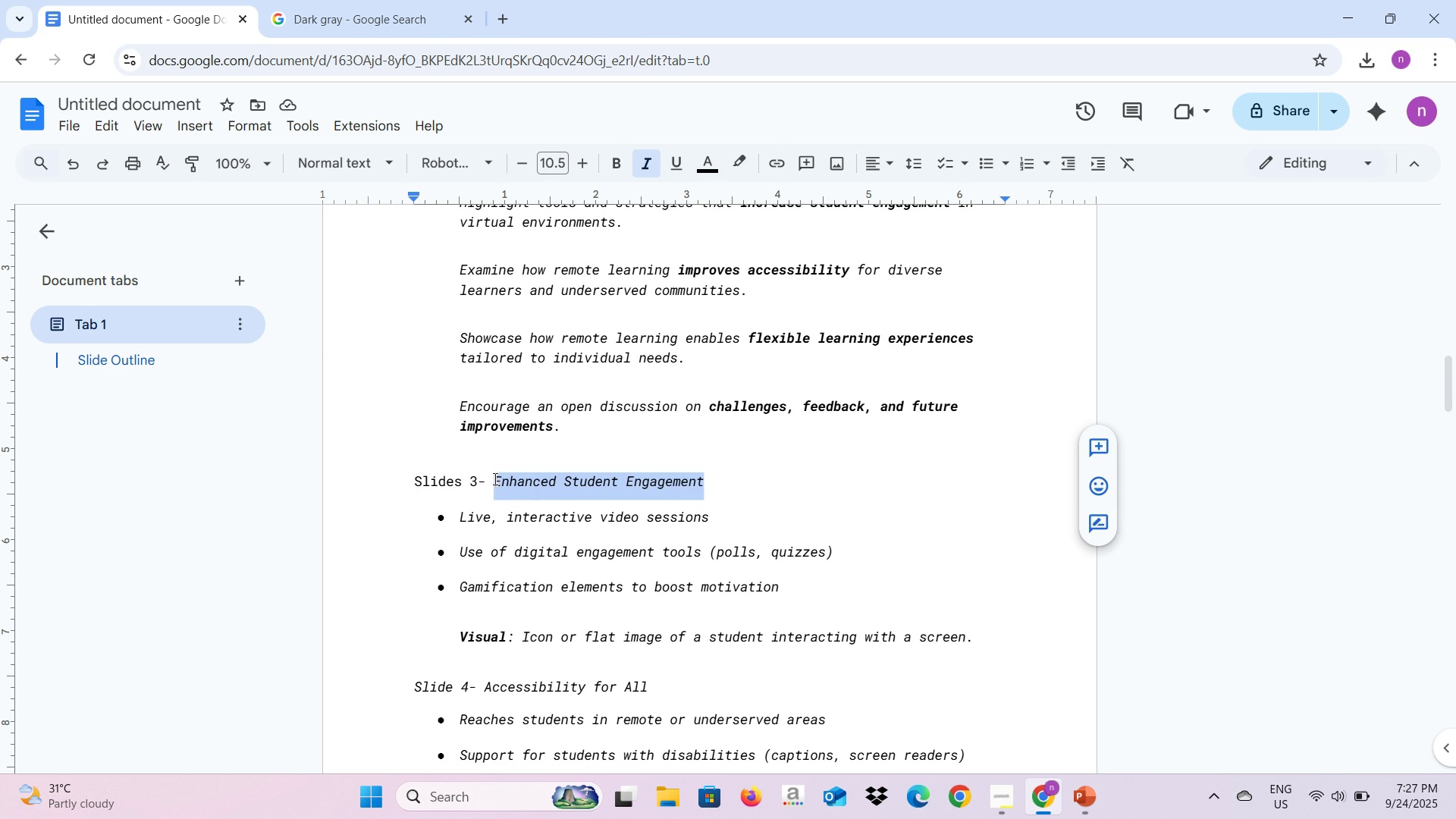 
key(Alt+AltLeft)
 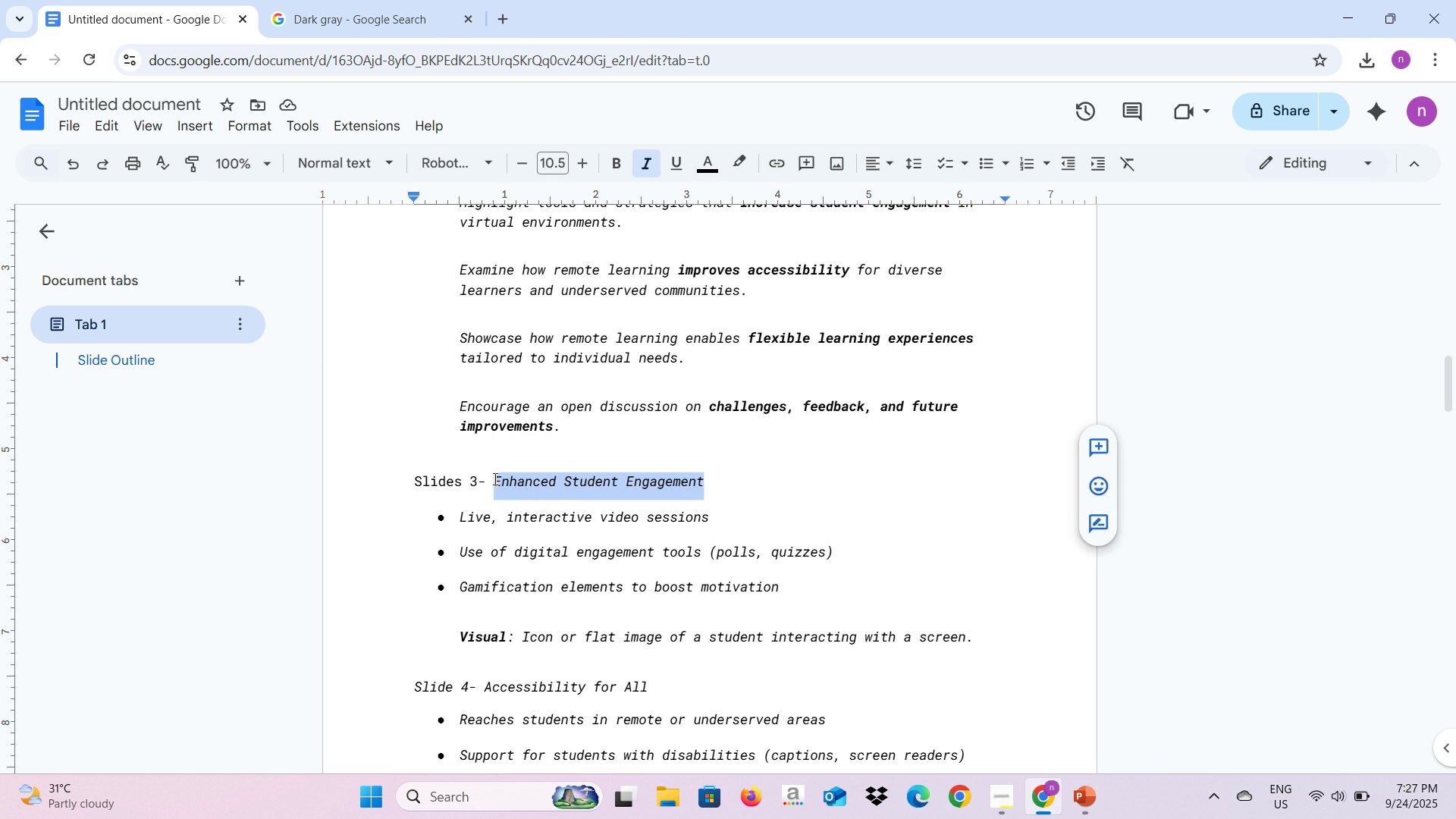 
key(Alt+Tab)
 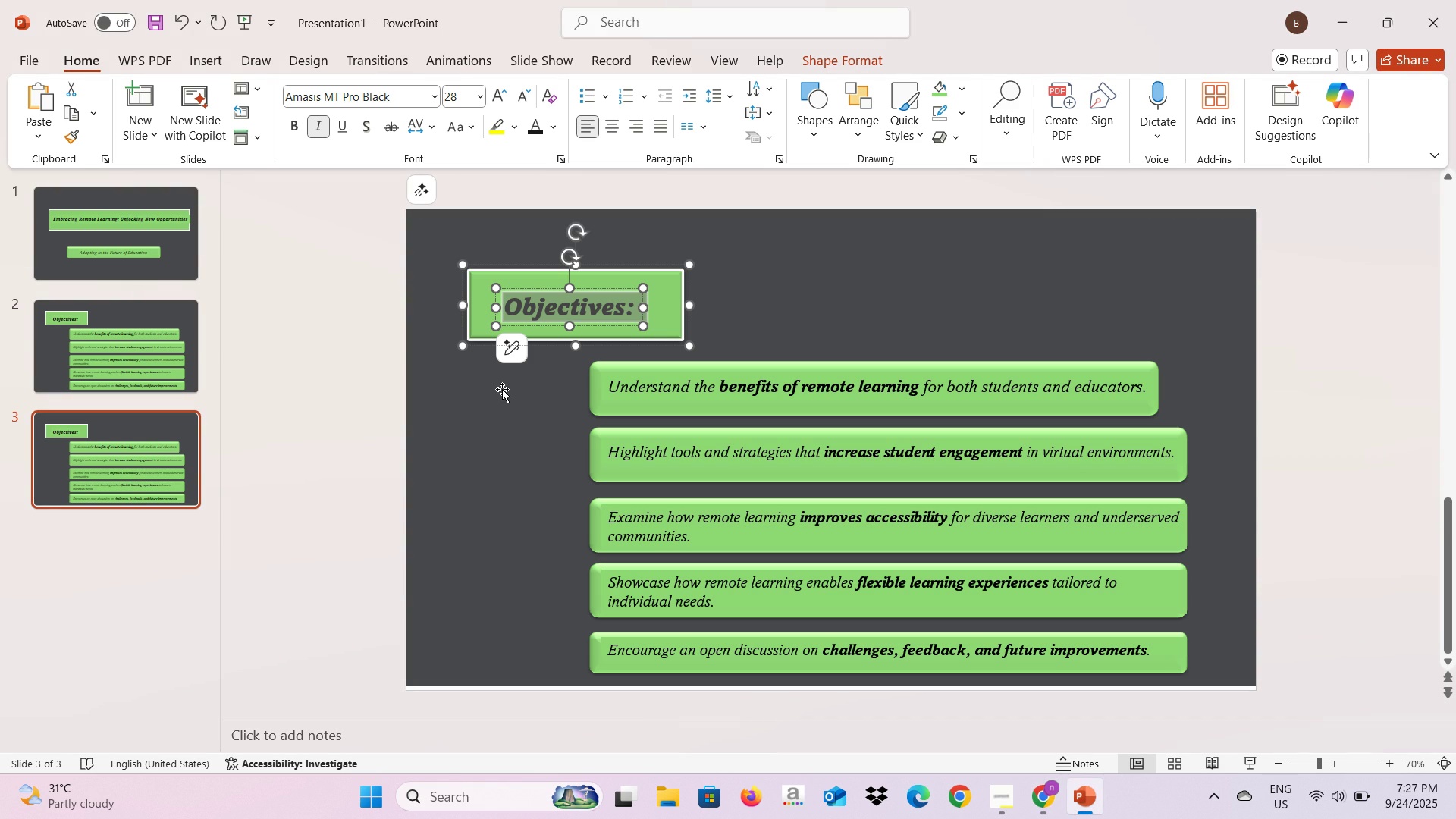 
key(Control+V)
 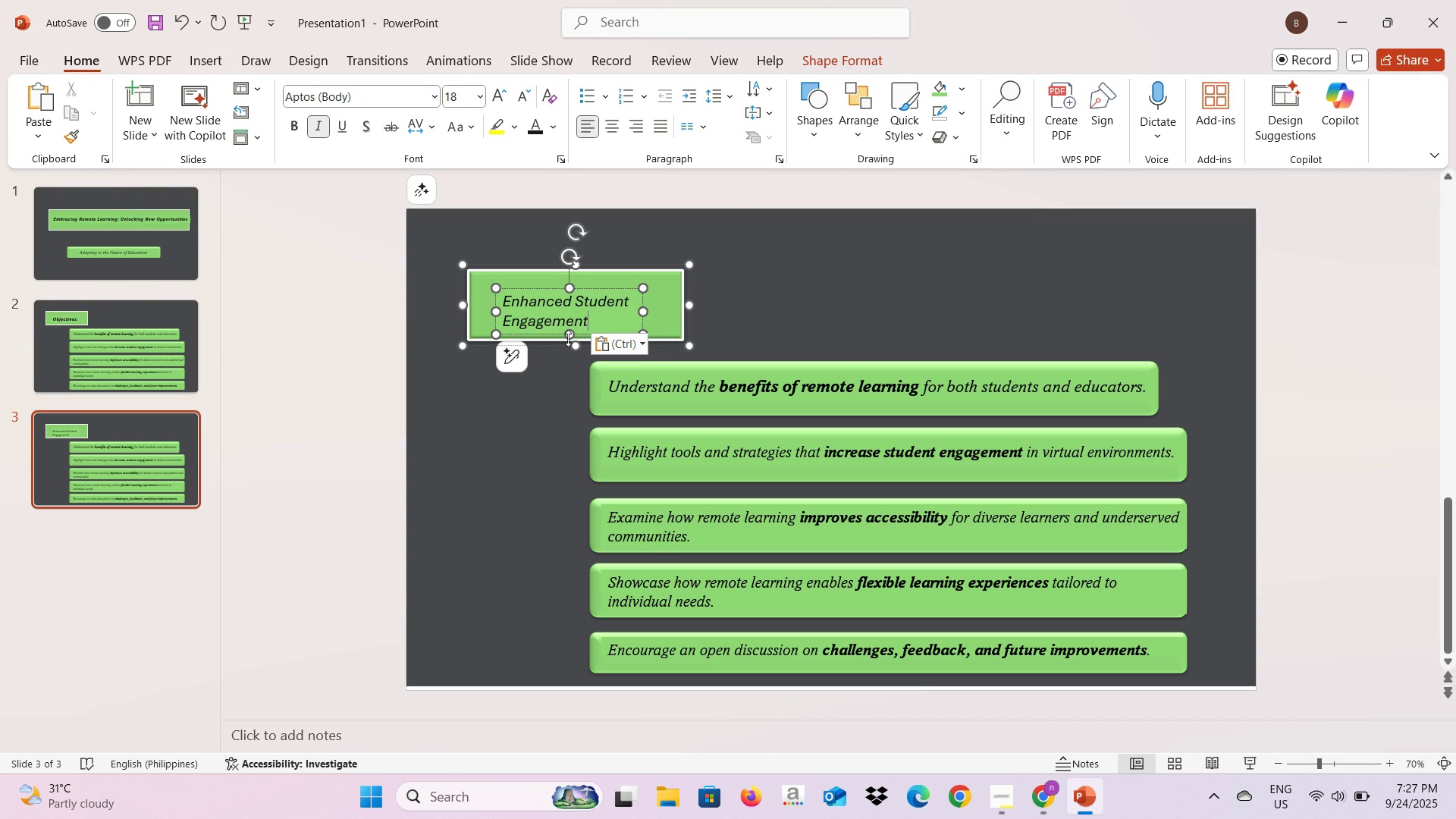 
key(Control+A)
 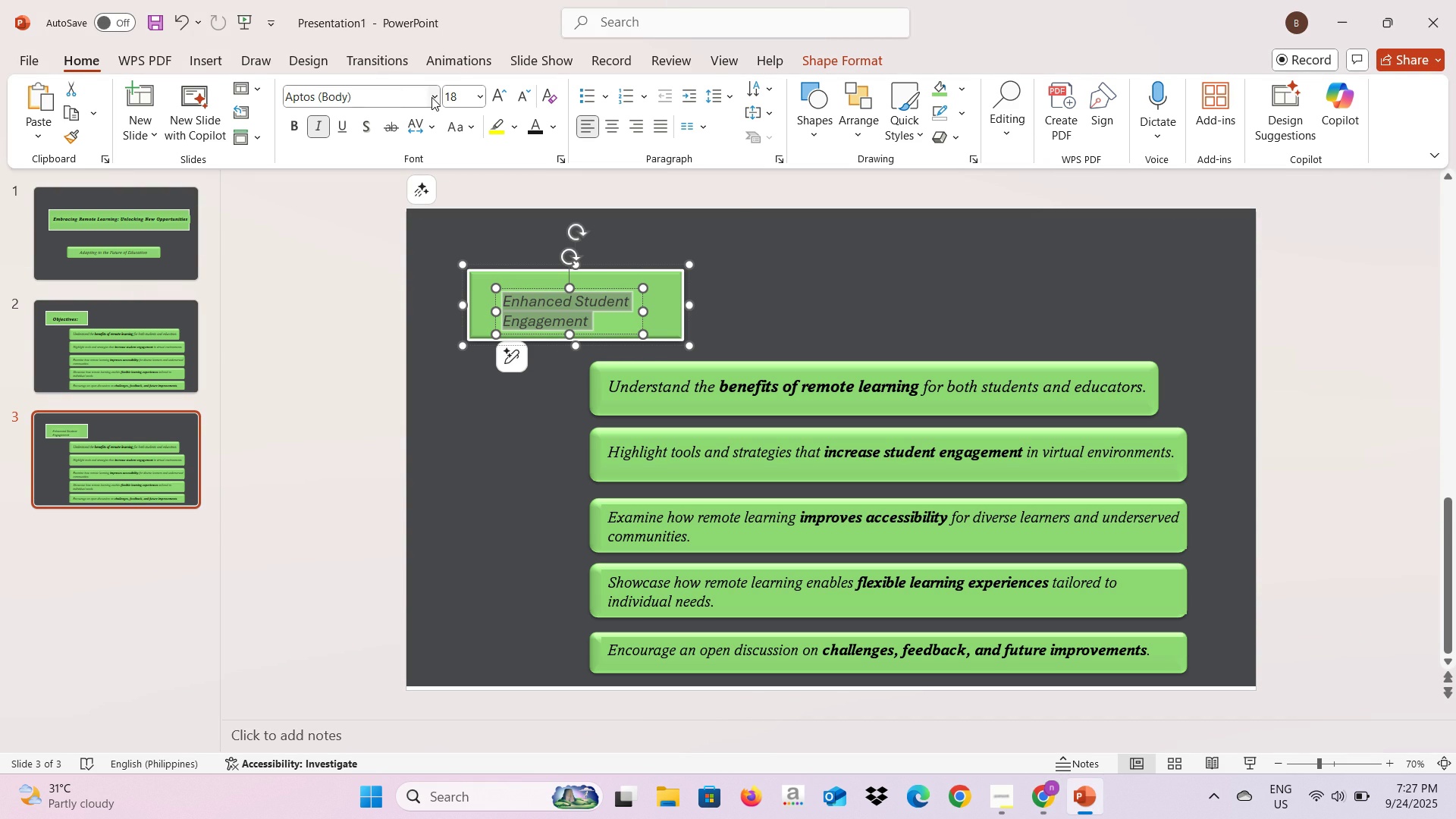 
left_click([431, 97])
 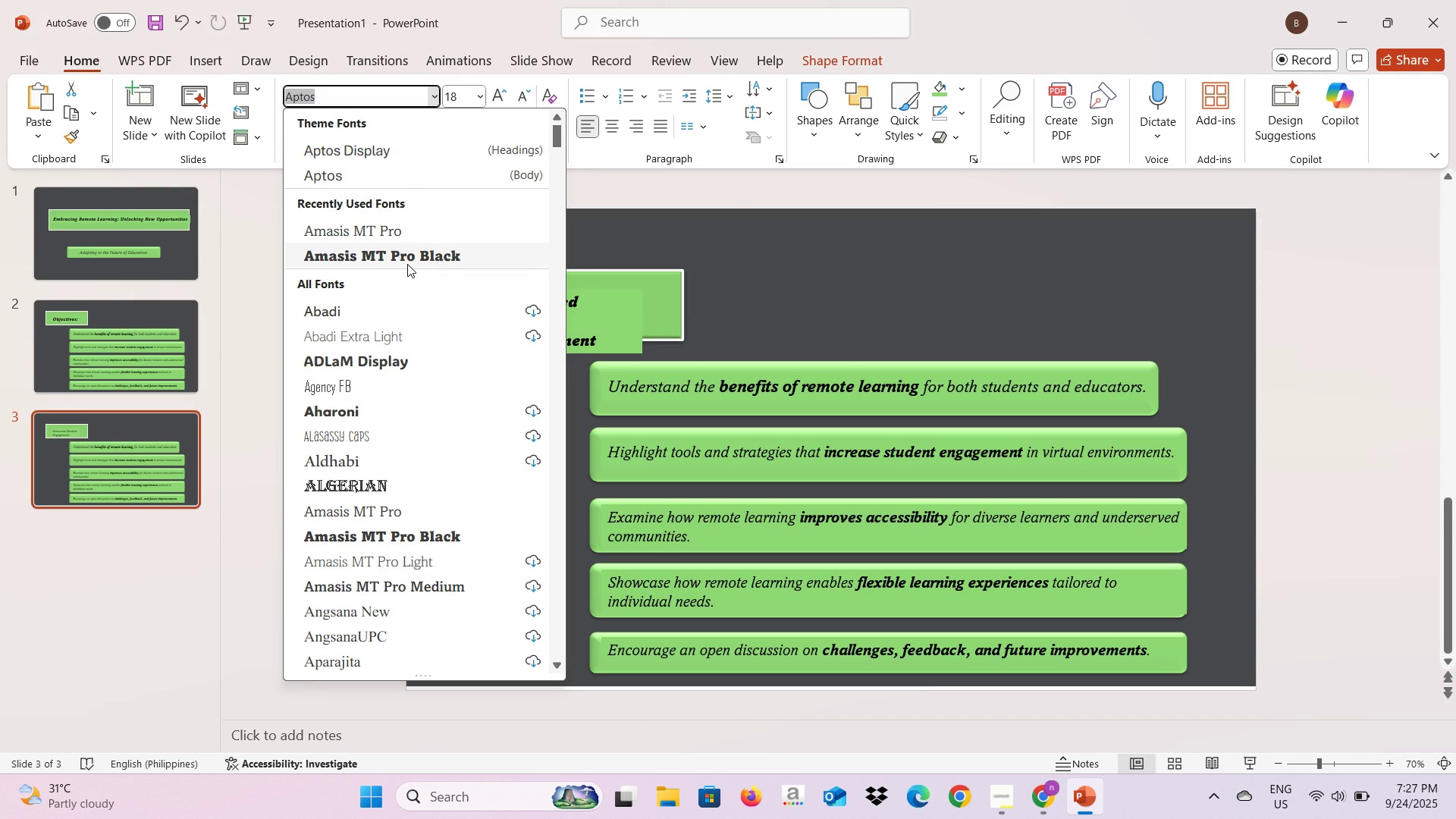 
left_click([407, 264])
 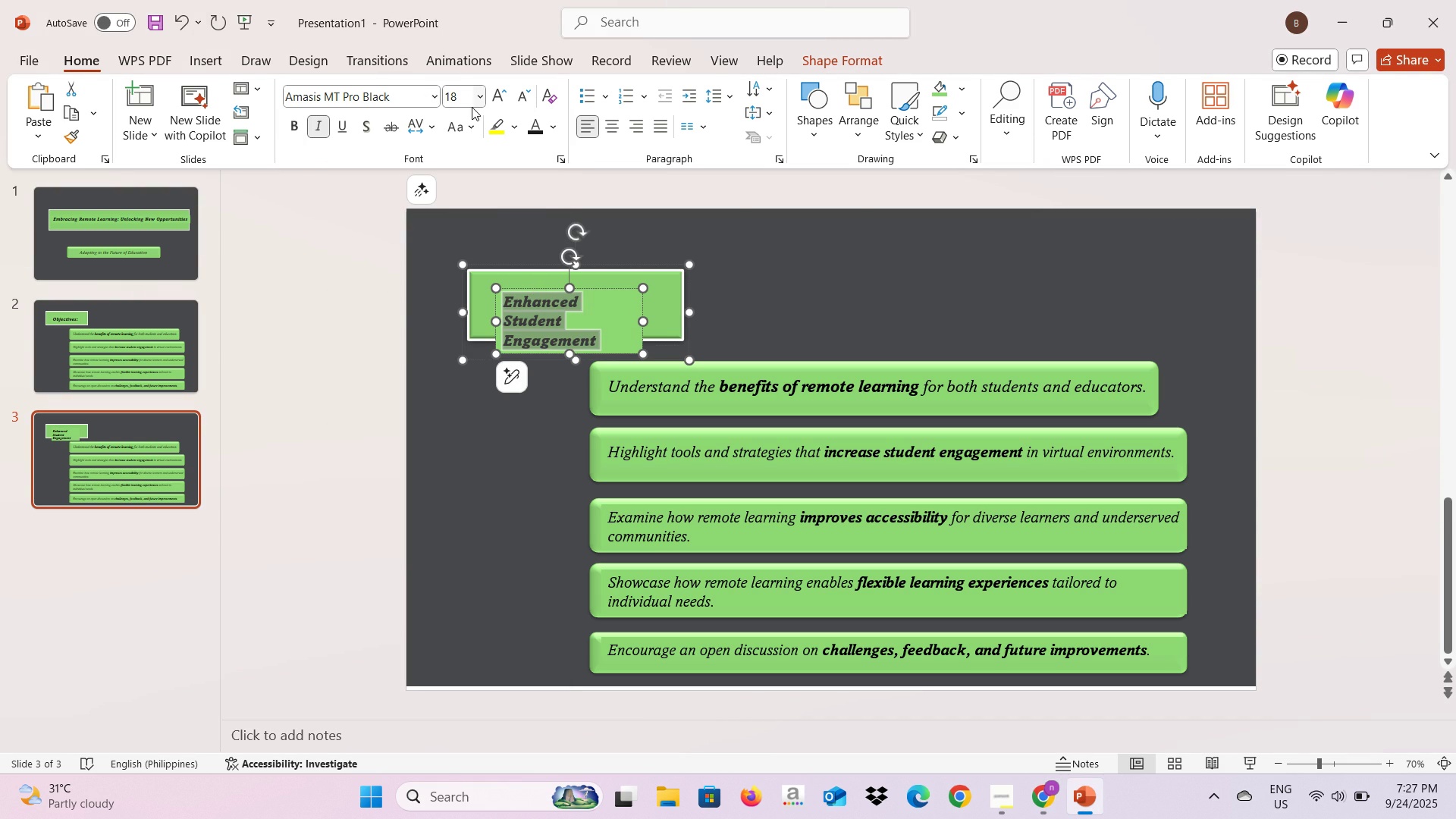 
left_click([476, 101])
 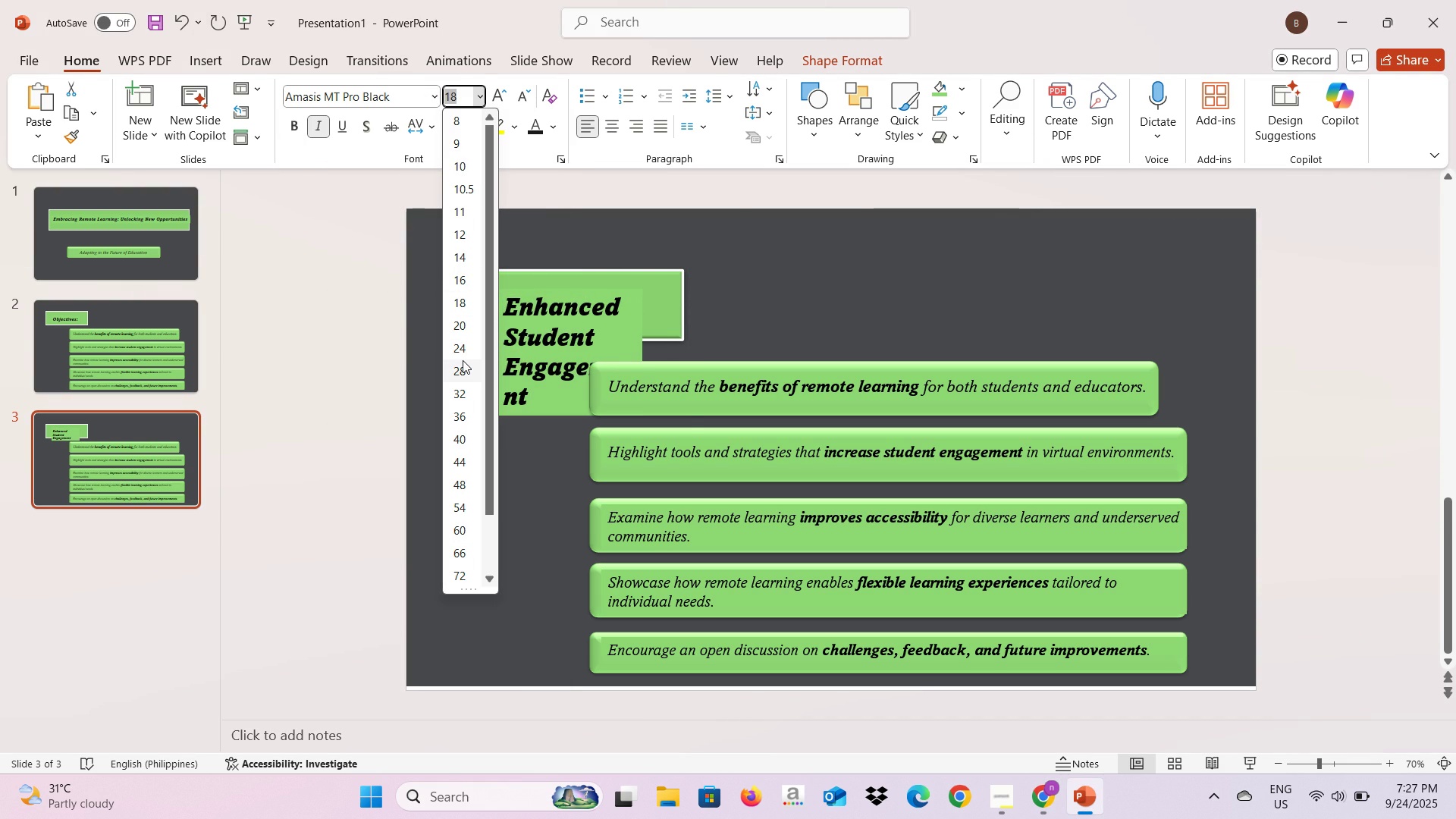 
left_click([463, 360])
 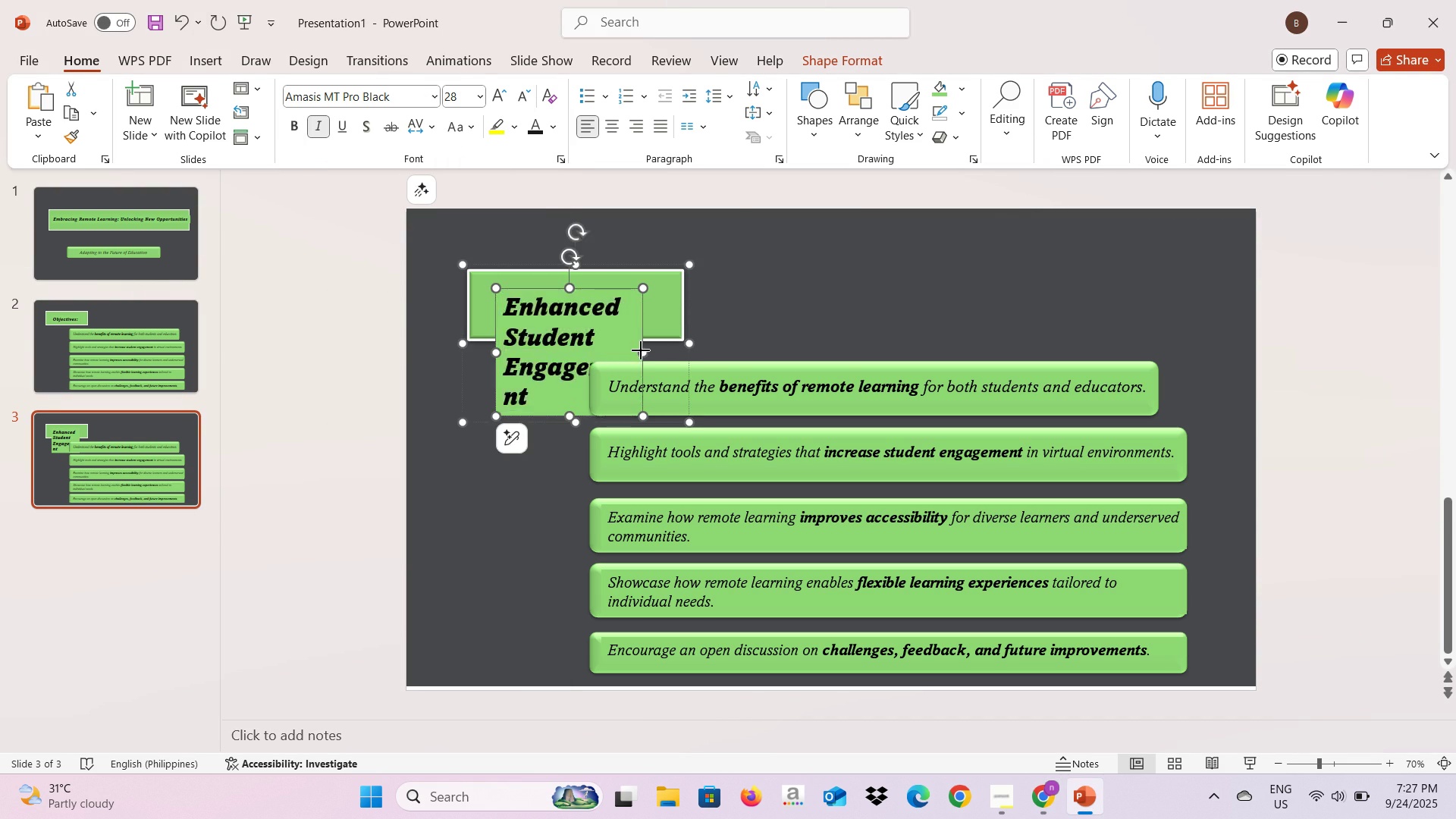 
left_click_drag(start_coordinate=[641, 350], to_coordinate=[962, 302])
 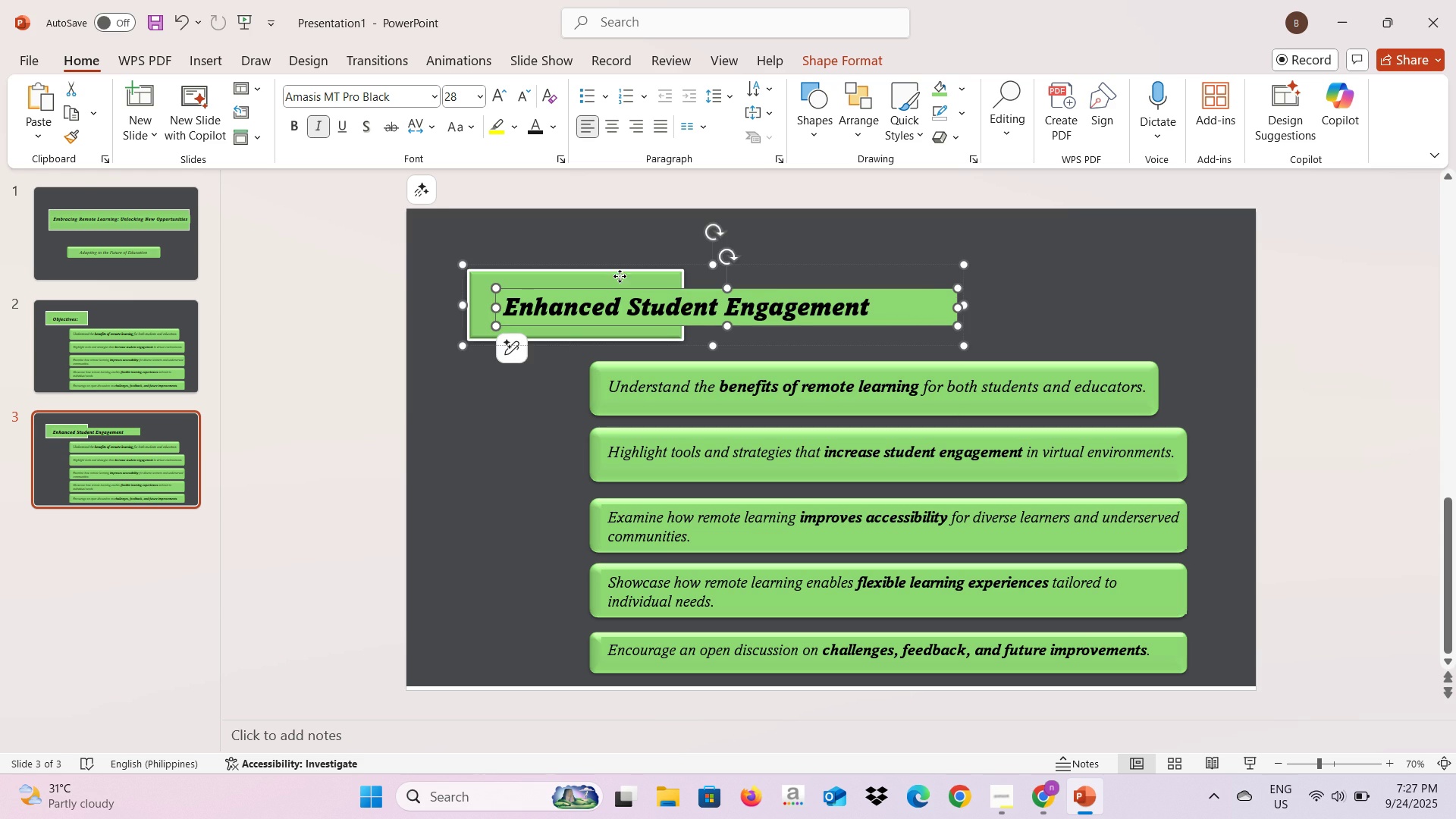 
left_click([620, 276])
 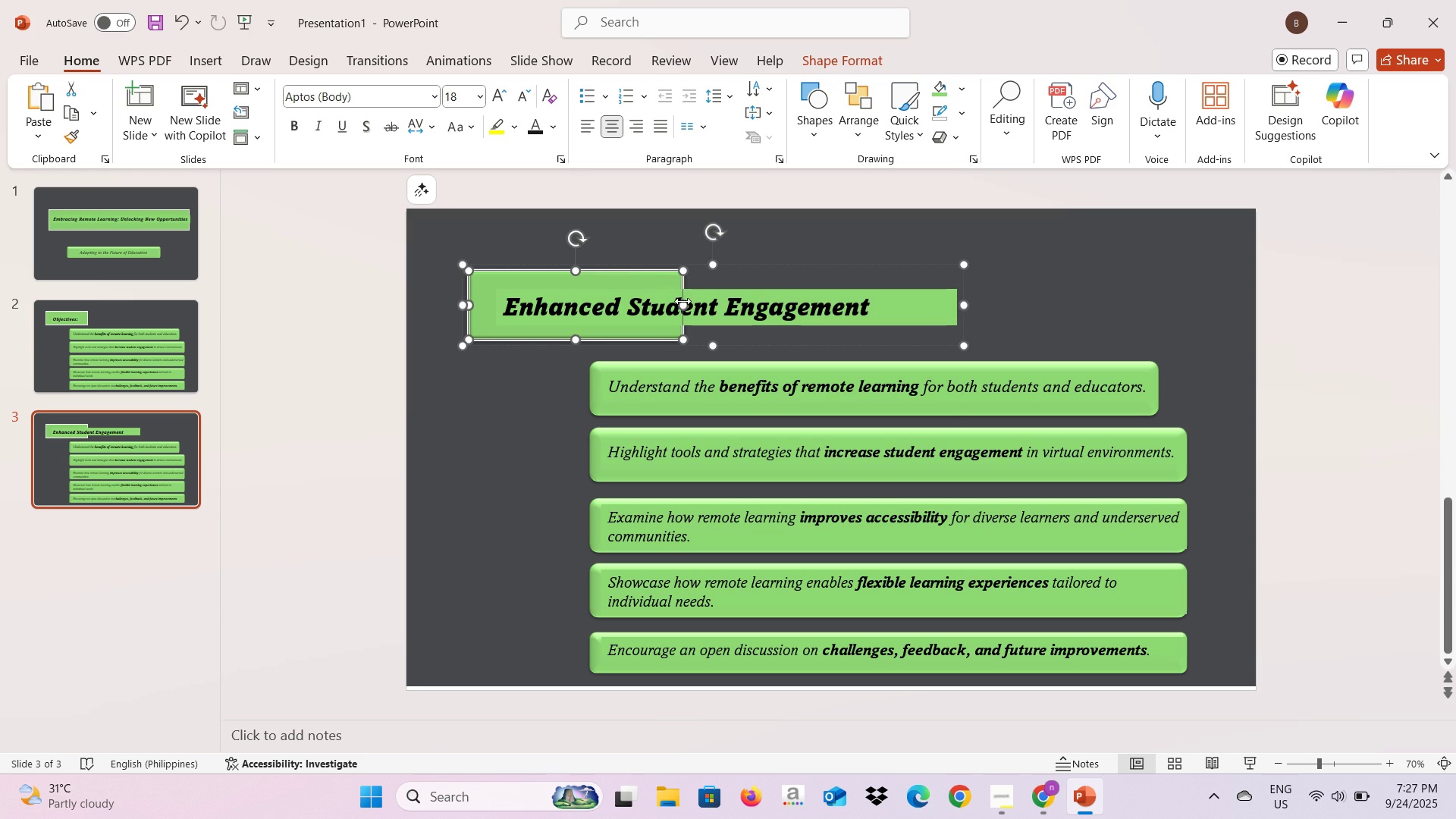 
left_click_drag(start_coordinate=[682, 301], to_coordinate=[967, 309])
 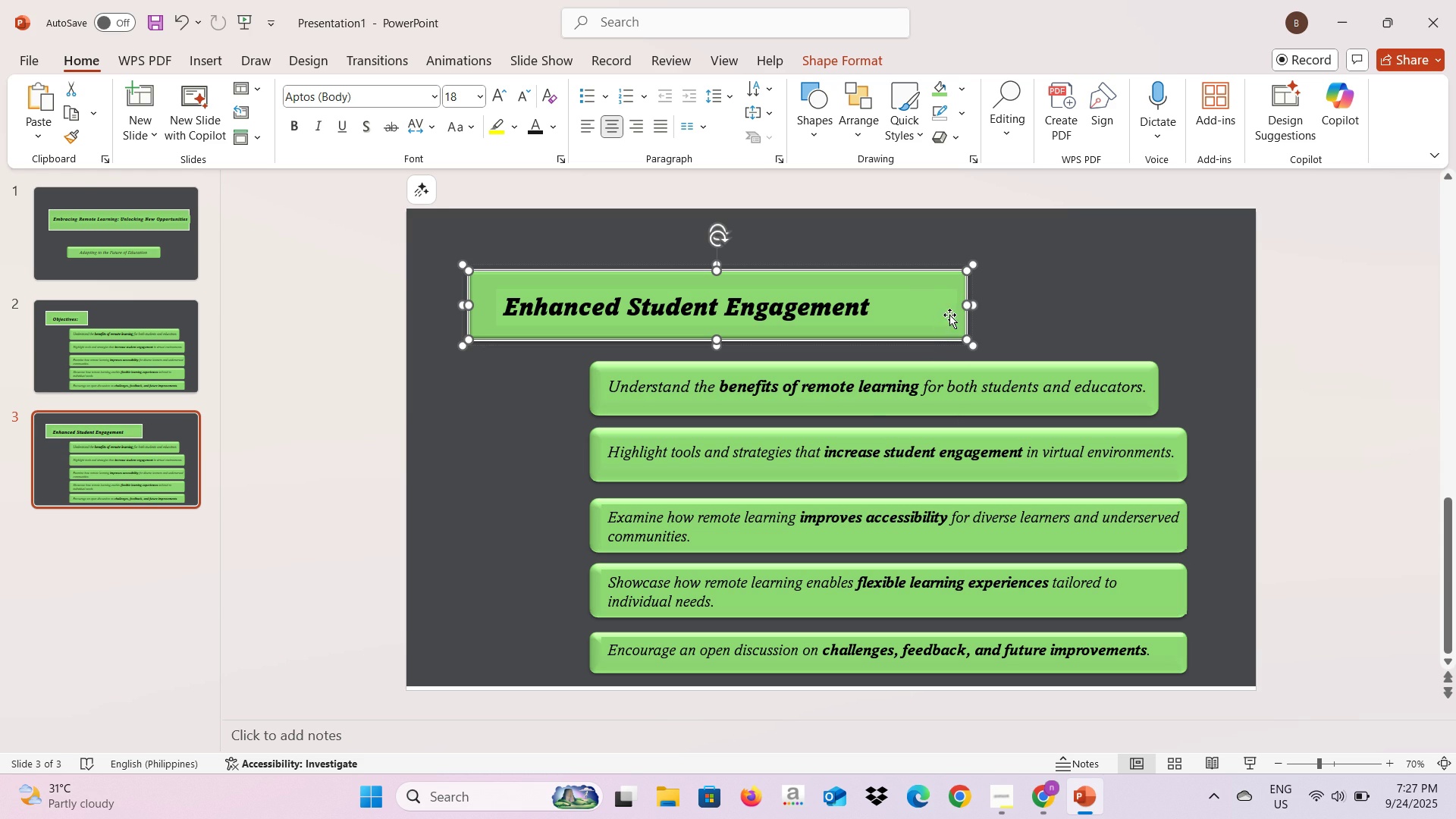 
left_click([917, 371])
 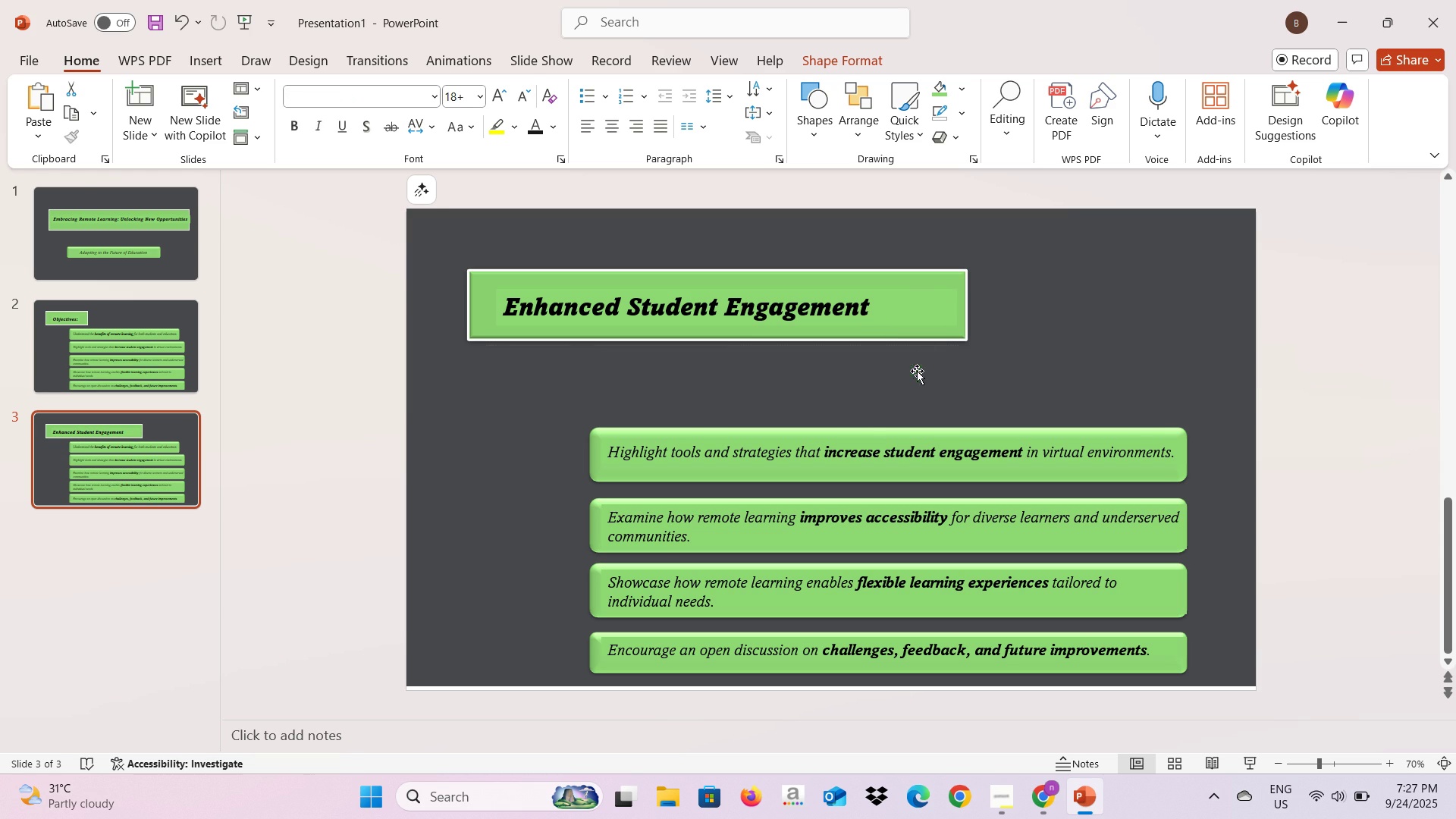 
key(Backspace)
 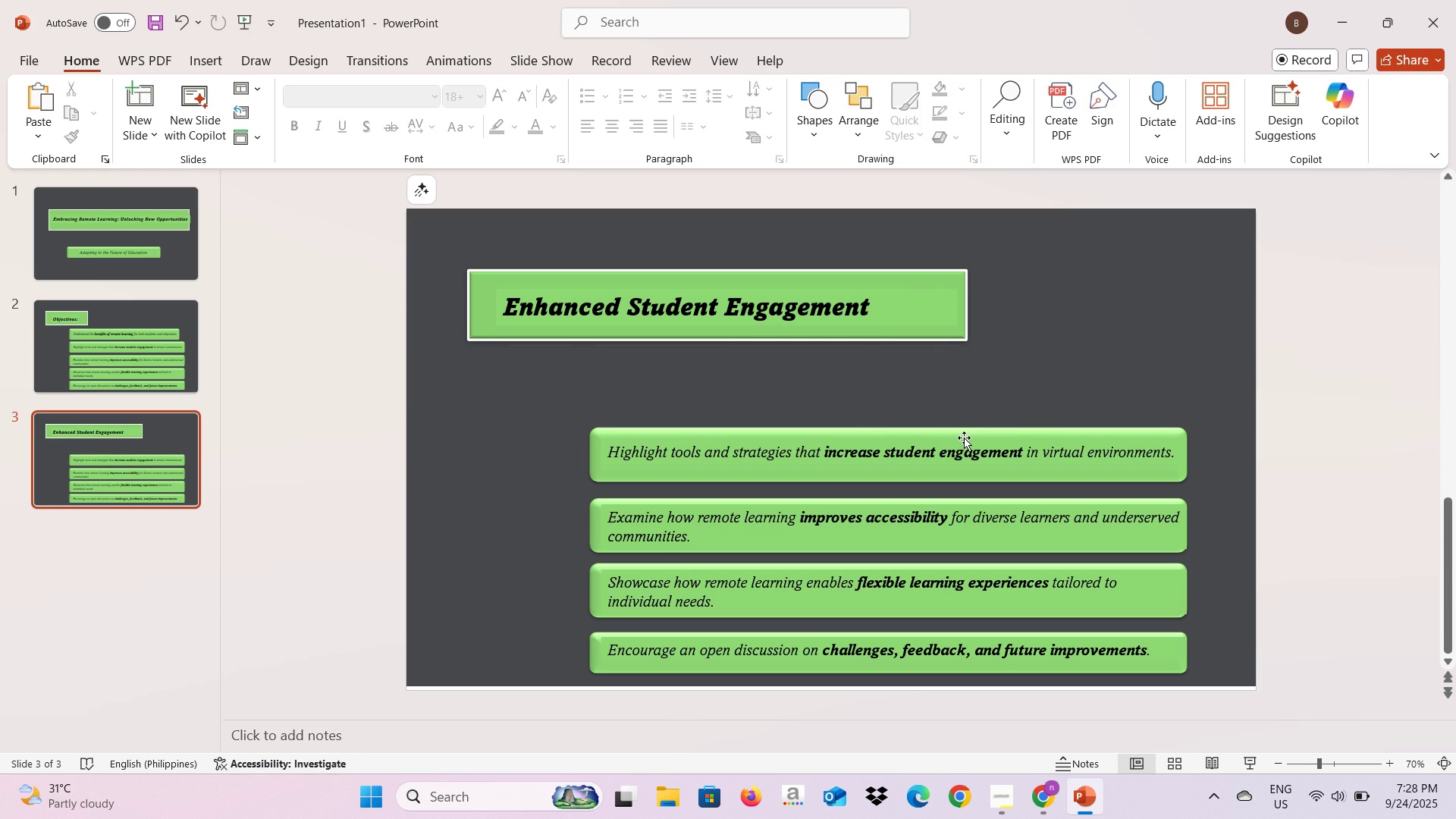 
left_click([964, 438])
 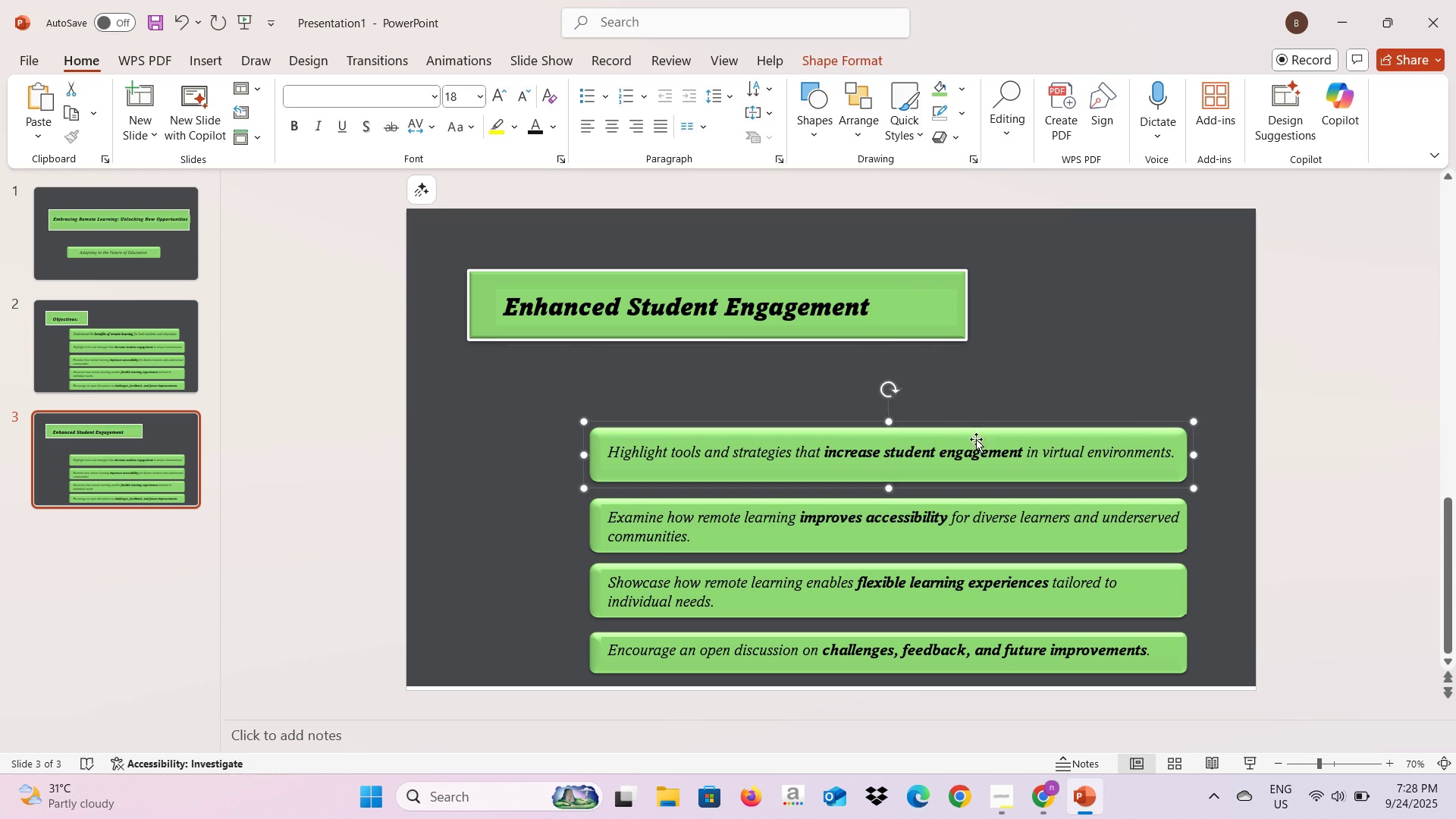 
key(Backspace)
 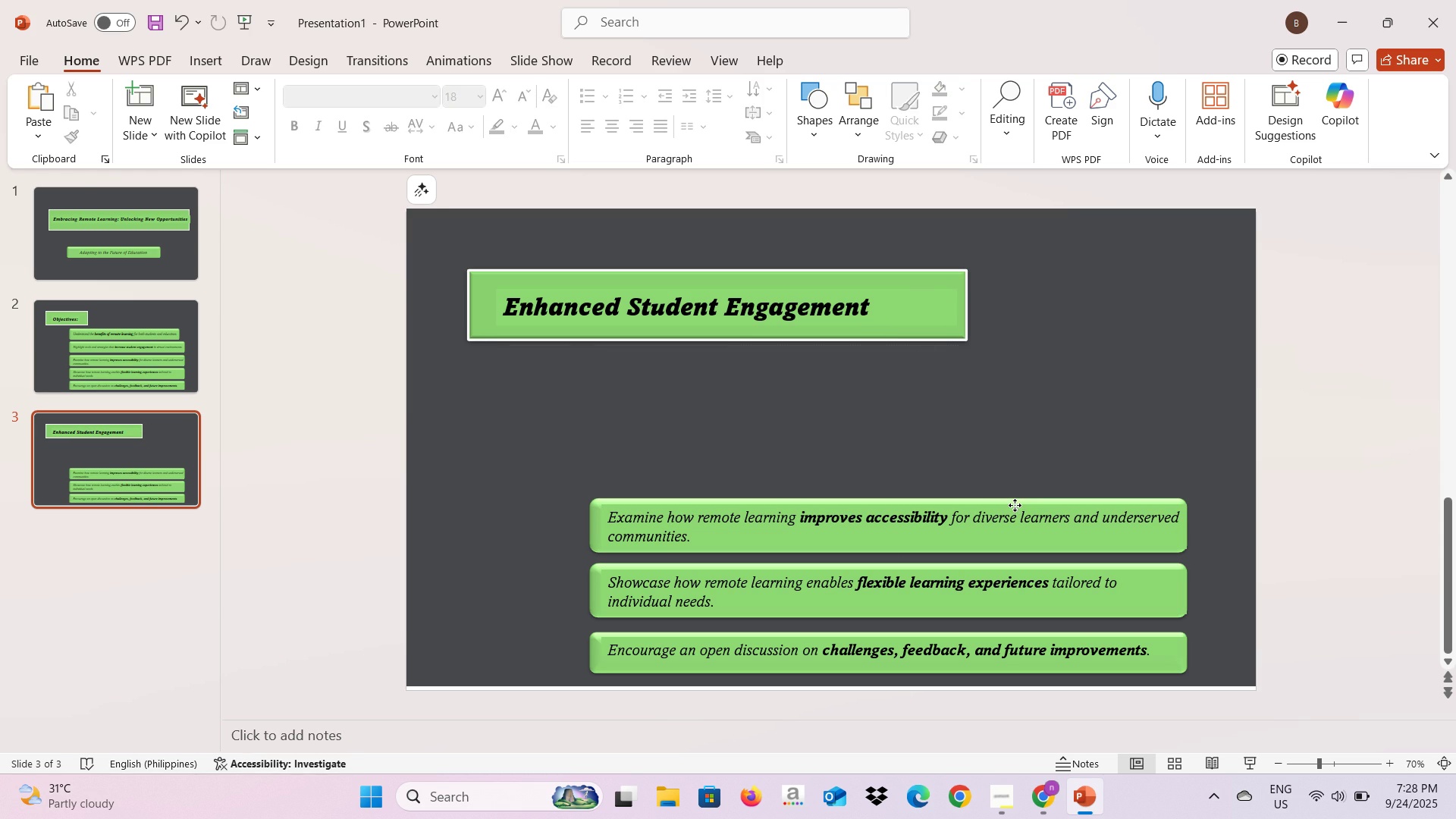 
left_click([1015, 505])
 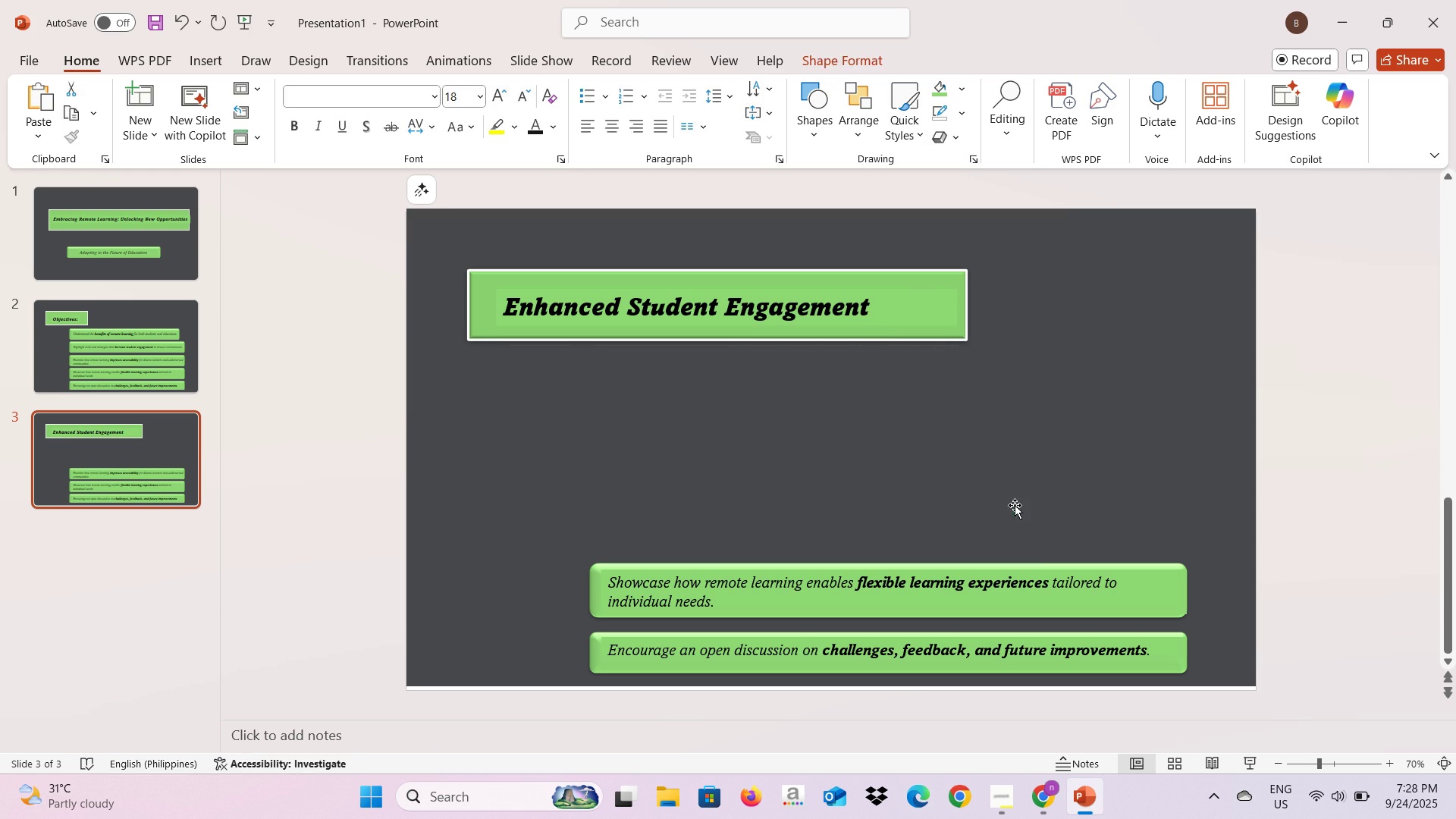 
key(Backspace)
 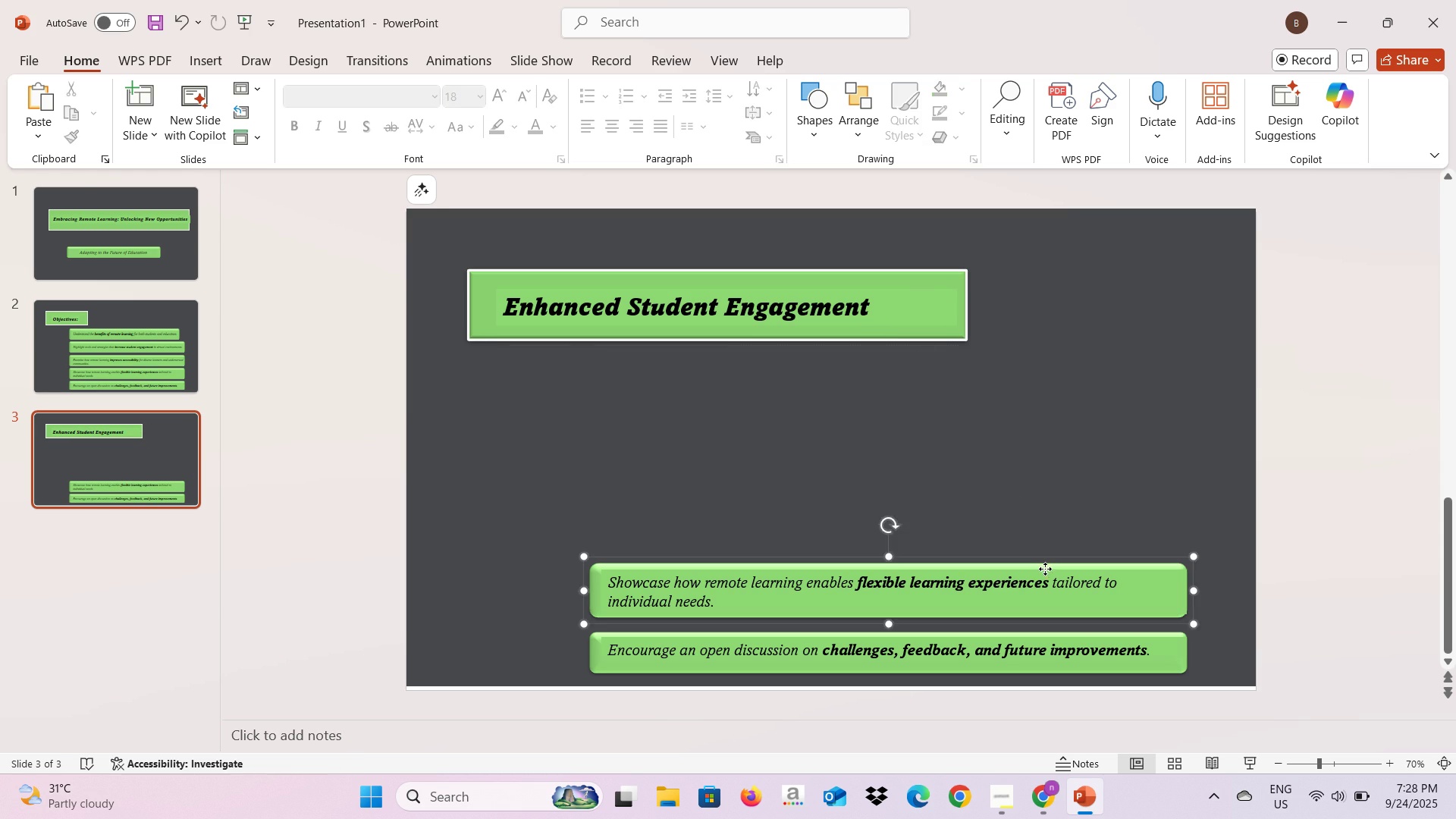 
left_click([1045, 569])
 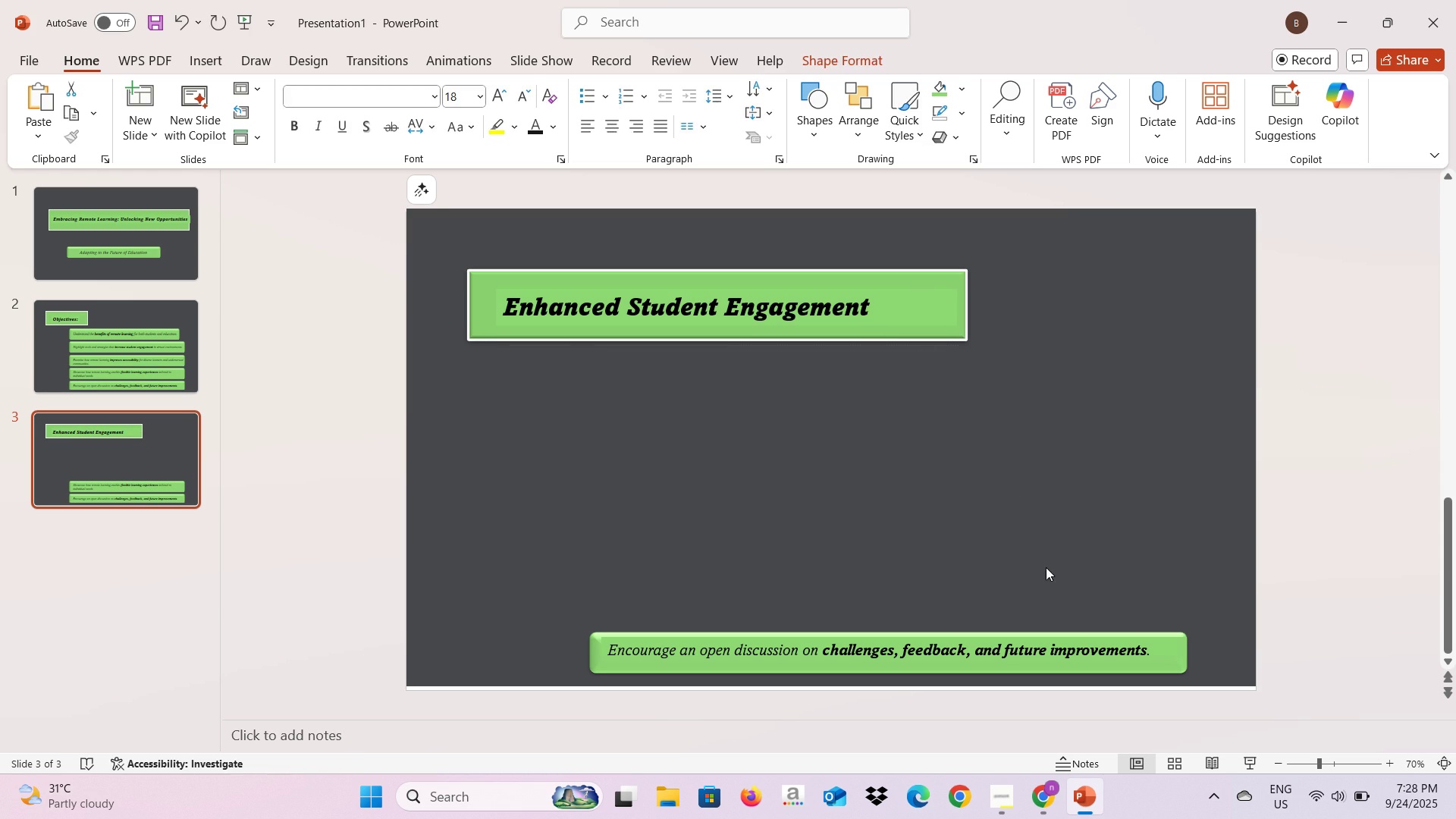 
key(Backspace)
 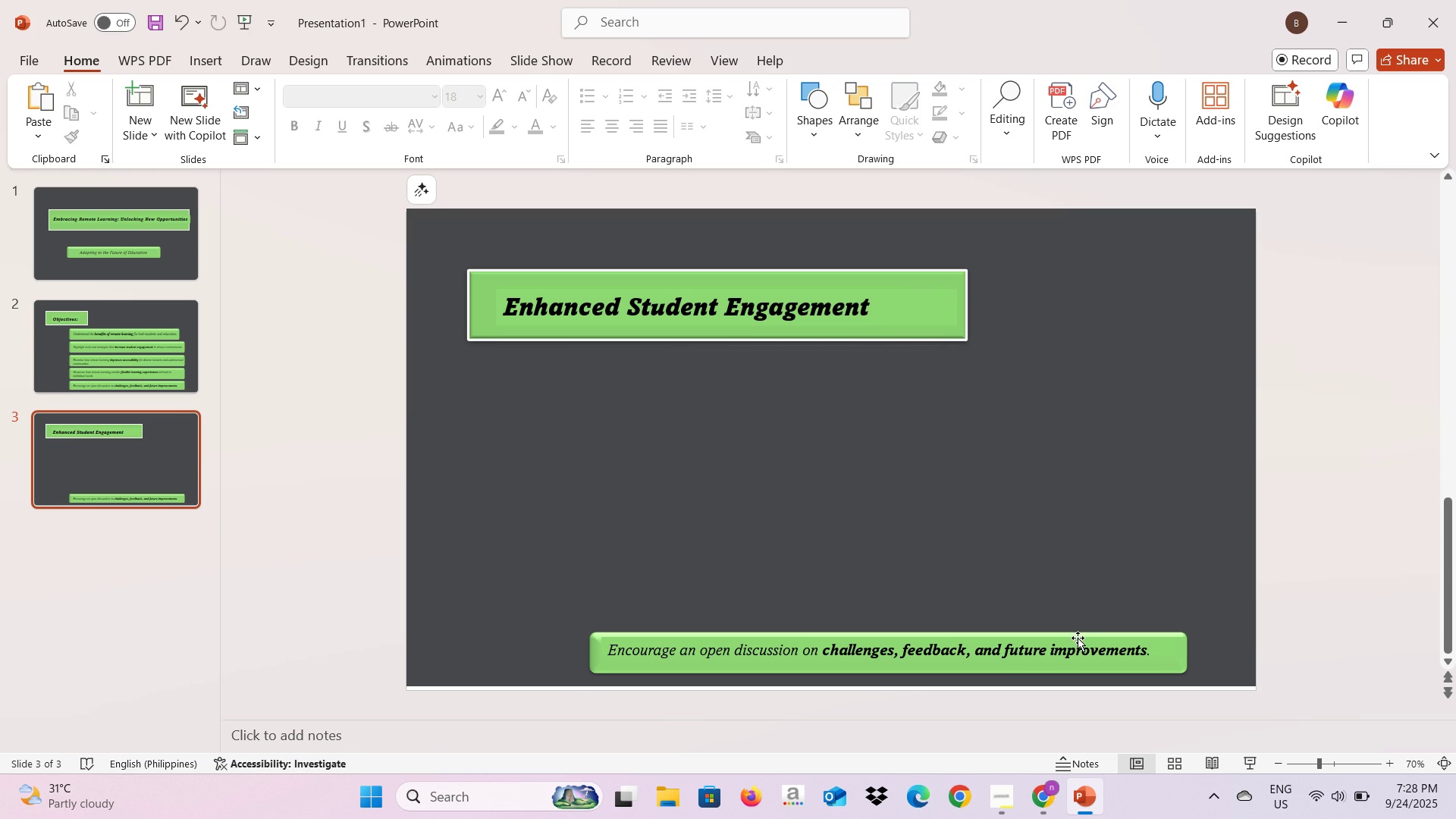 
left_click([1078, 638])
 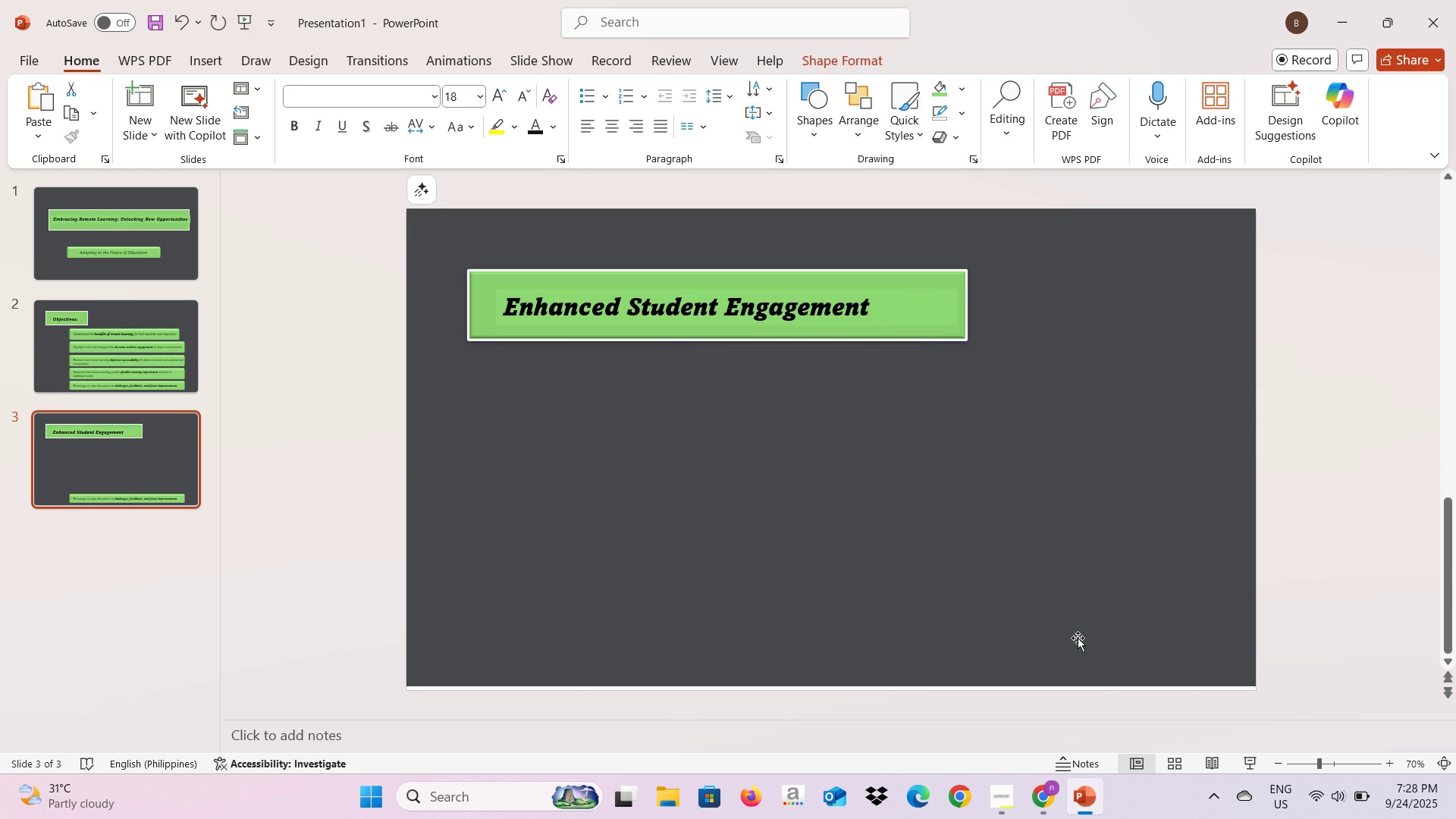 
key(Backspace)
 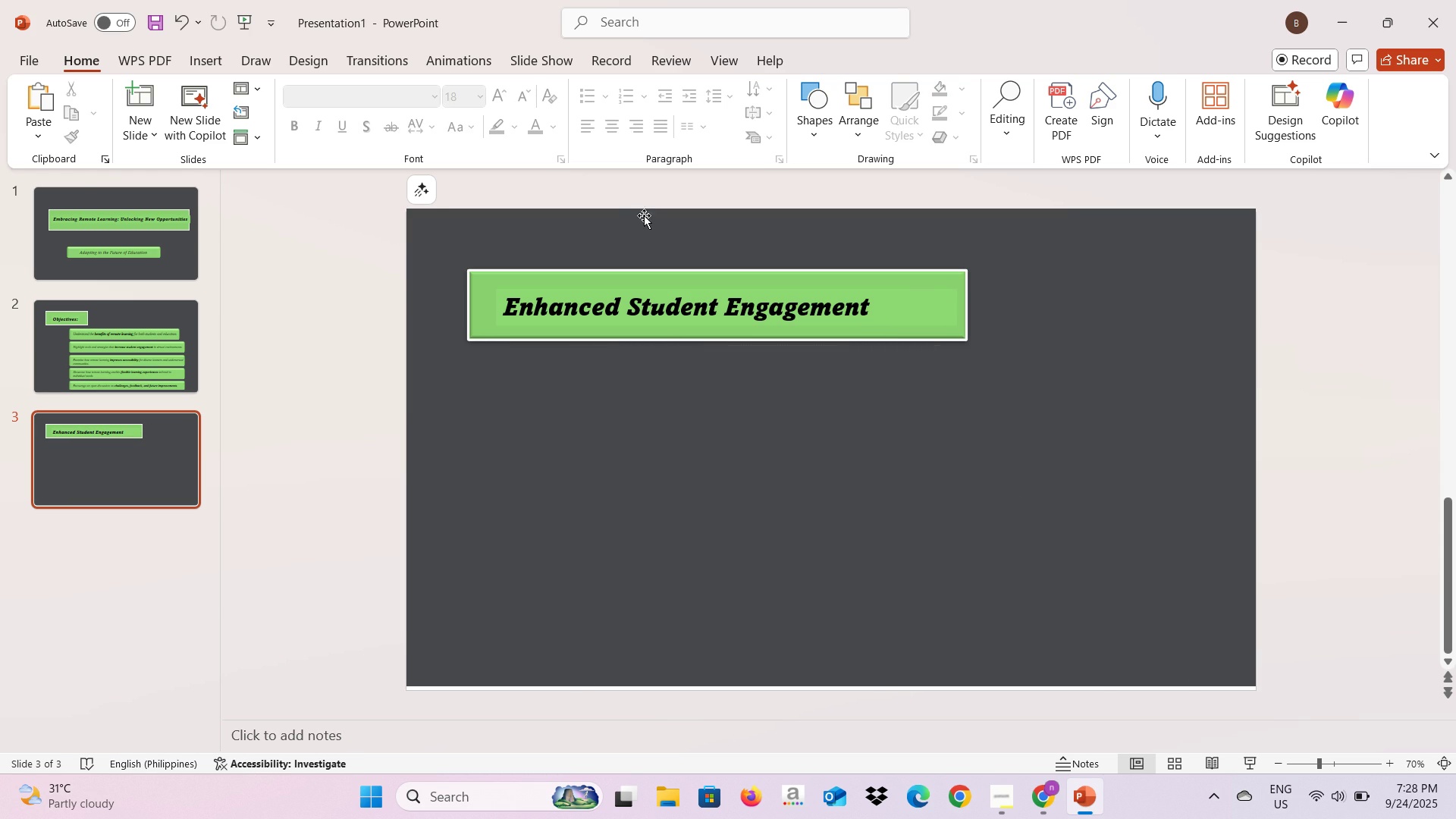 
key(Alt+AltLeft)
 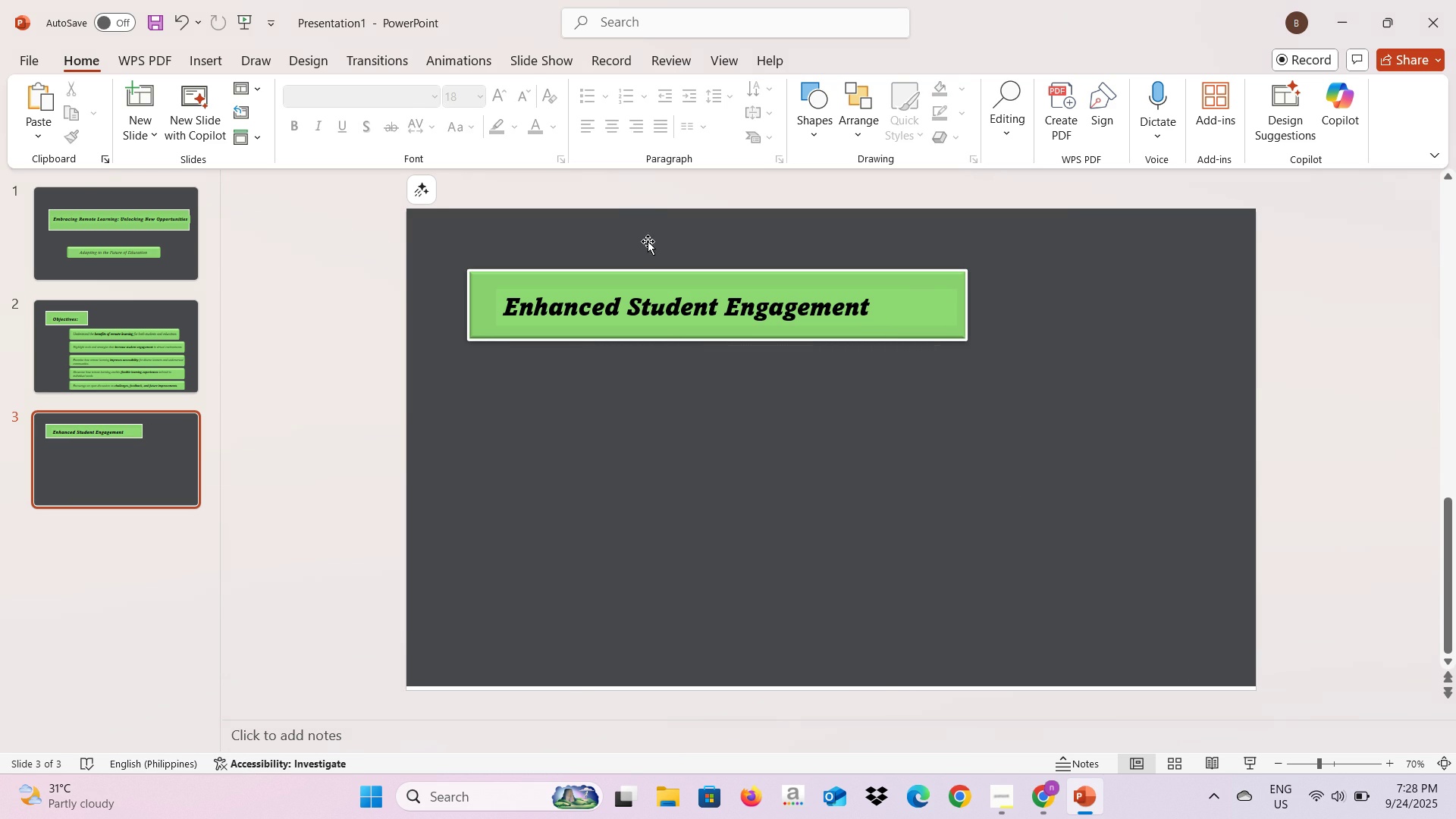 
key(Alt+Tab)
 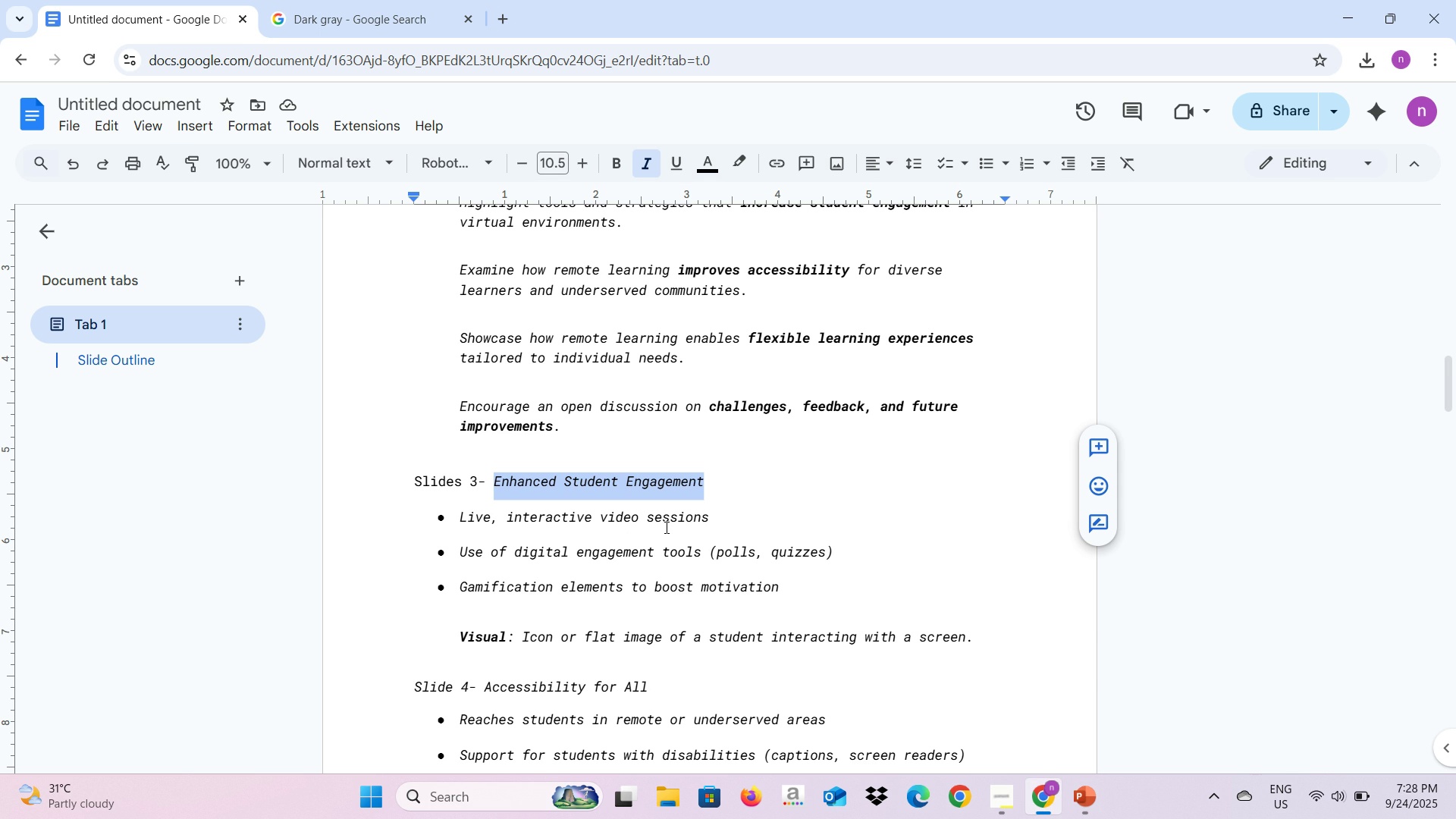 
wait(7.41)
 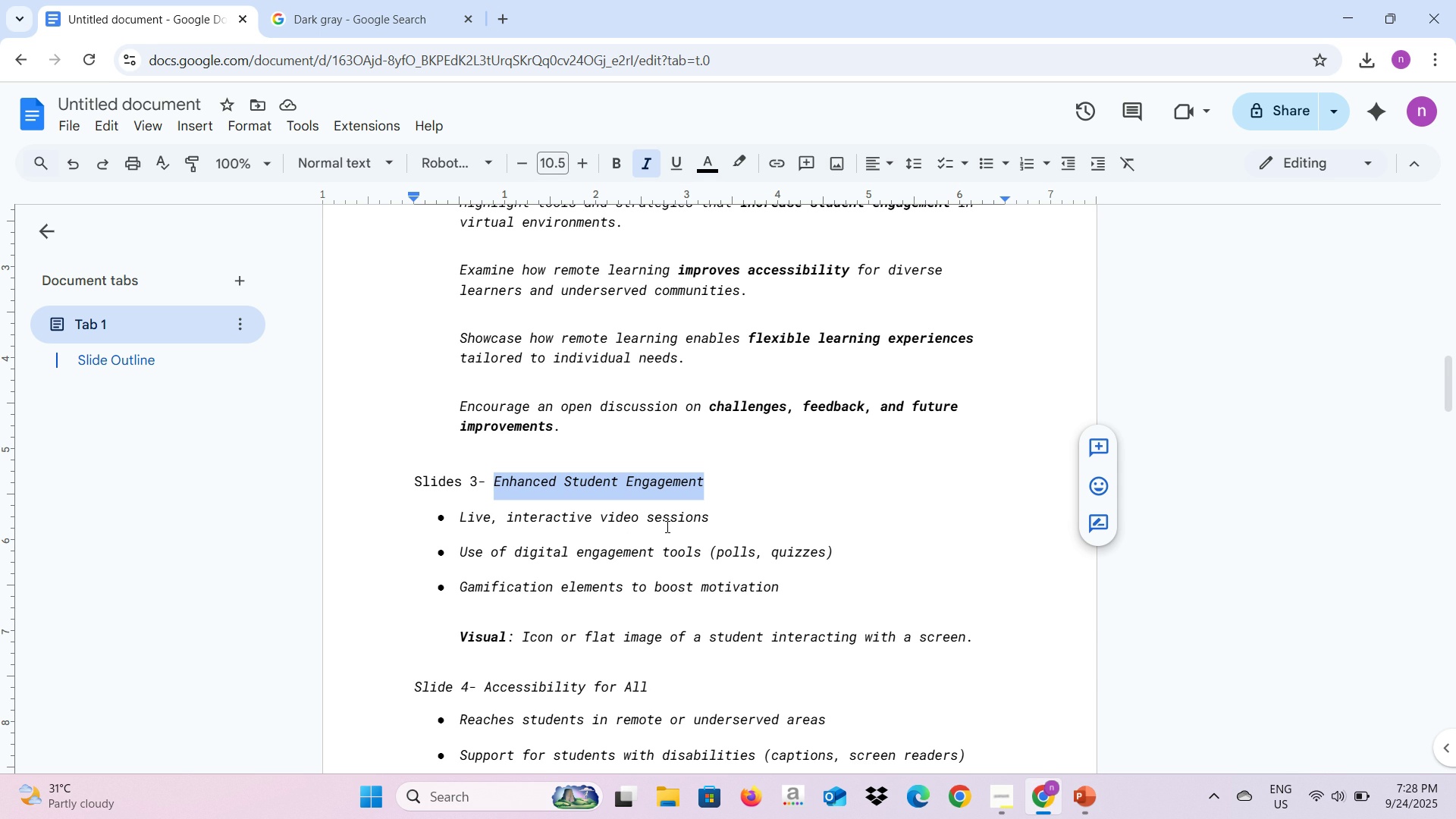 
key(Alt+AltLeft)
 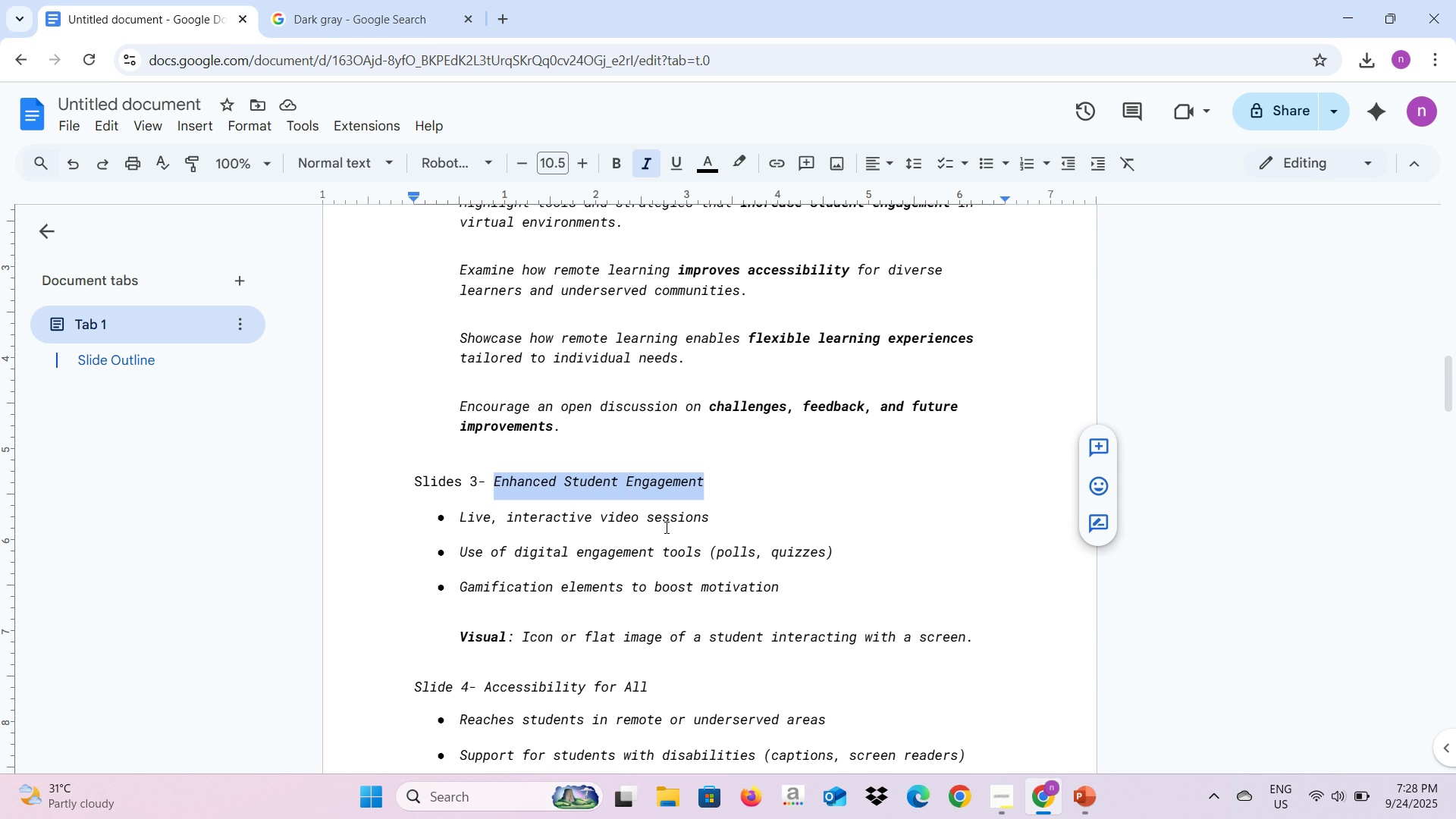 
key(Alt+Tab)
 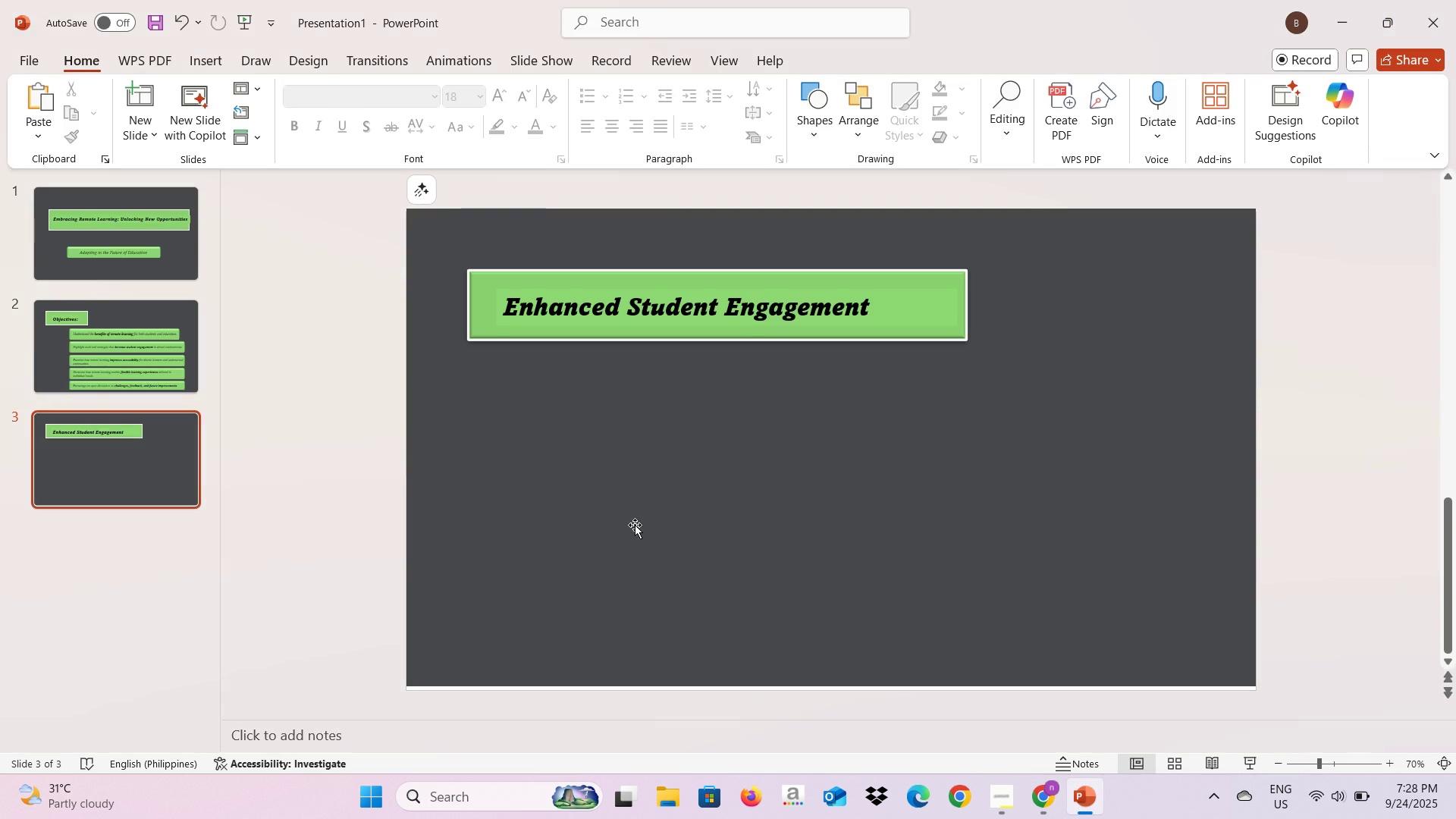 
key(Alt+AltLeft)
 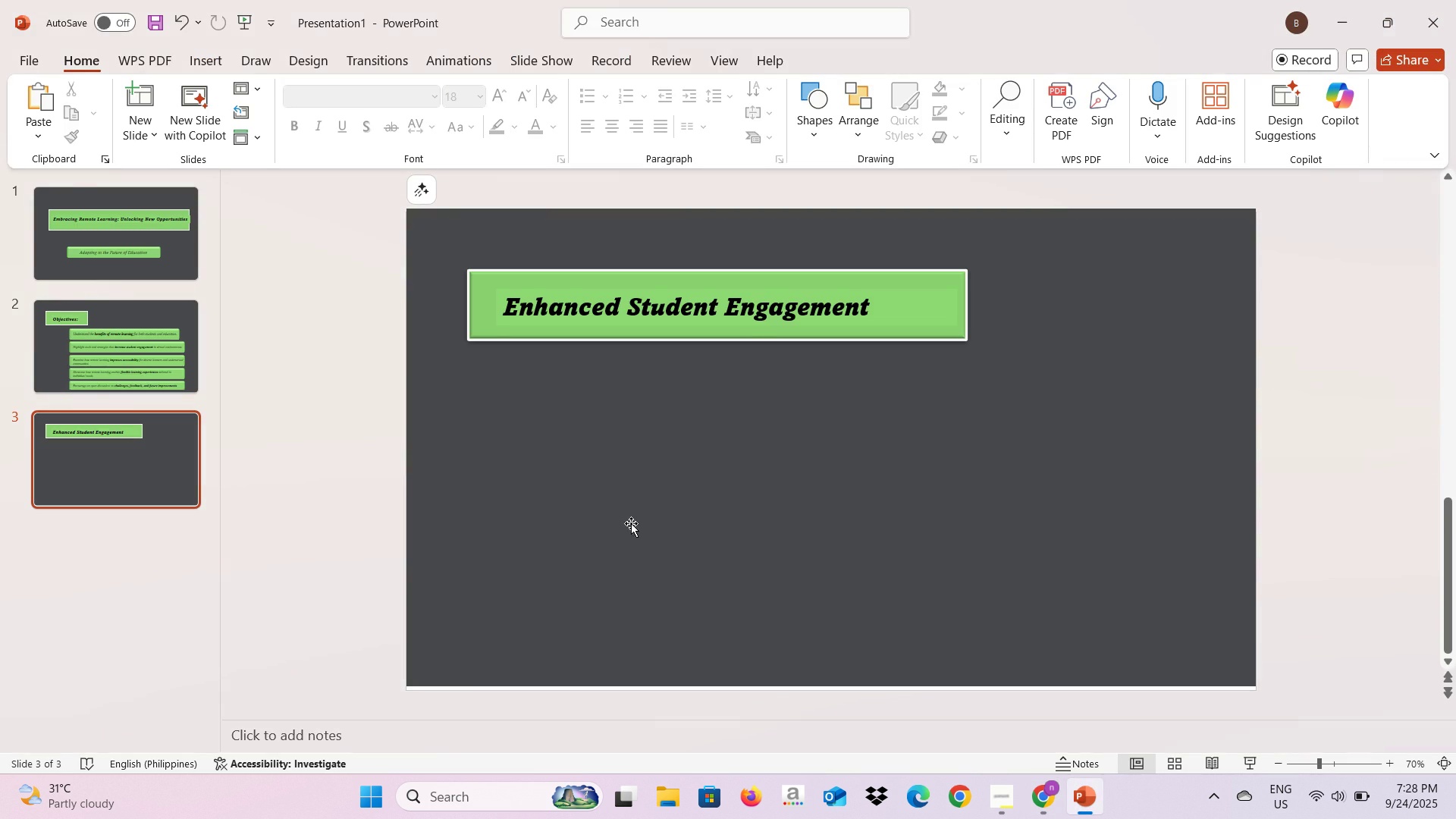 
key(Alt+Tab)
 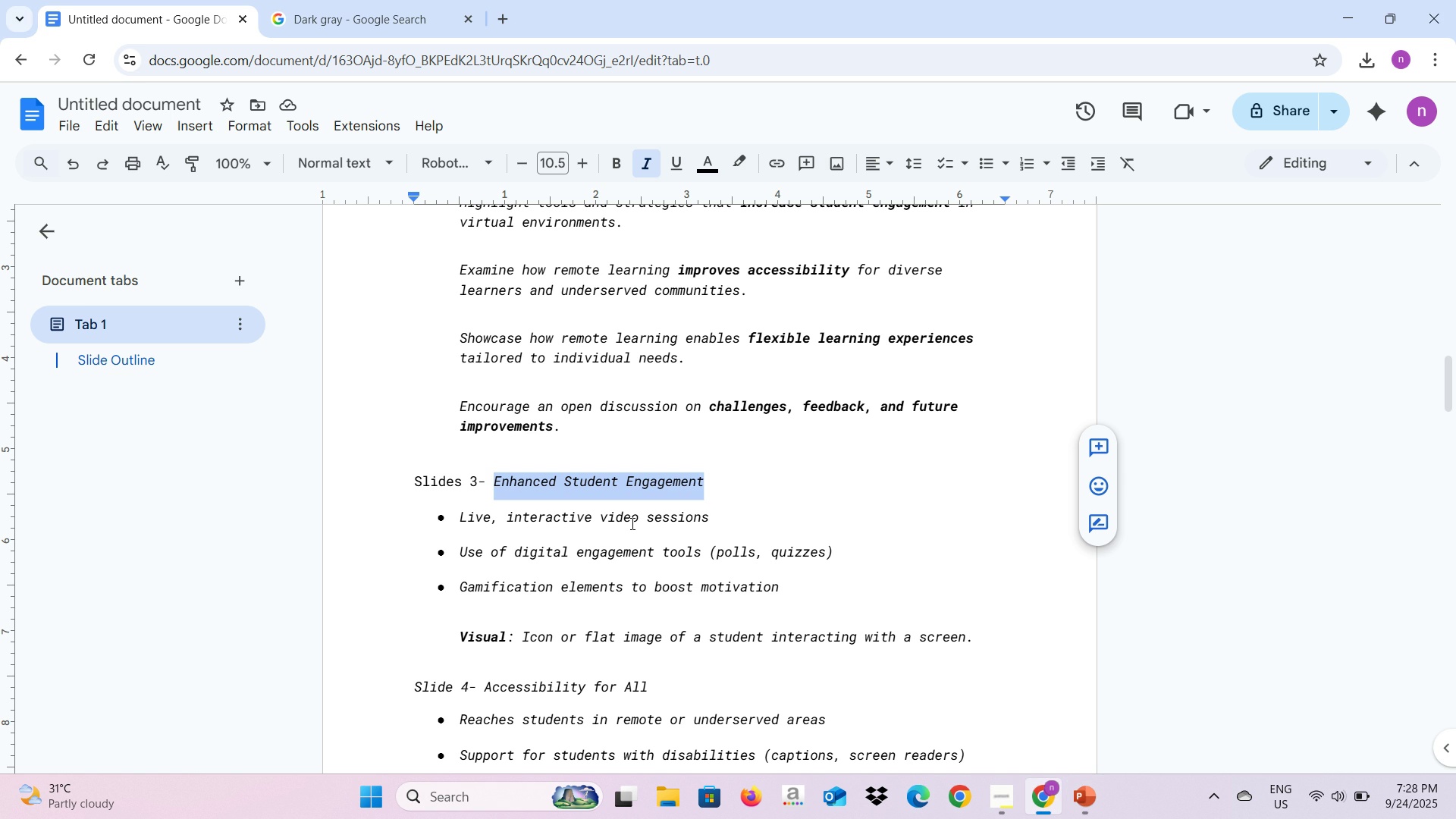 
key(Alt+AltLeft)
 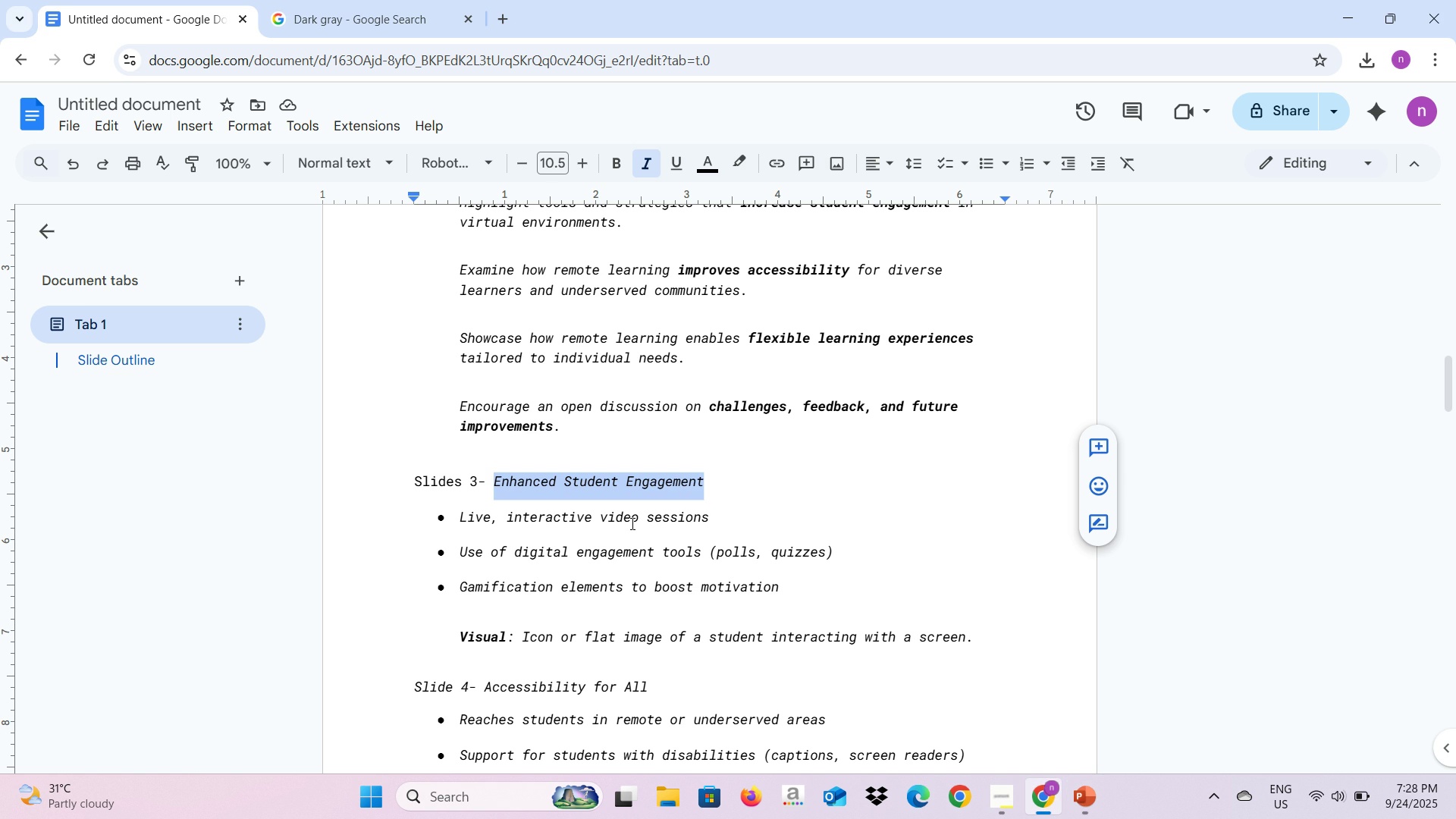 
key(Alt+Tab)
 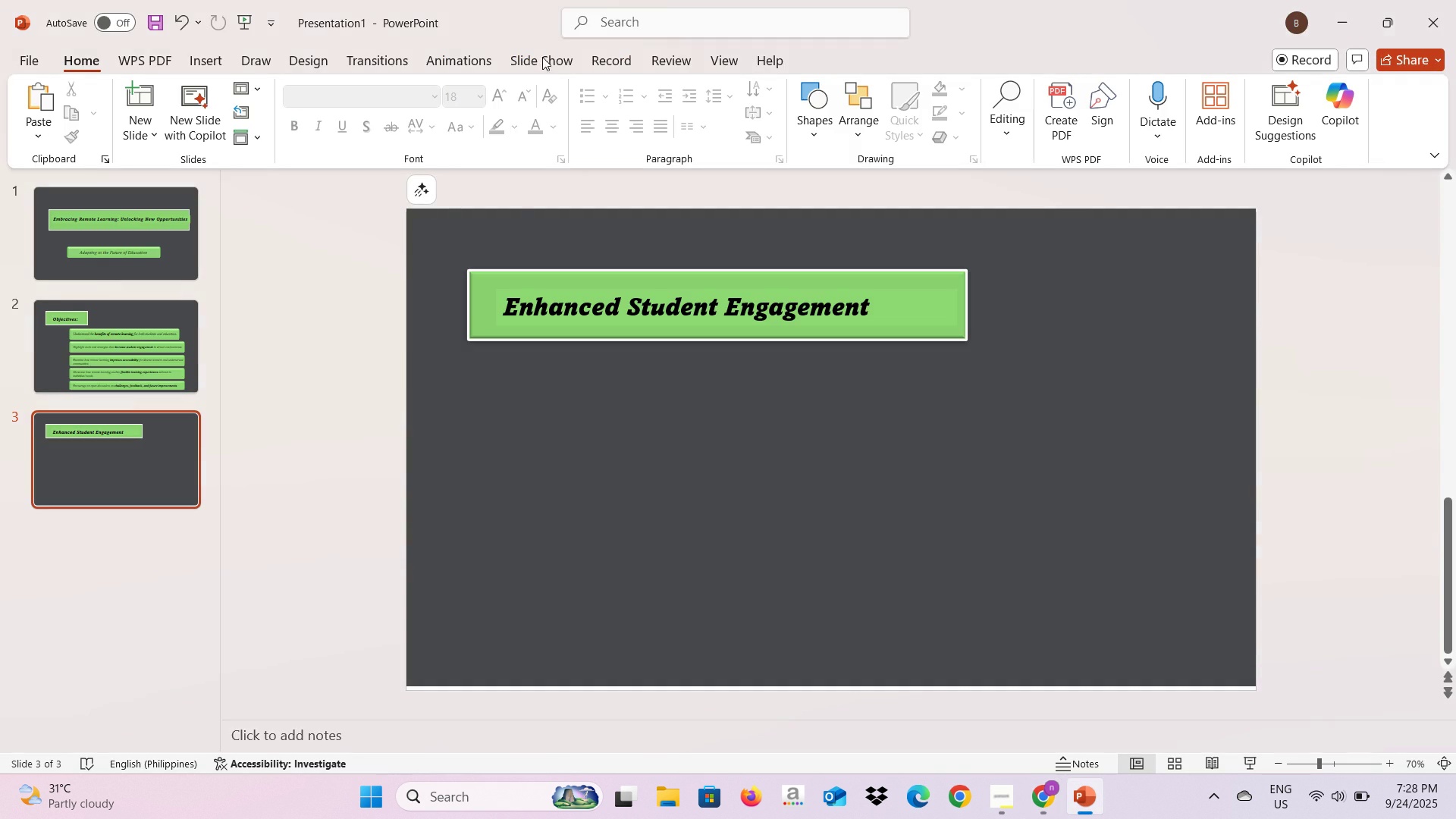 
key(Alt+AltLeft)
 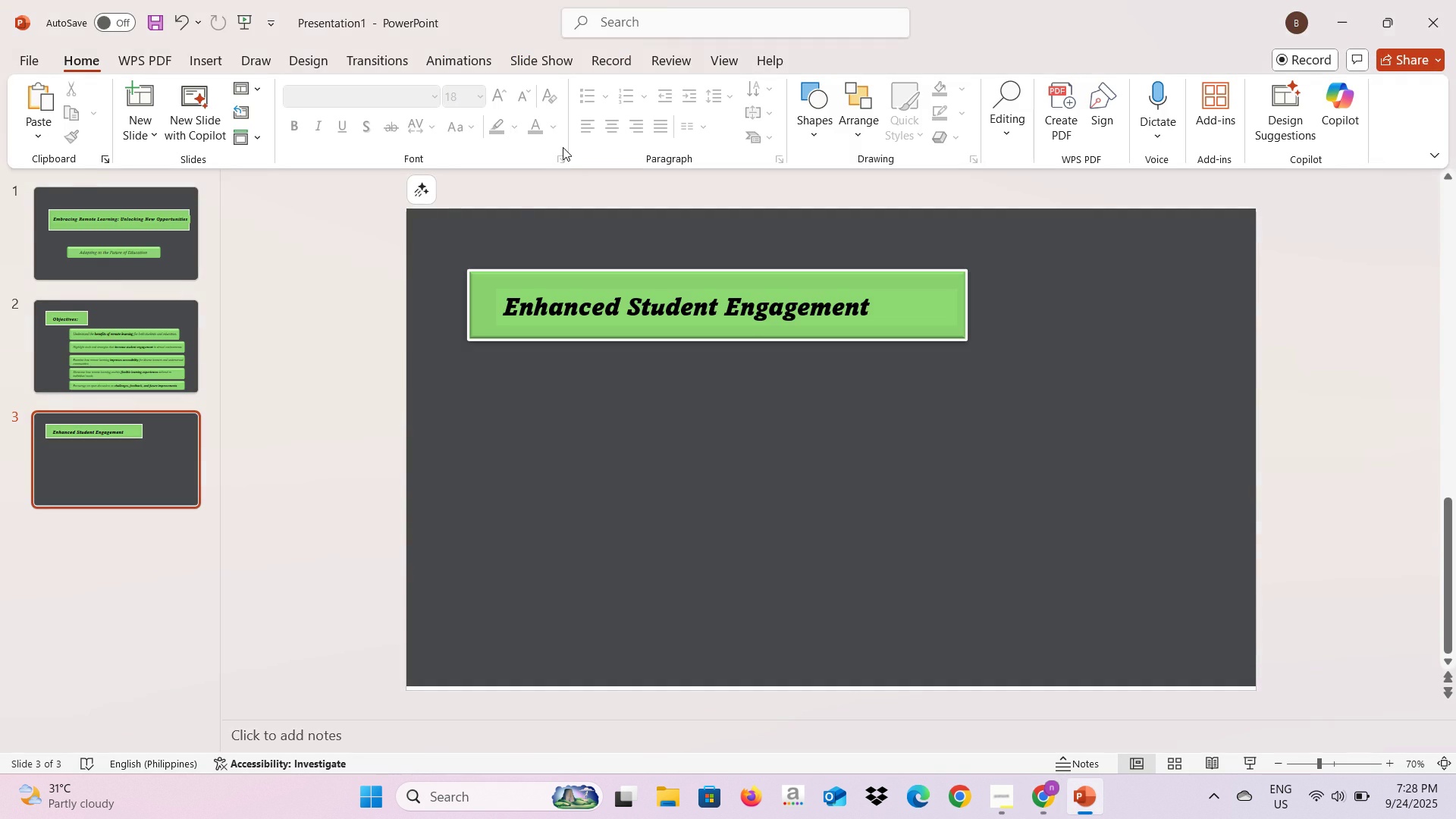 
key(Alt+Tab)
 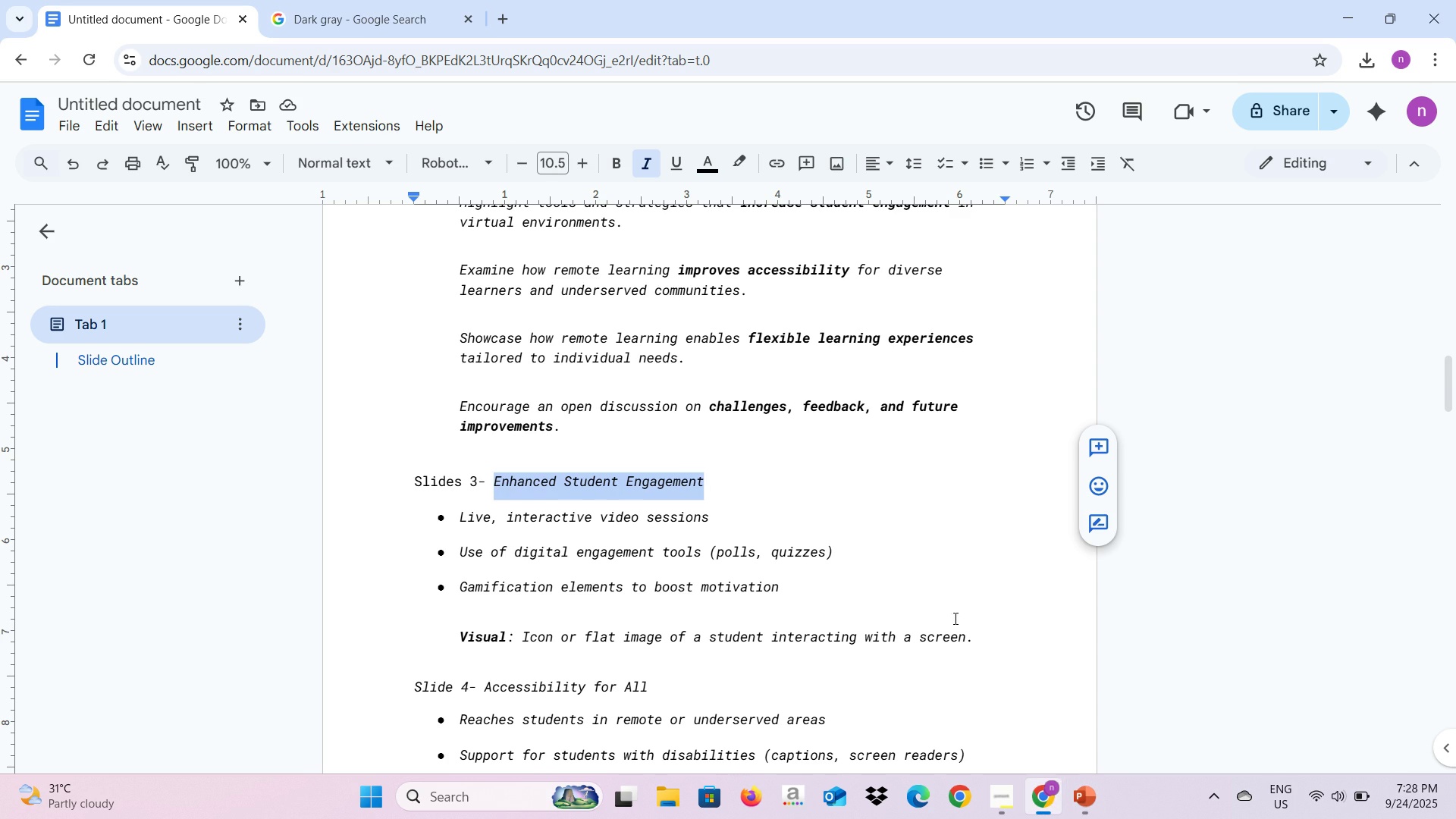 
left_click_drag(start_coordinate=[975, 633], to_coordinate=[588, 637])
 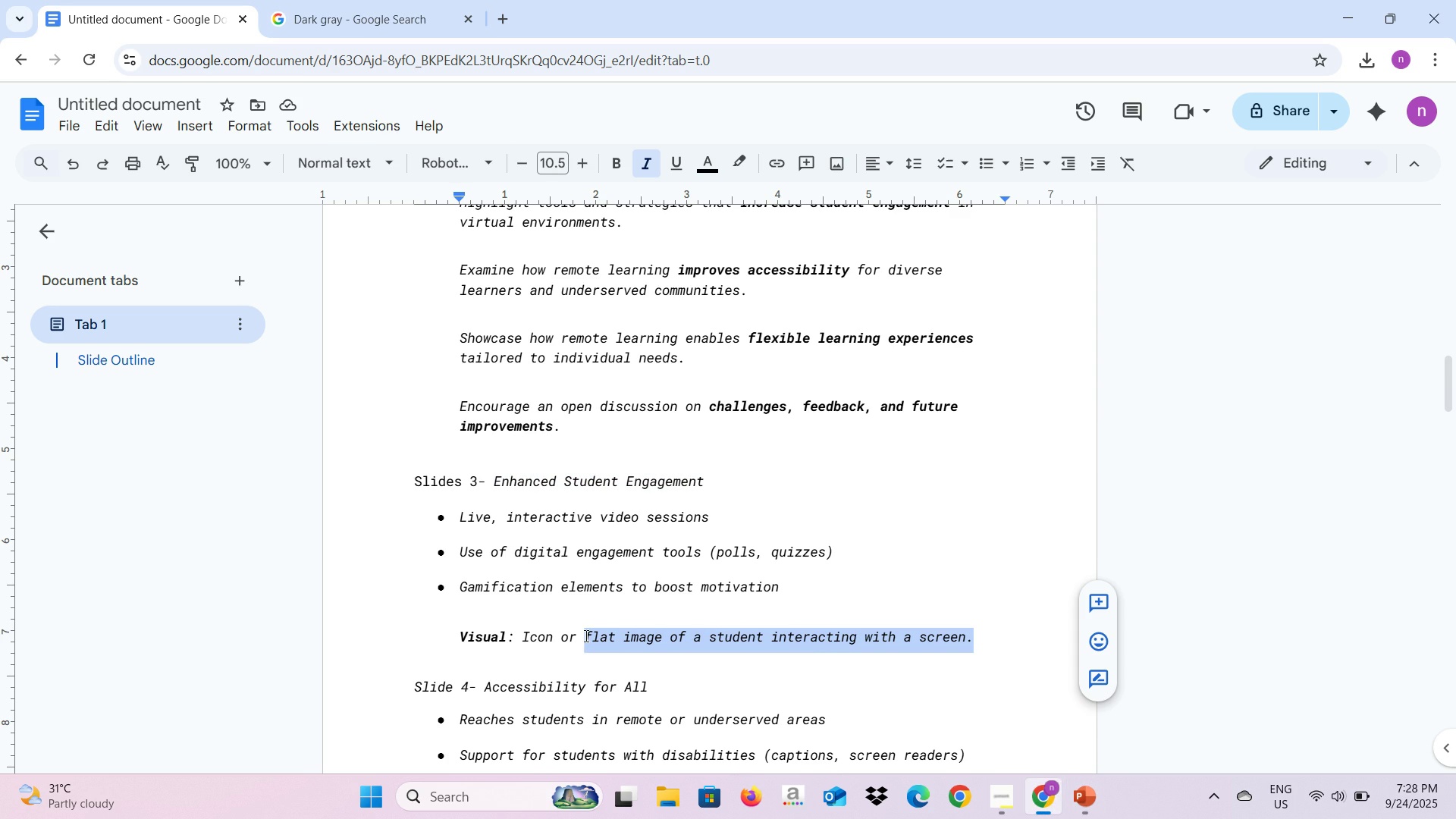 
key(Control+C)
 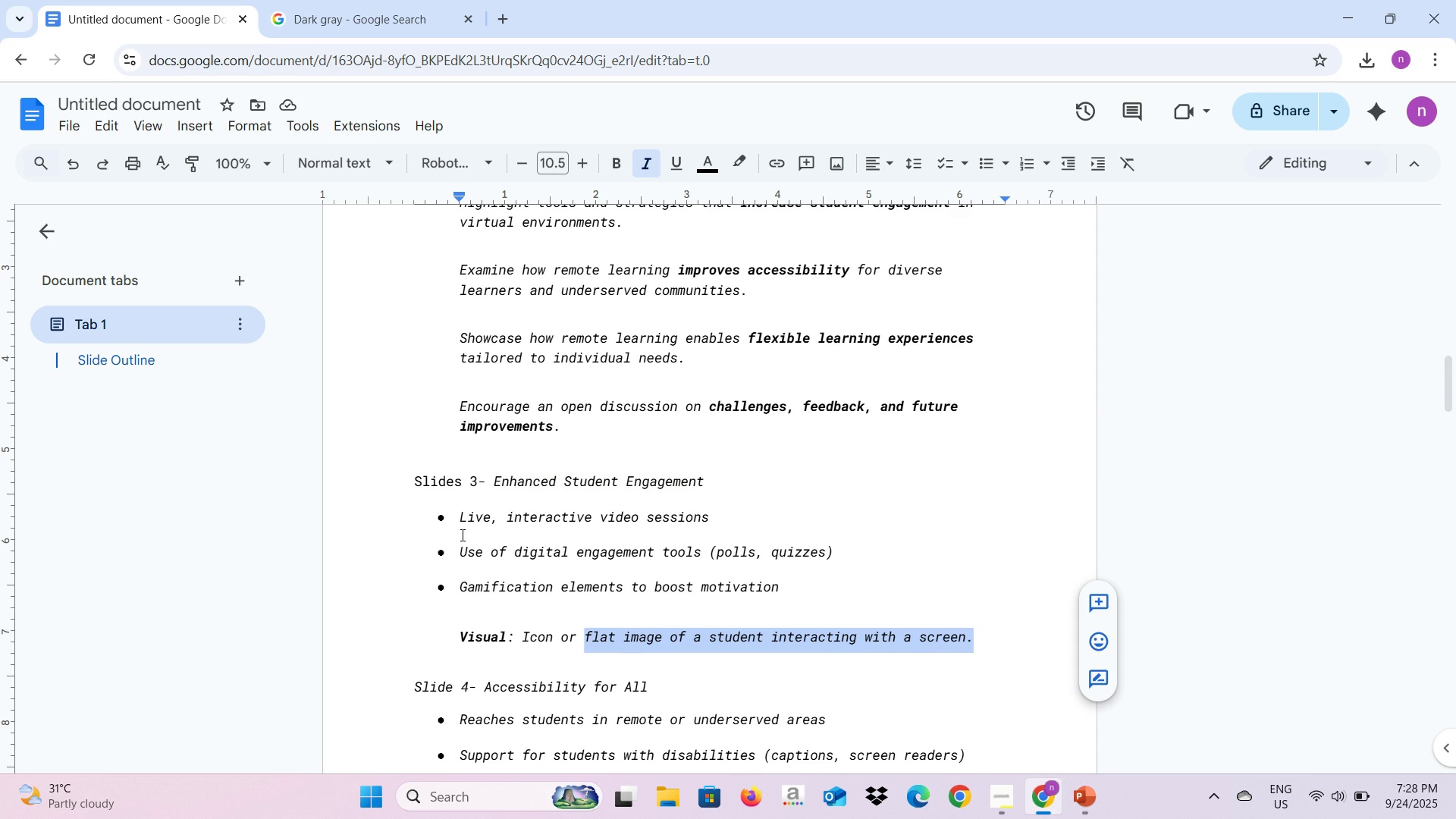 
key(Control+C)
 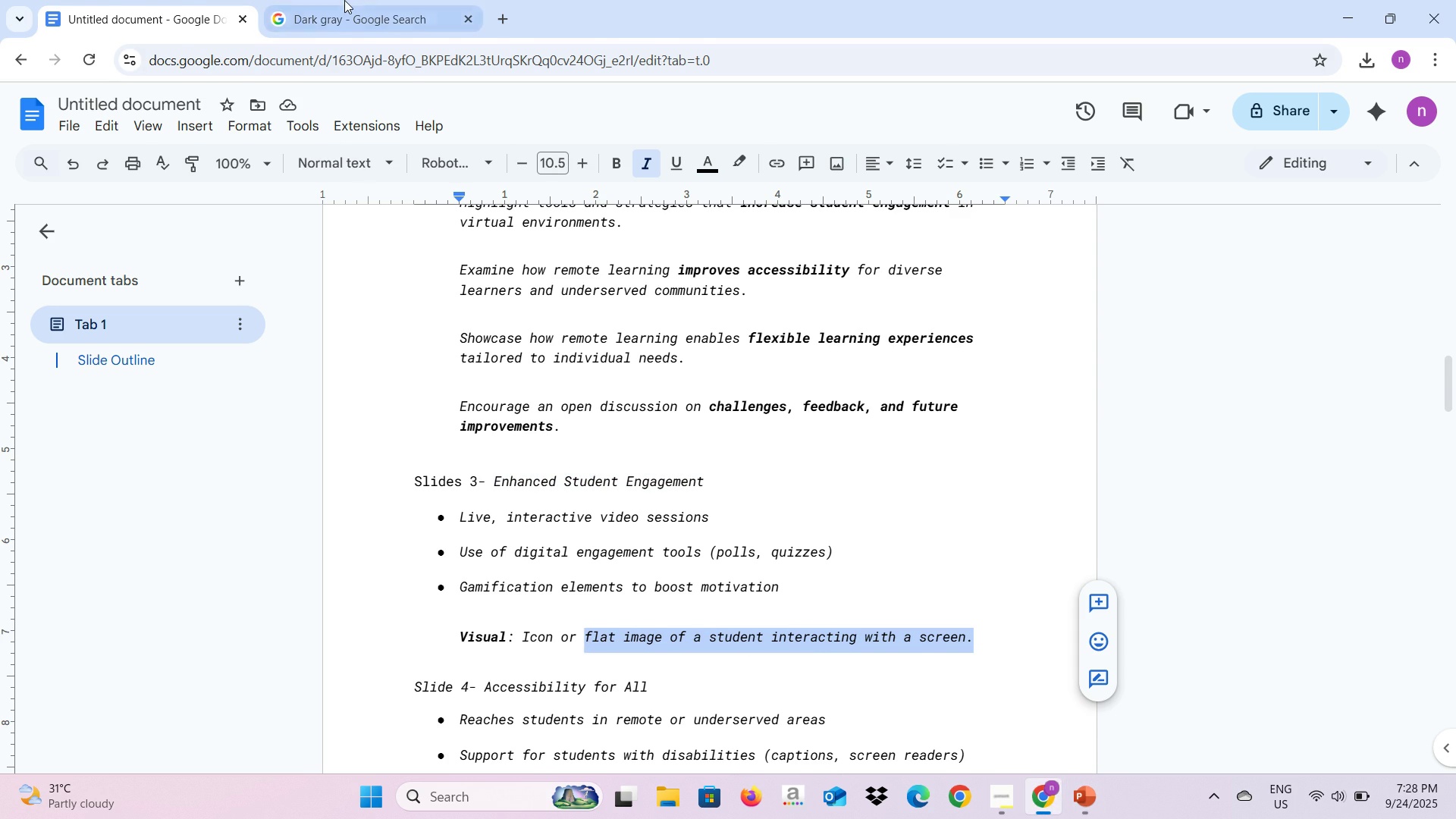 
left_click([344, 0])
 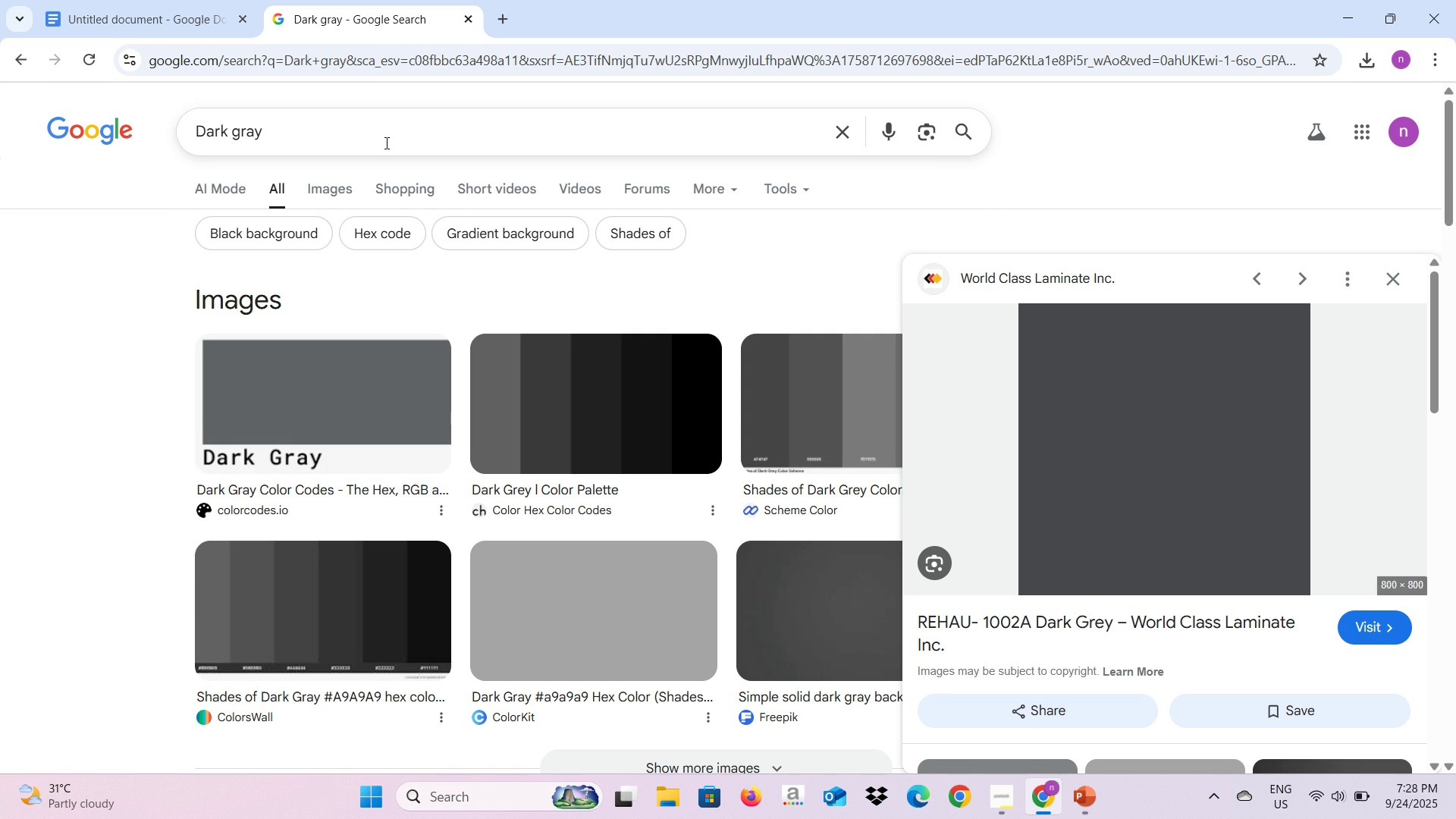 
left_click([385, 143])
 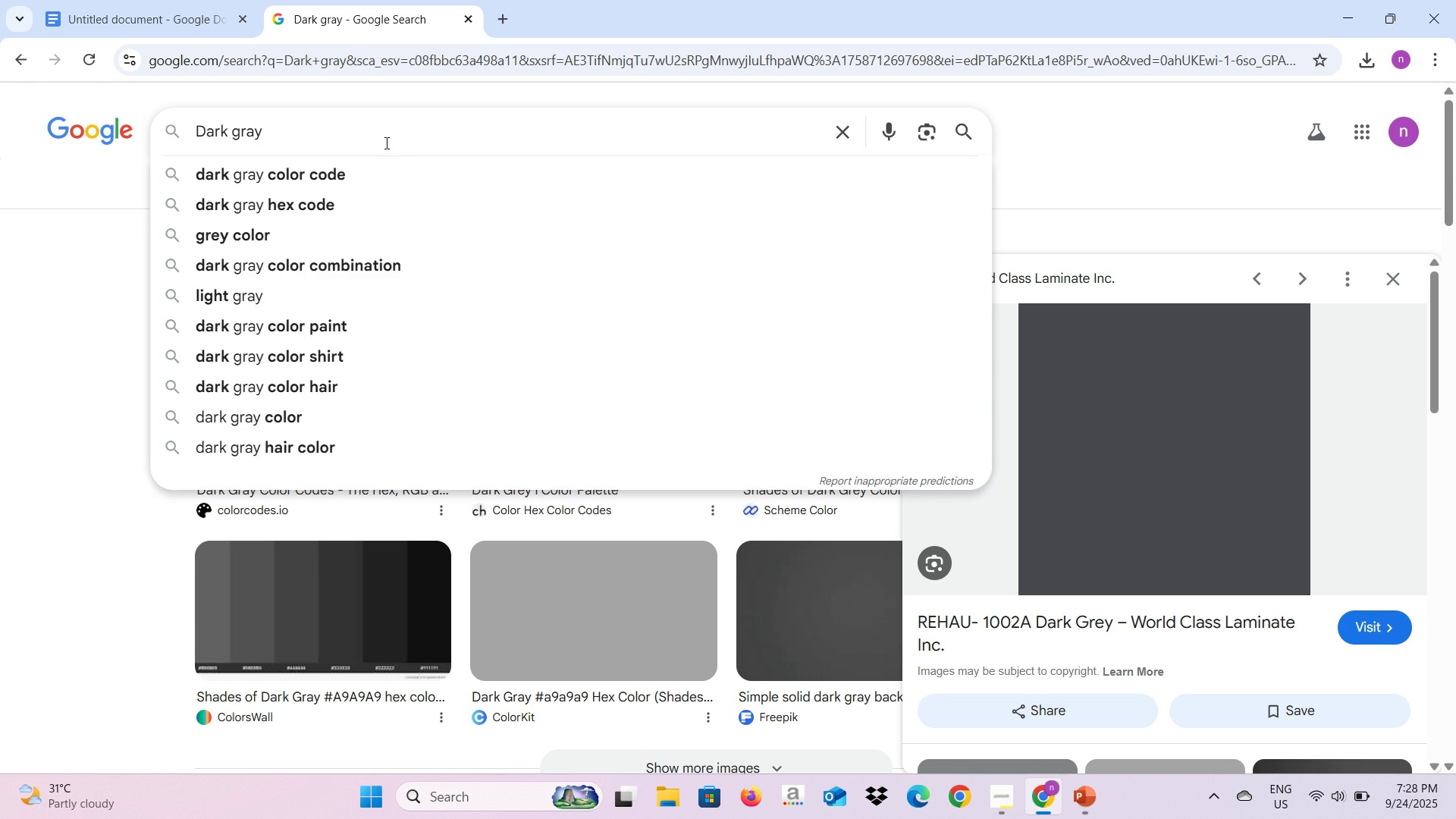 
key(Control+A)
 